 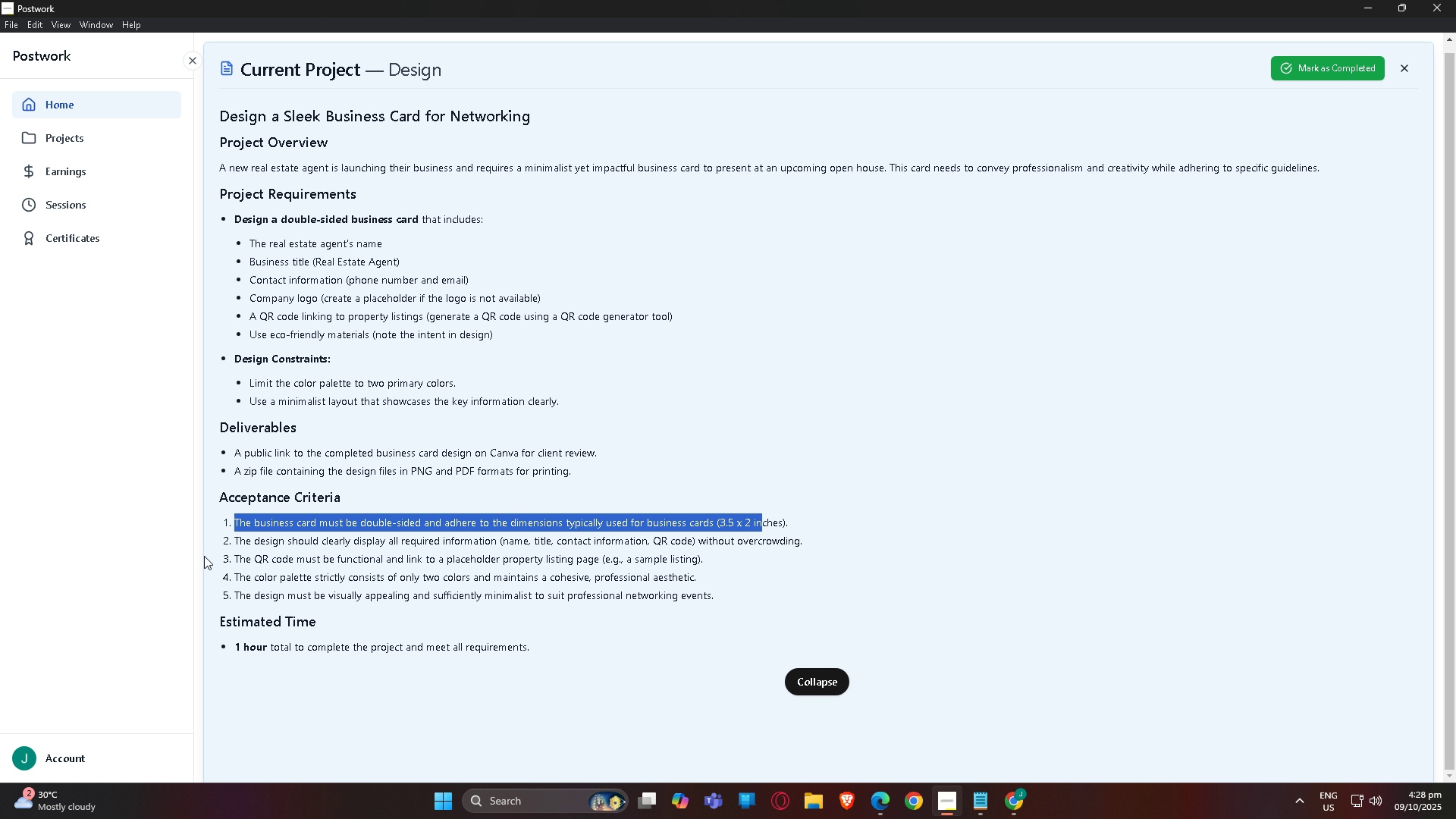 
left_click([196, 556])
 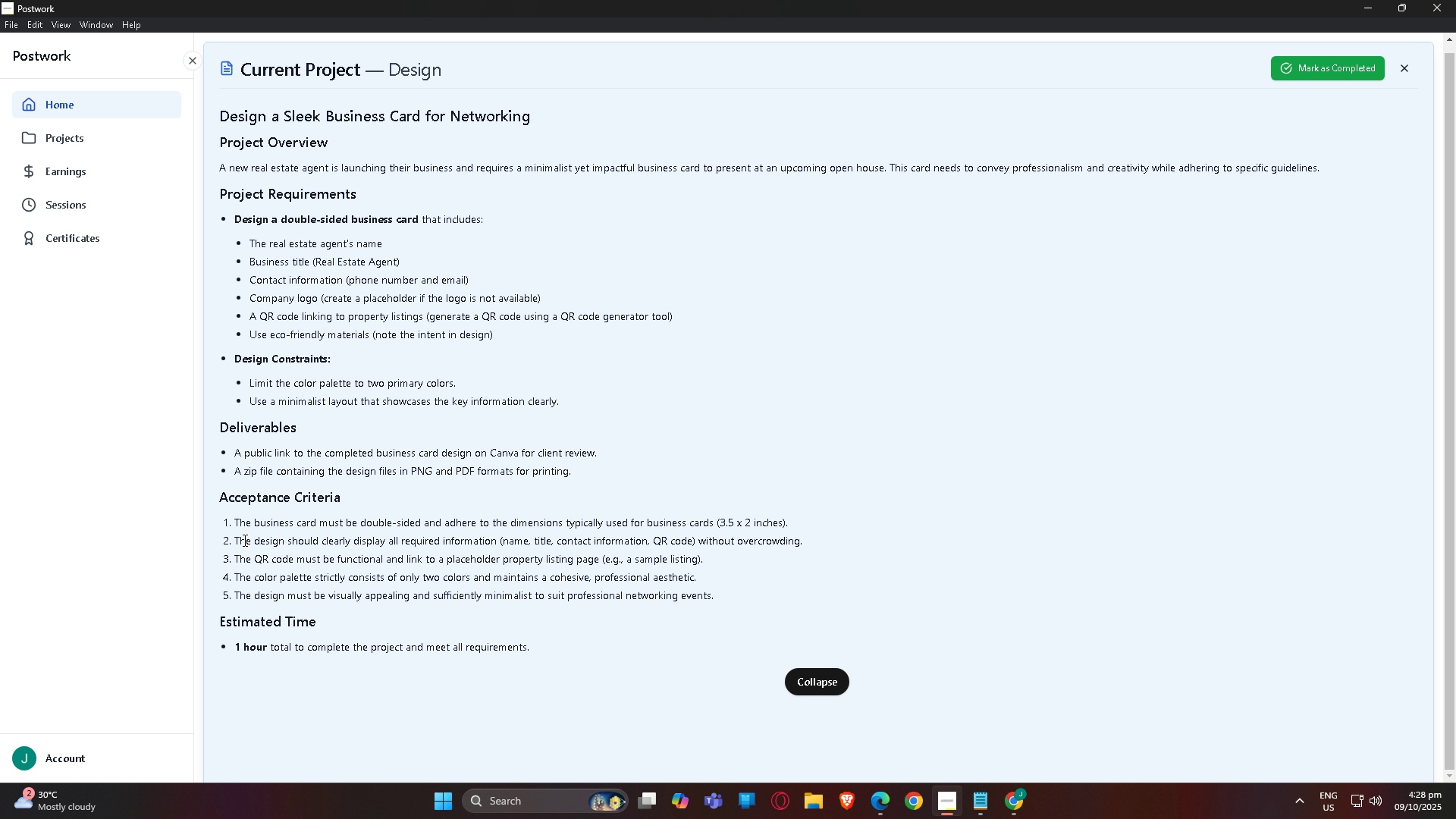 
wait(9.15)
 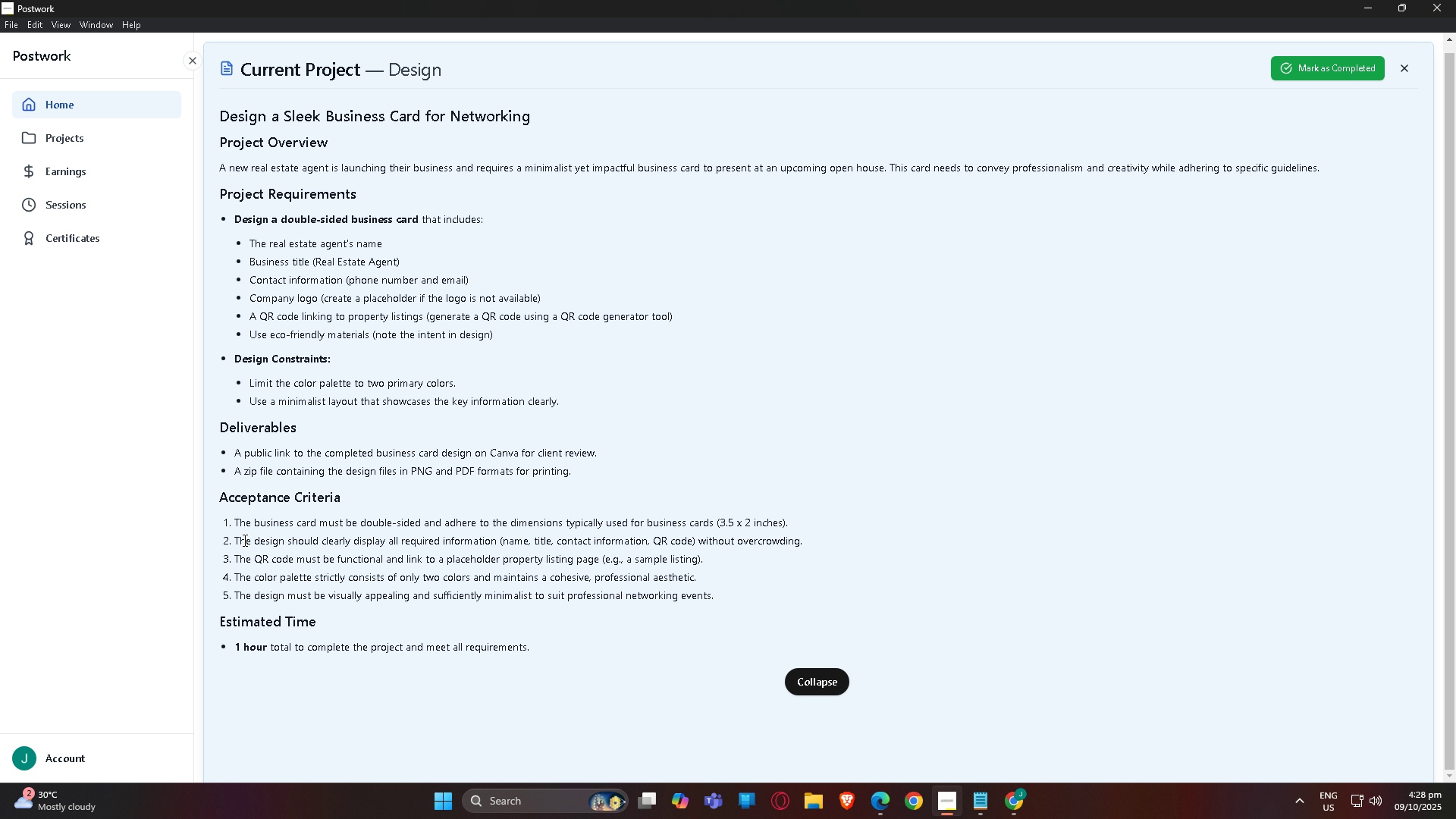 
left_click([817, 676])
 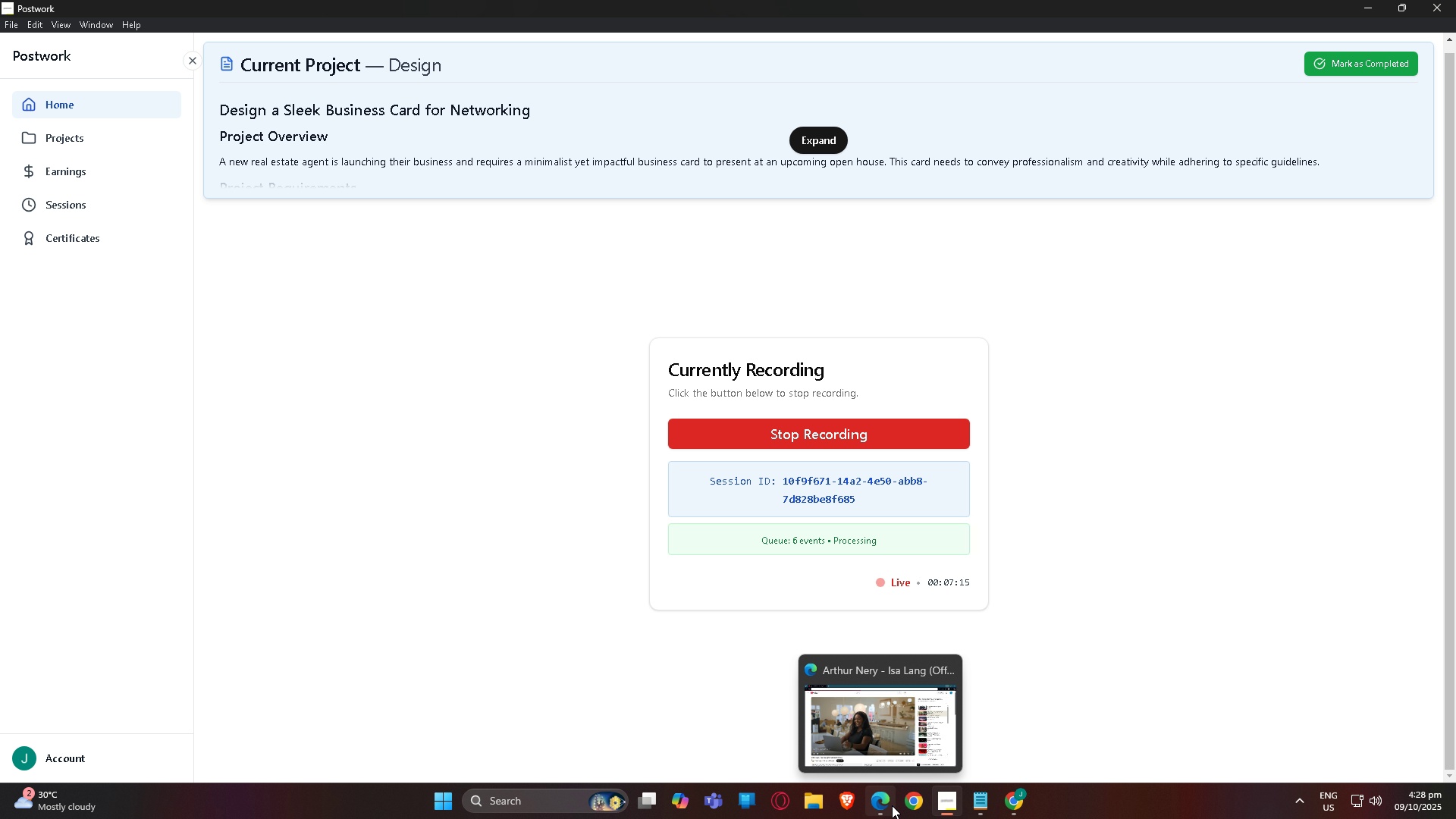 
left_click([999, 795])
 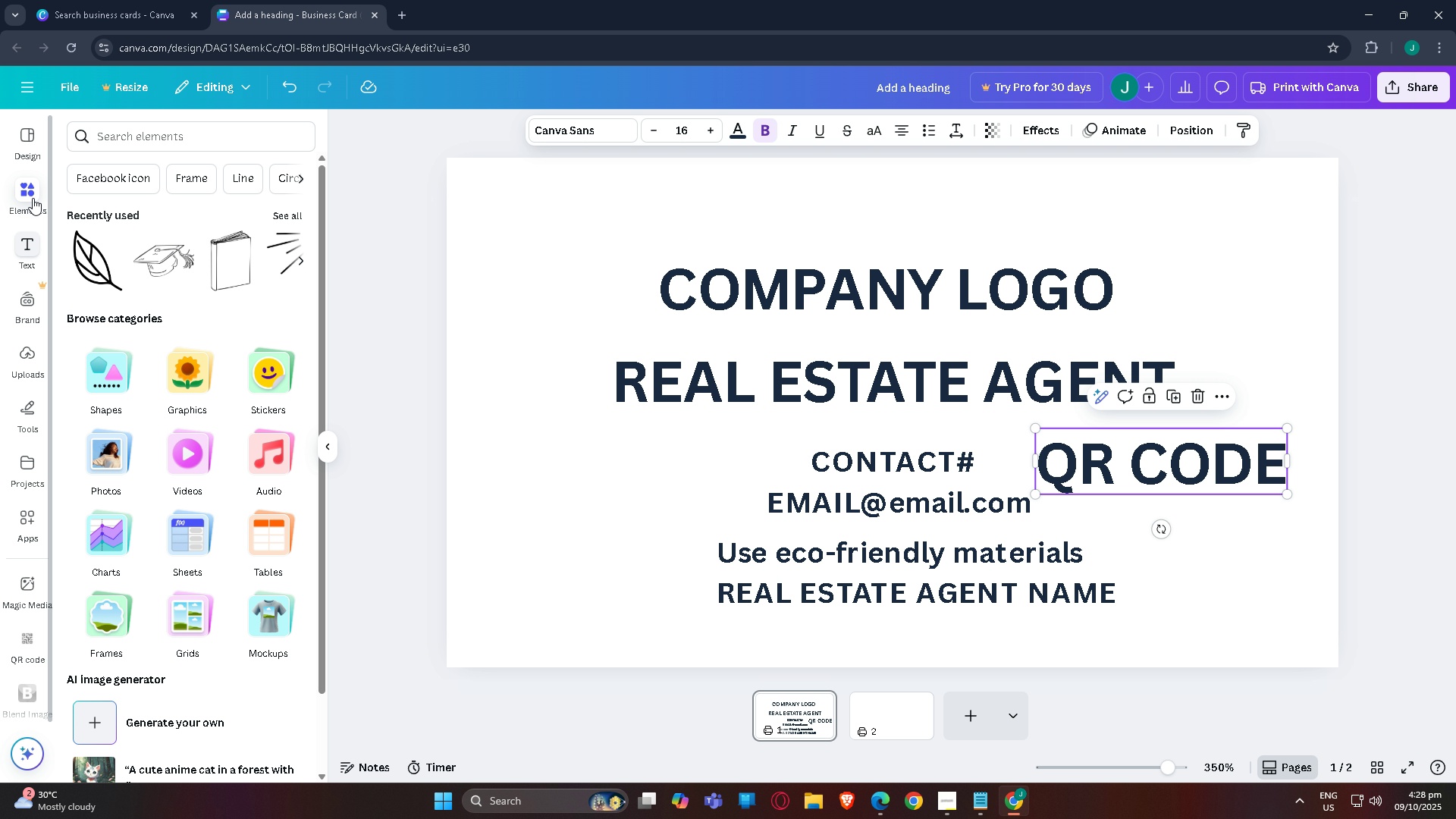 
left_click([136, 129])
 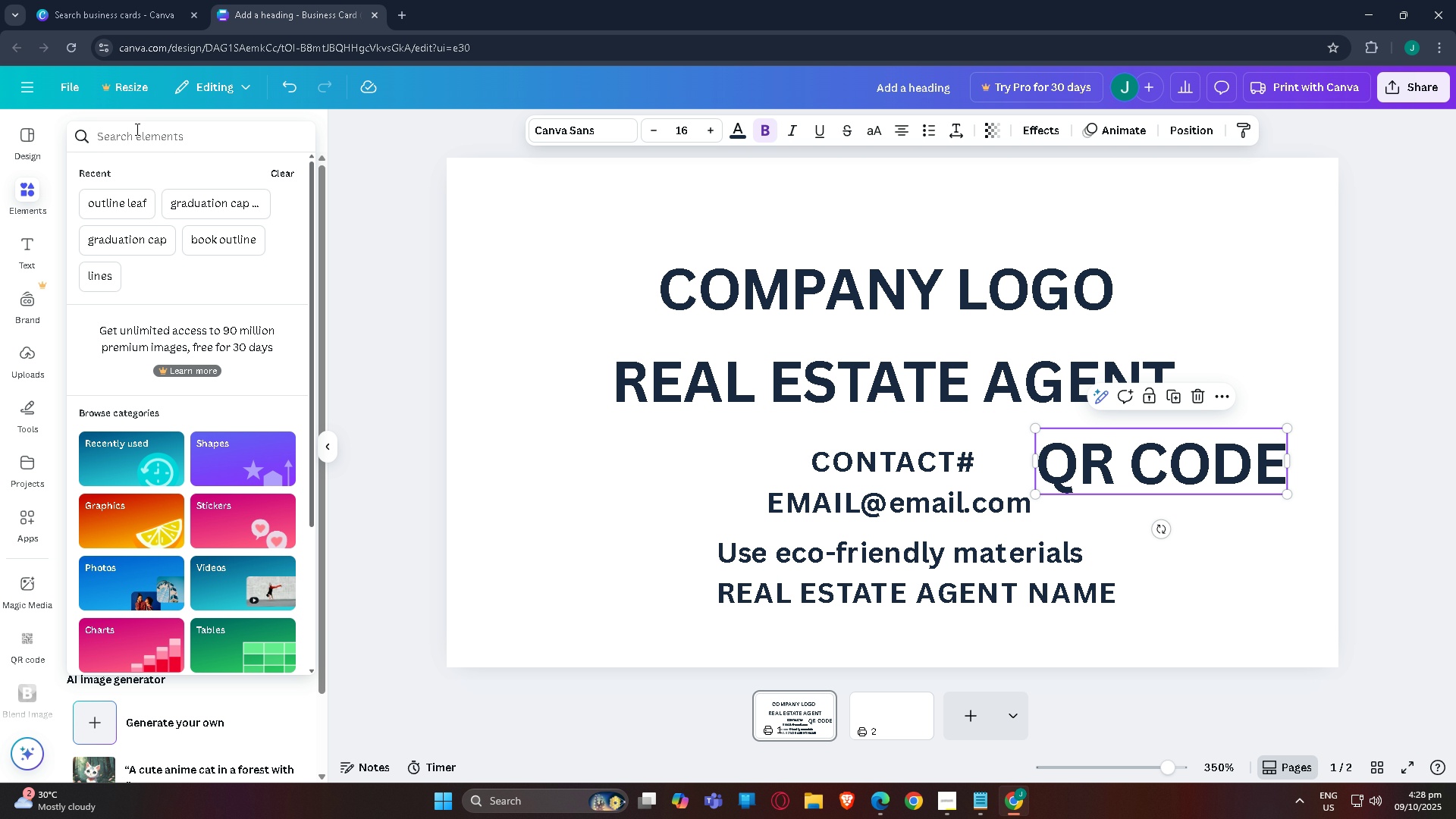 
type(Placeholder logo)
 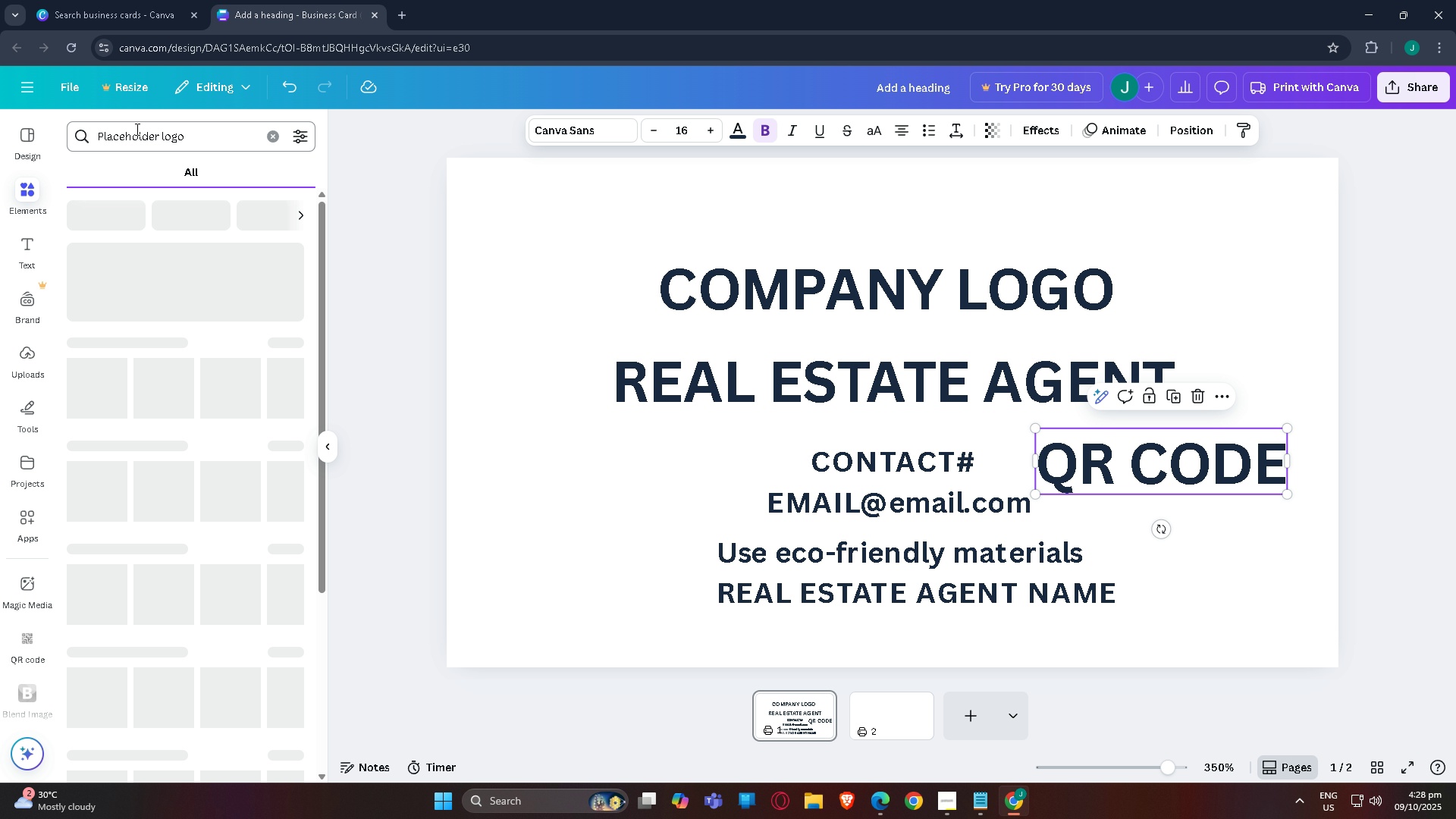 
key(Enter)
 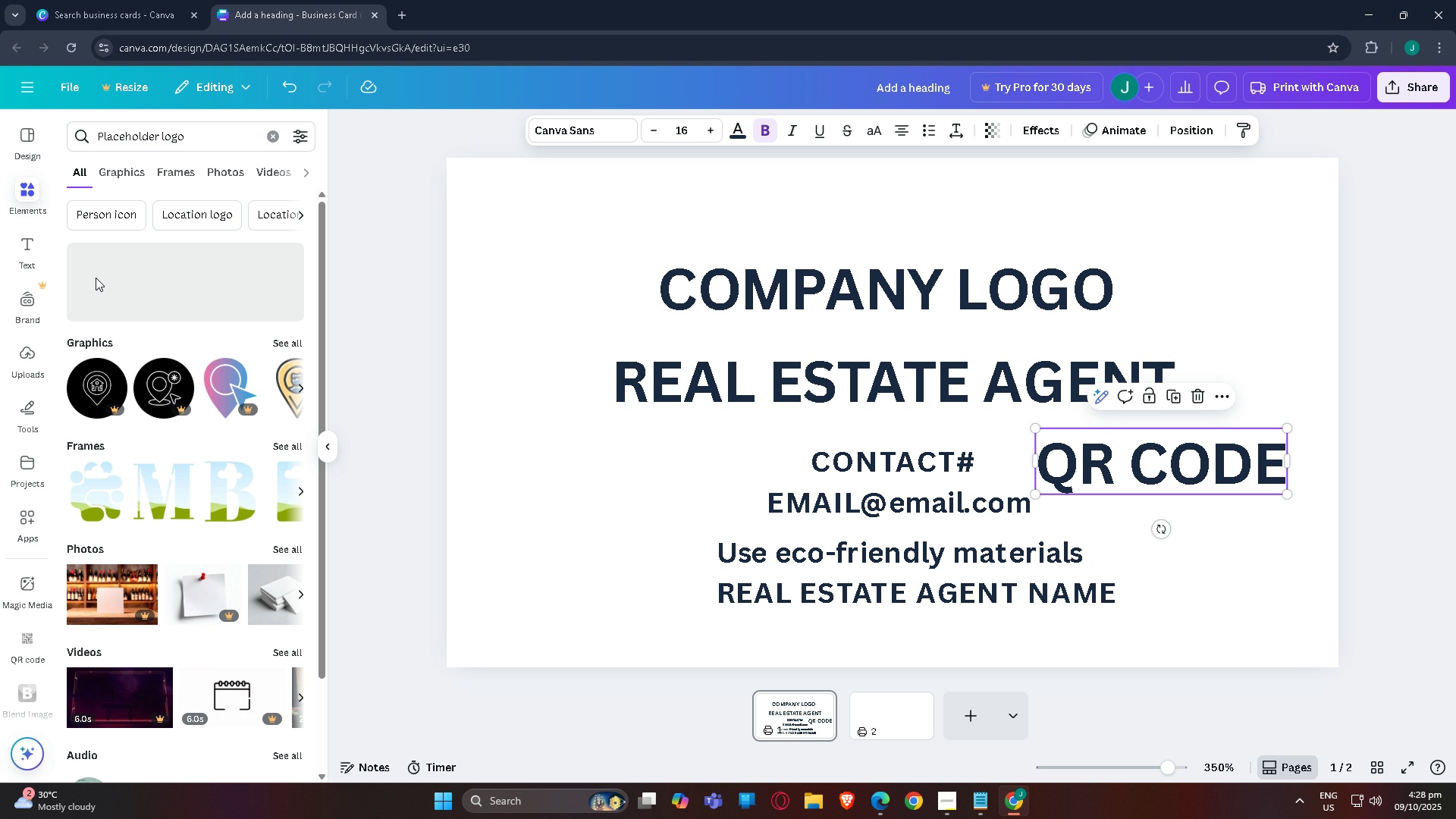 
mouse_move([124, 193])
 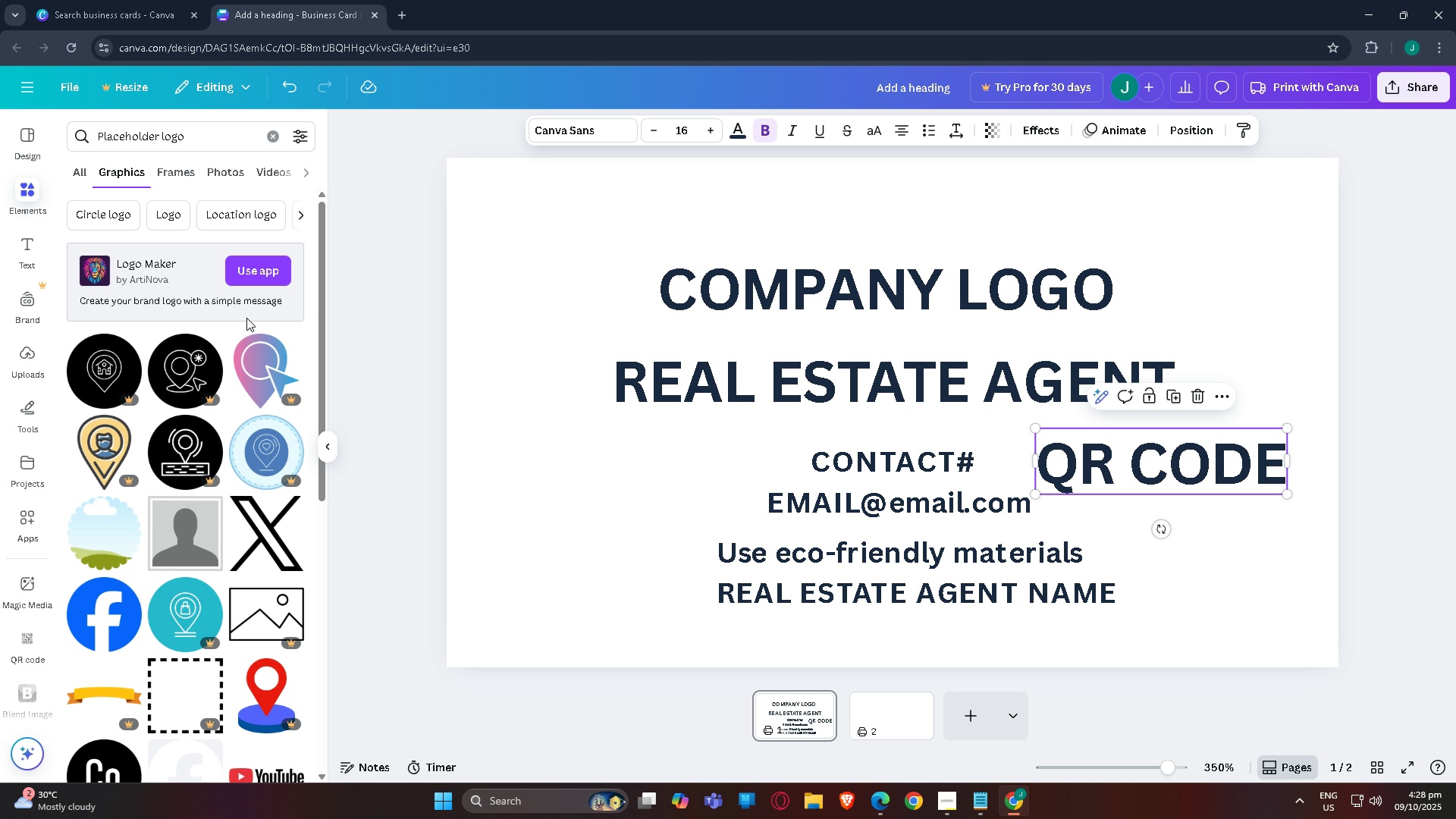 
scroll: coordinate [198, 424], scroll_direction: down, amount: 21.0
 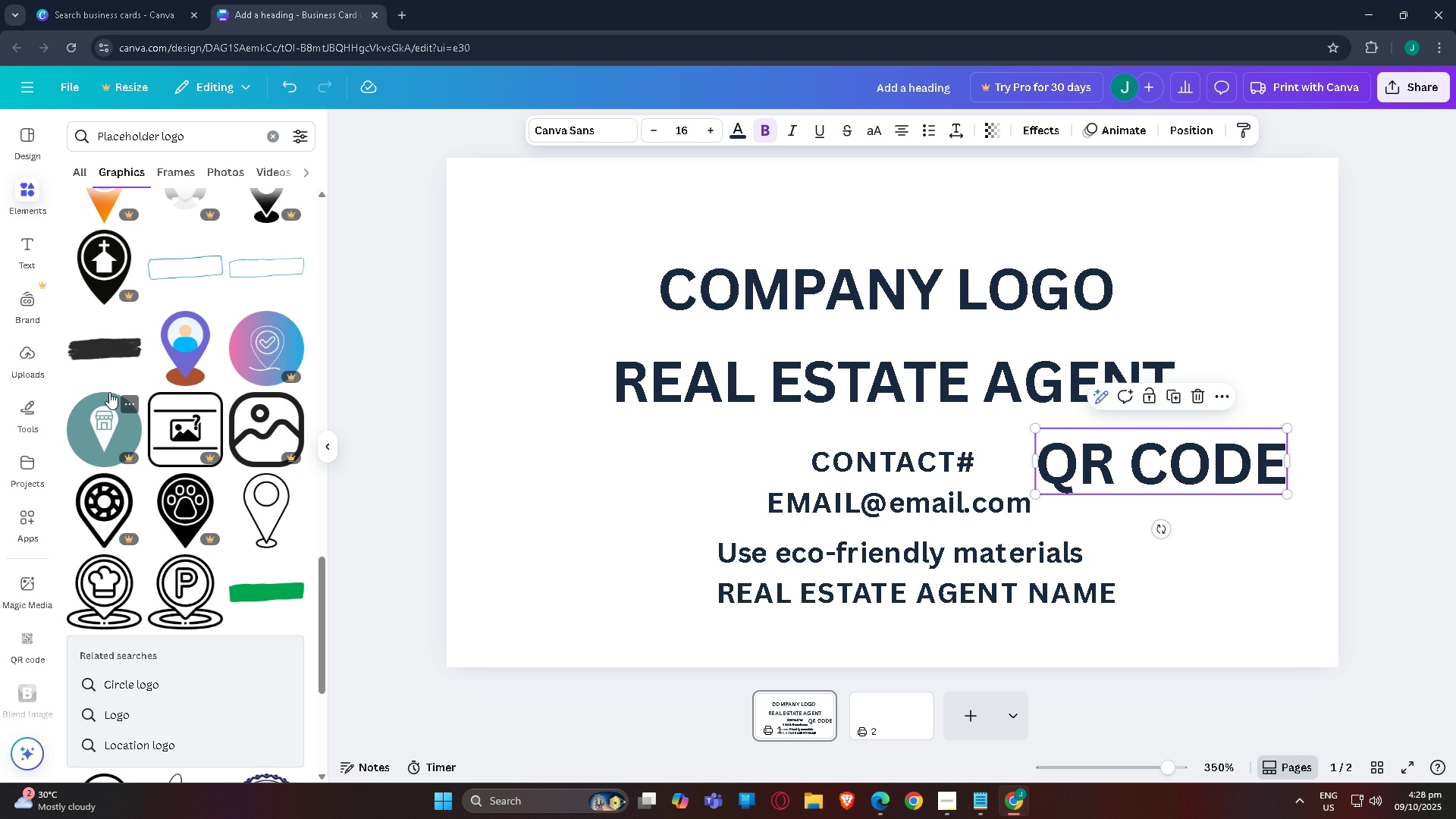 
scroll: coordinate [130, 421], scroll_direction: down, amount: 1.0
 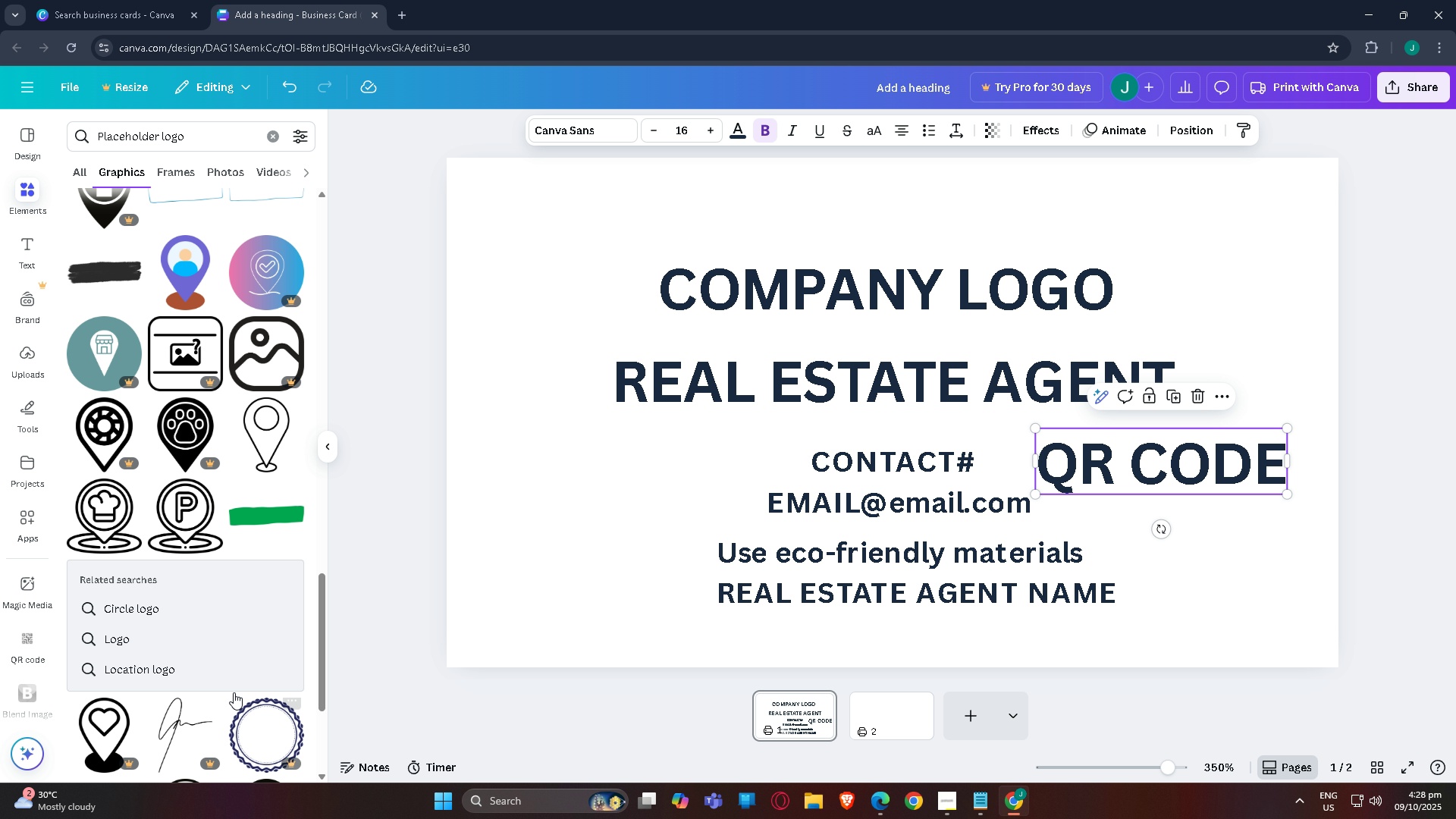 
scroll: coordinate [238, 302], scroll_direction: up, amount: 5.0
 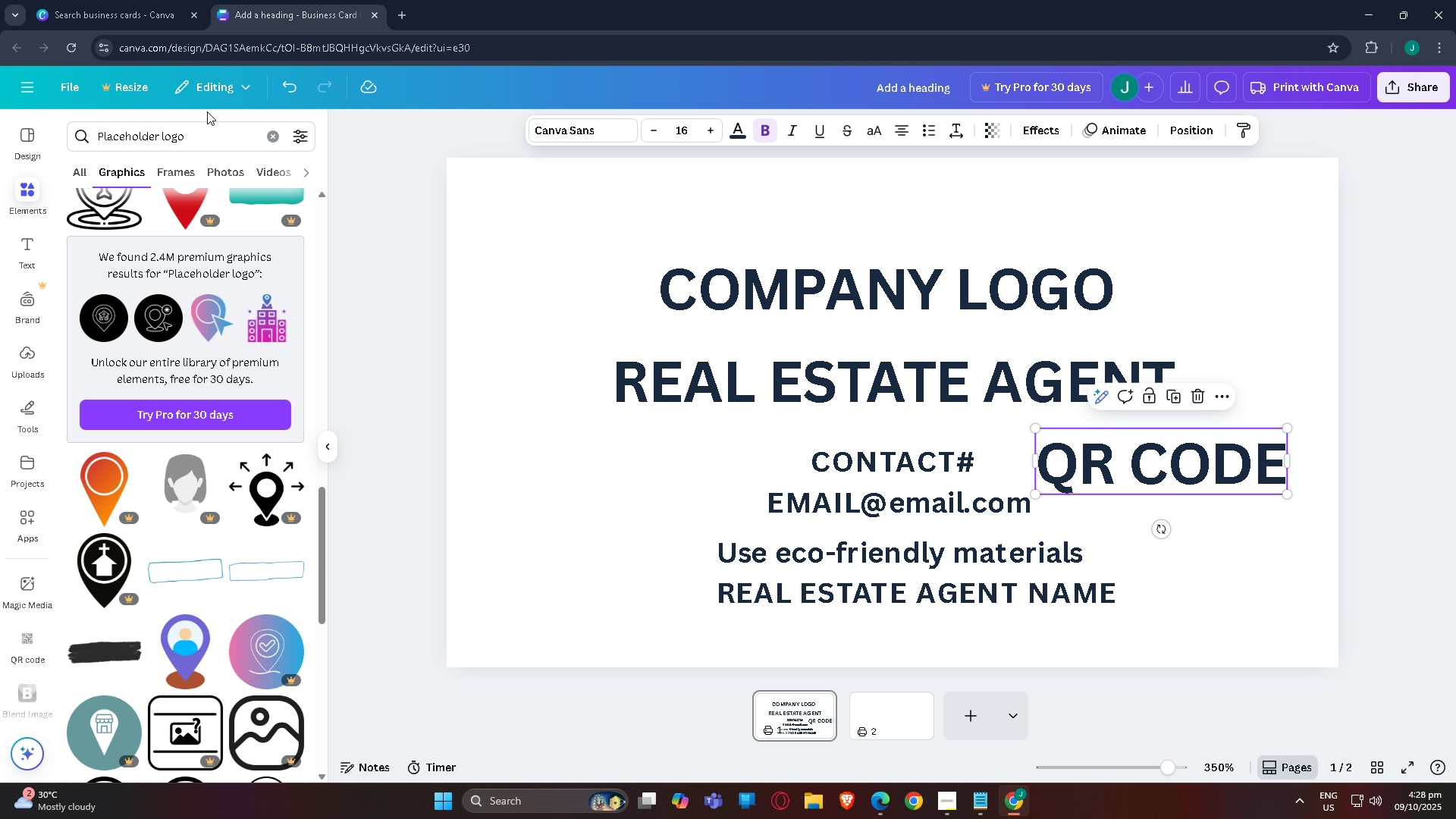 
left_click_drag(start_coordinate=[208, 130], to_coordinate=[0, 140])
 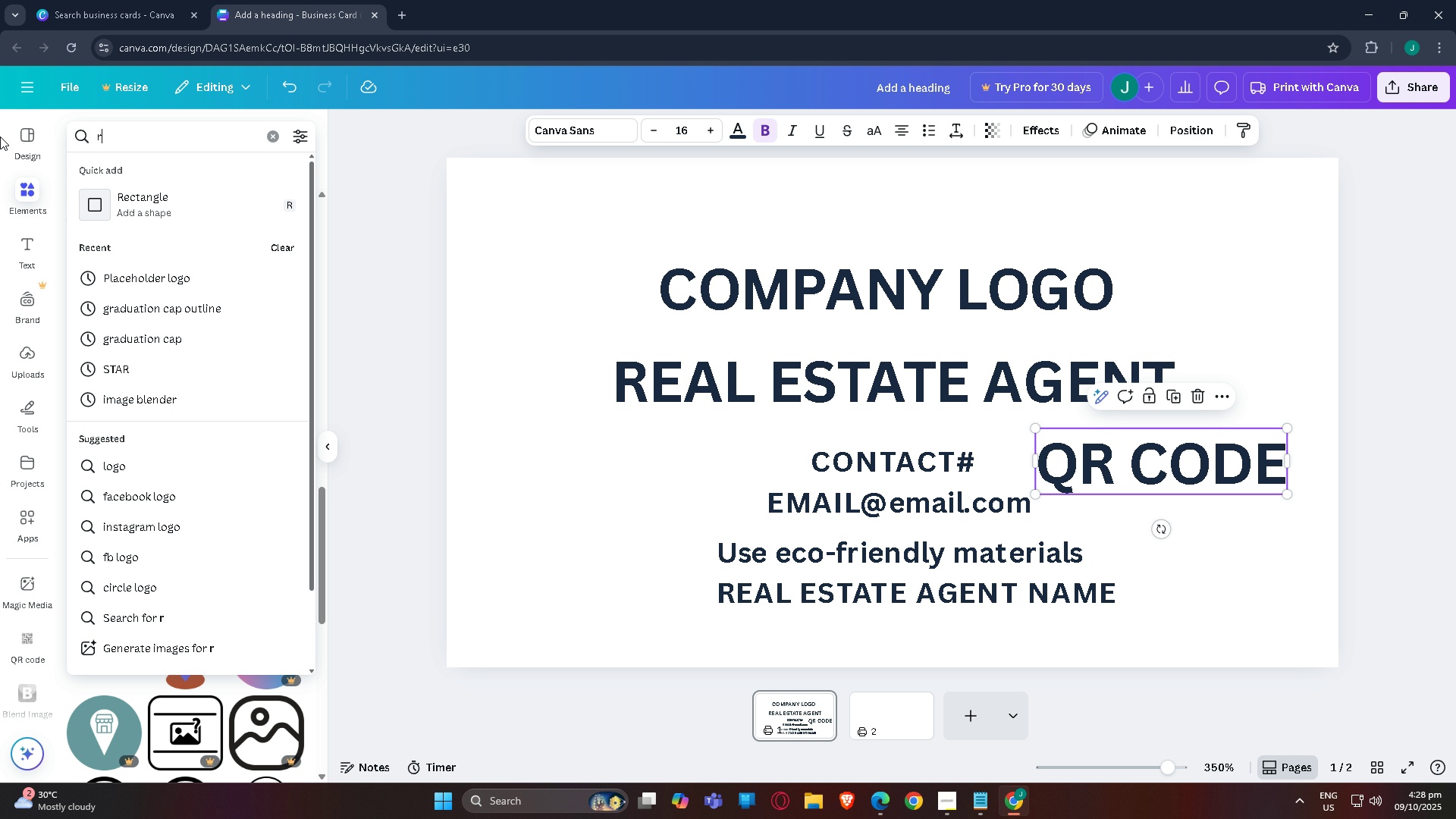 
type(reales)
key(Backspace)
key(Backspace)
type(  )
key(Backspace)
type(e)
 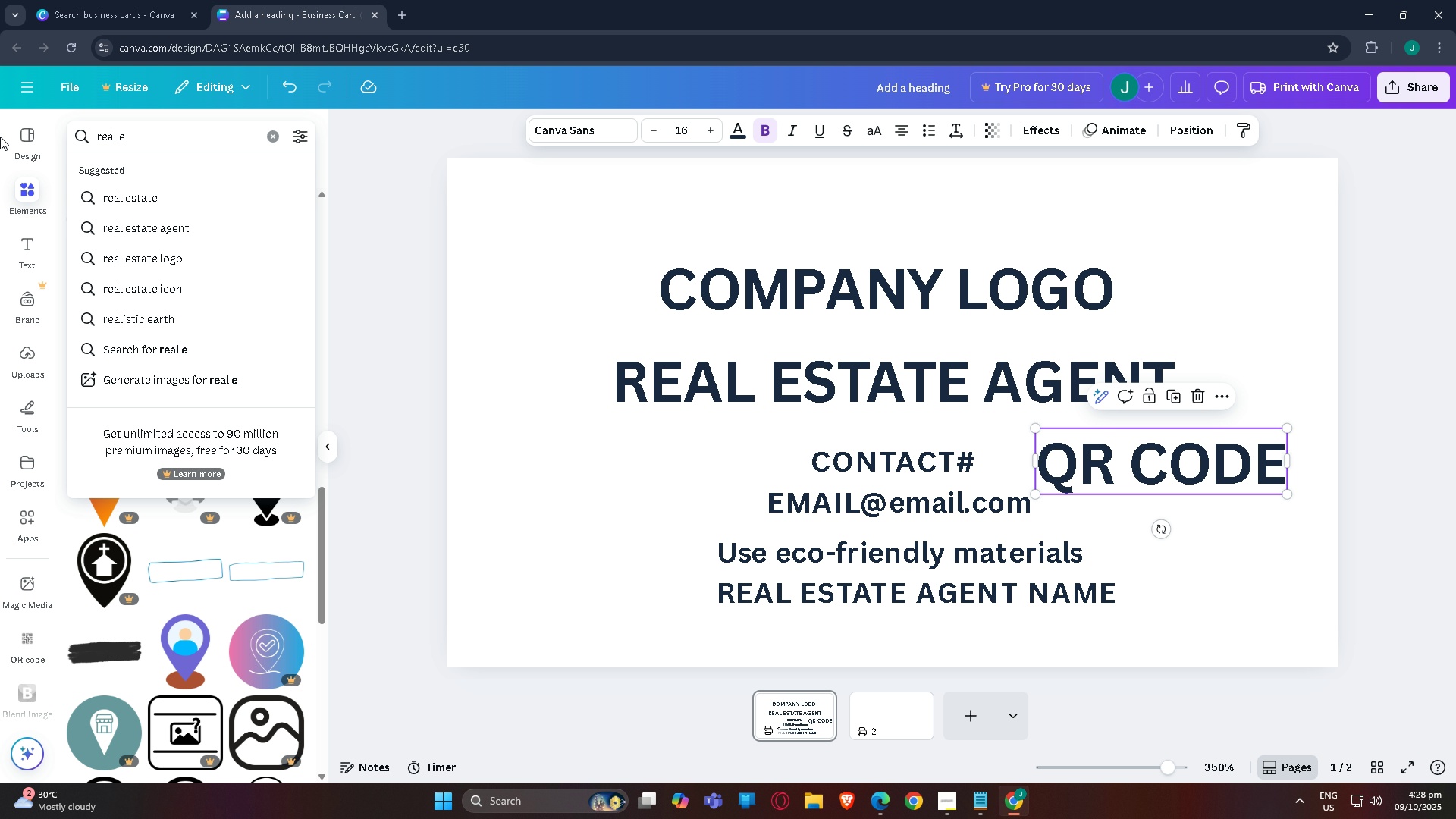 
key(ArrowDown)
 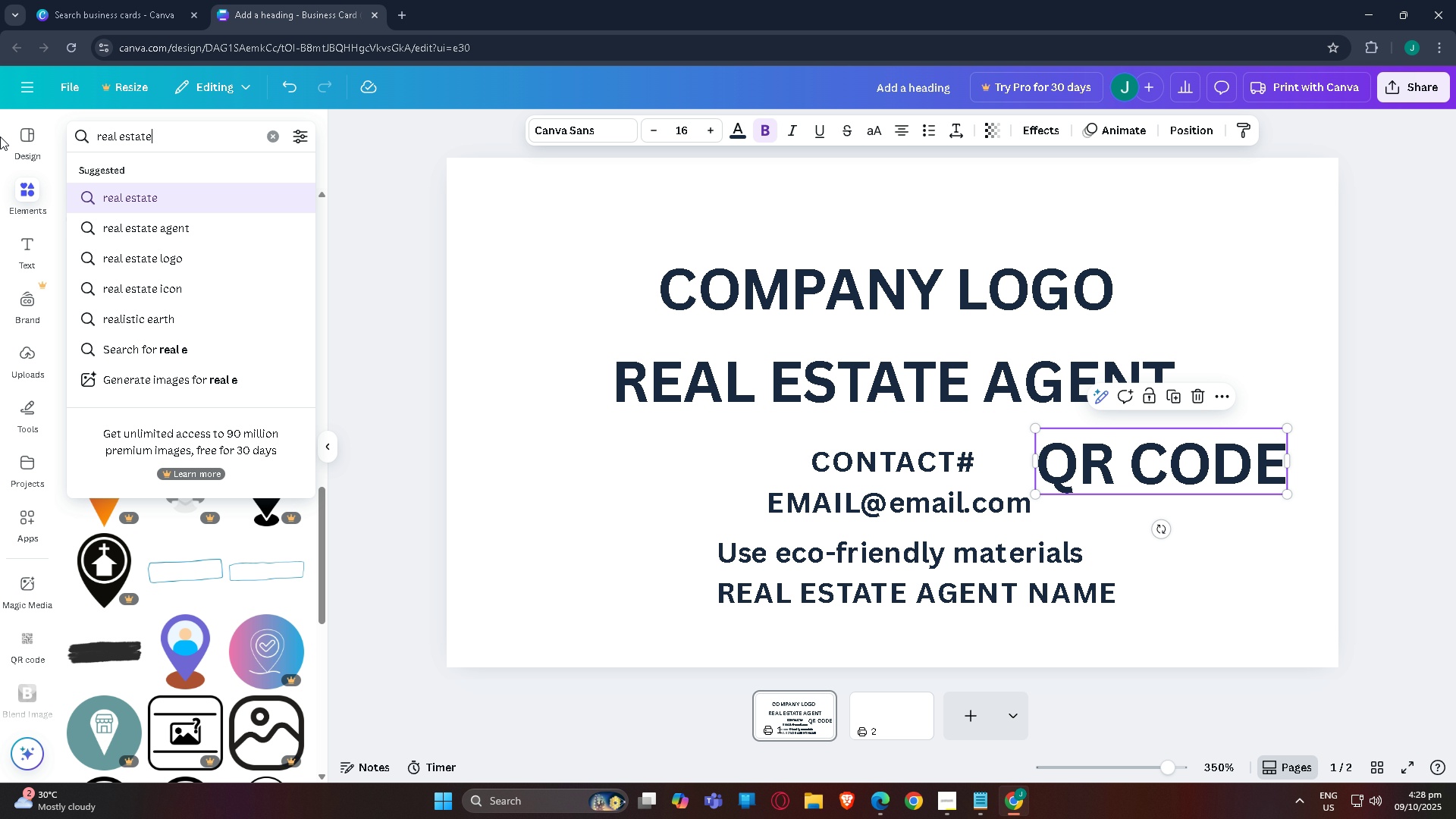 
key(Enter)
 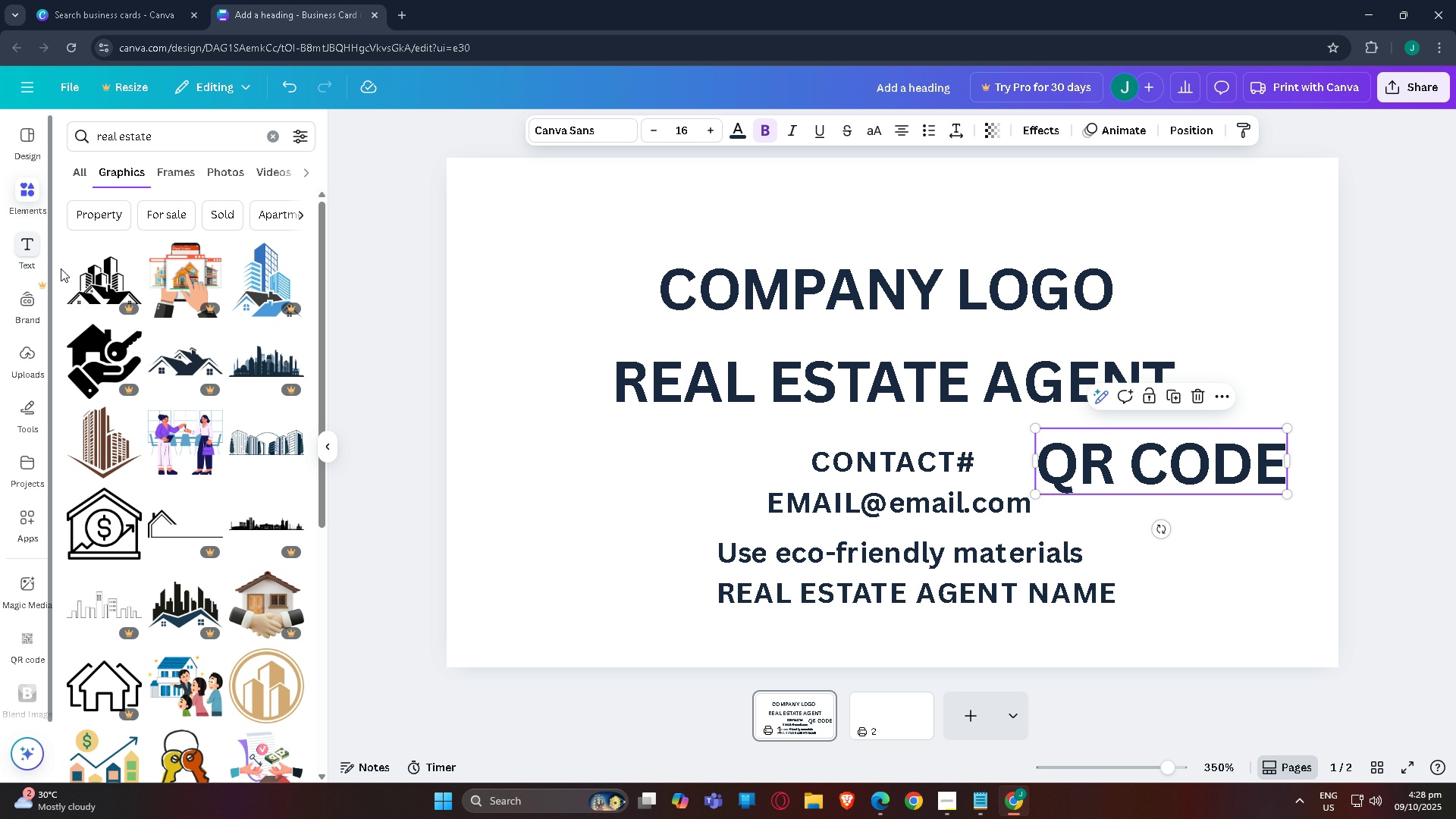 
scroll: coordinate [96, 366], scroll_direction: down, amount: 11.0
 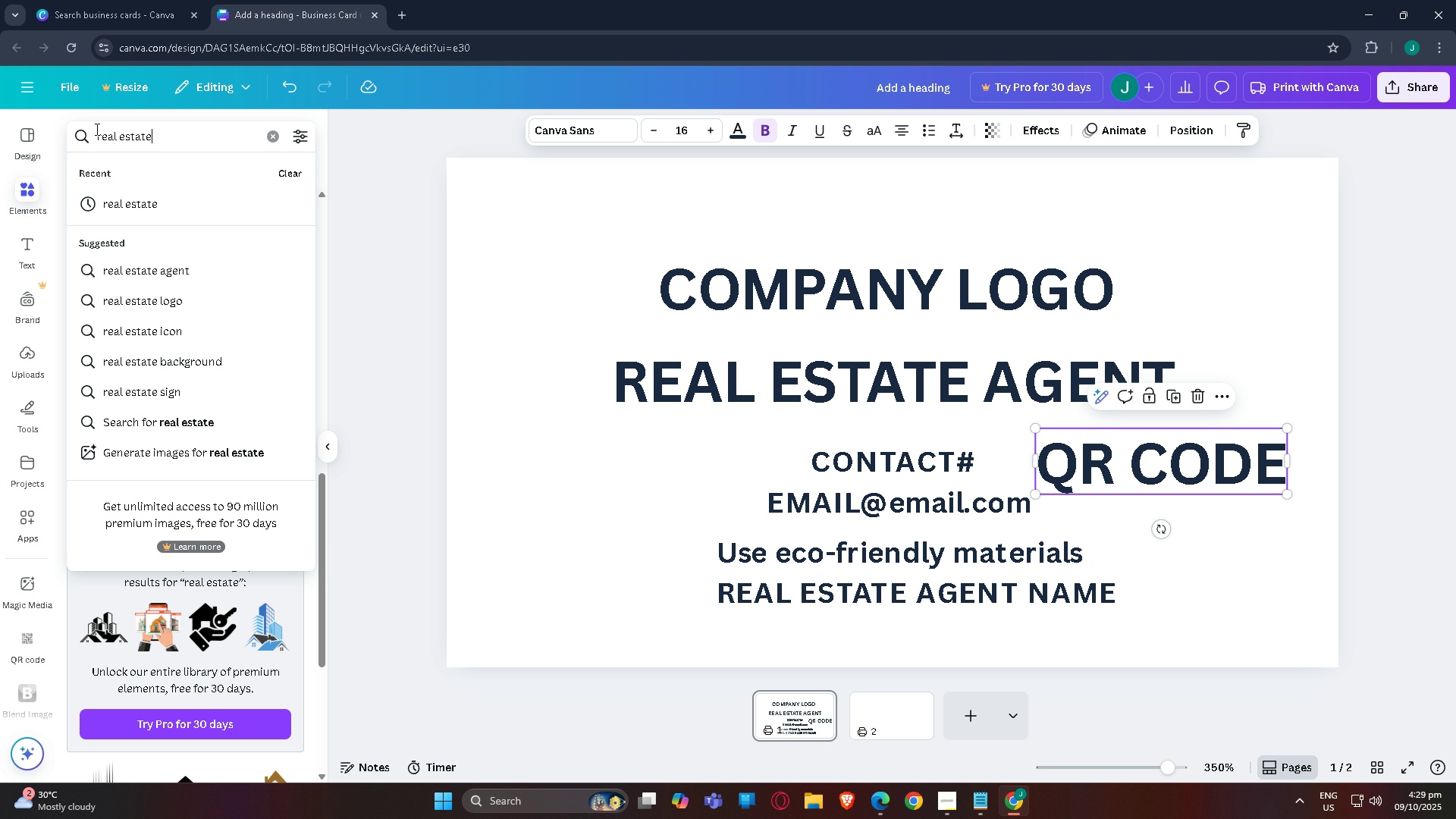 
double_click([96, 130])
 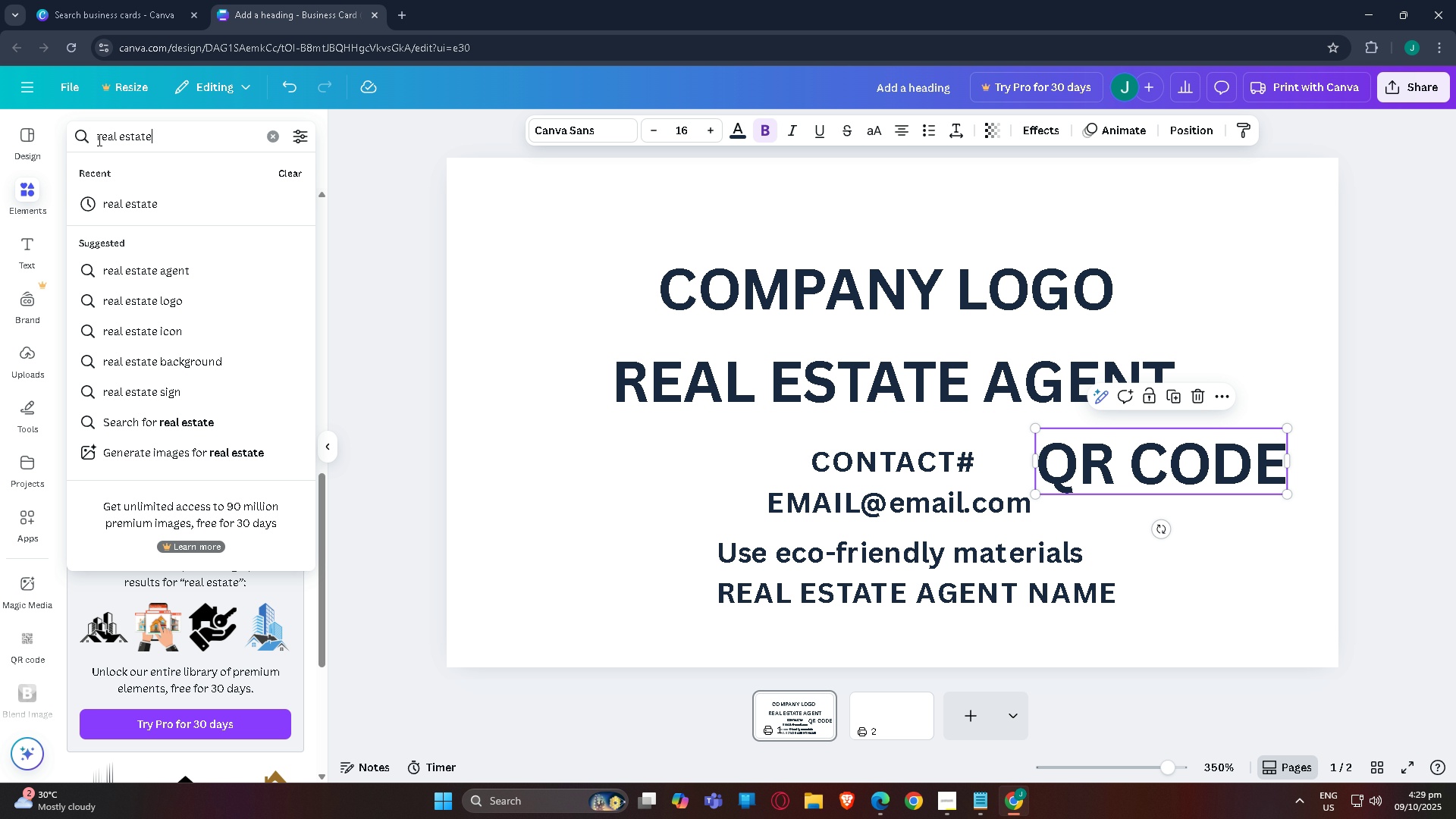 
left_click([98, 140])
 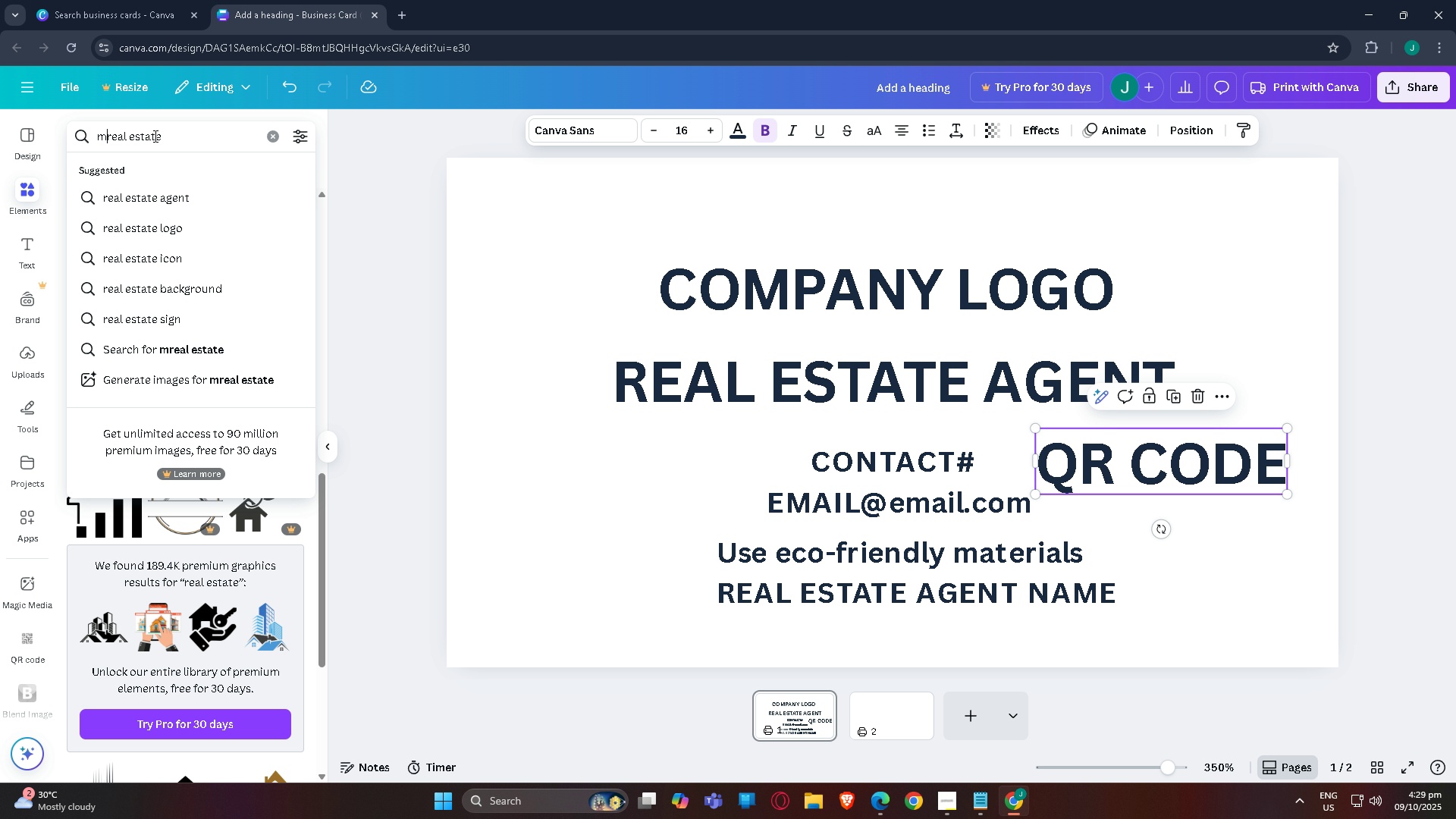 
type(minimalist  )
key(Backspace)
 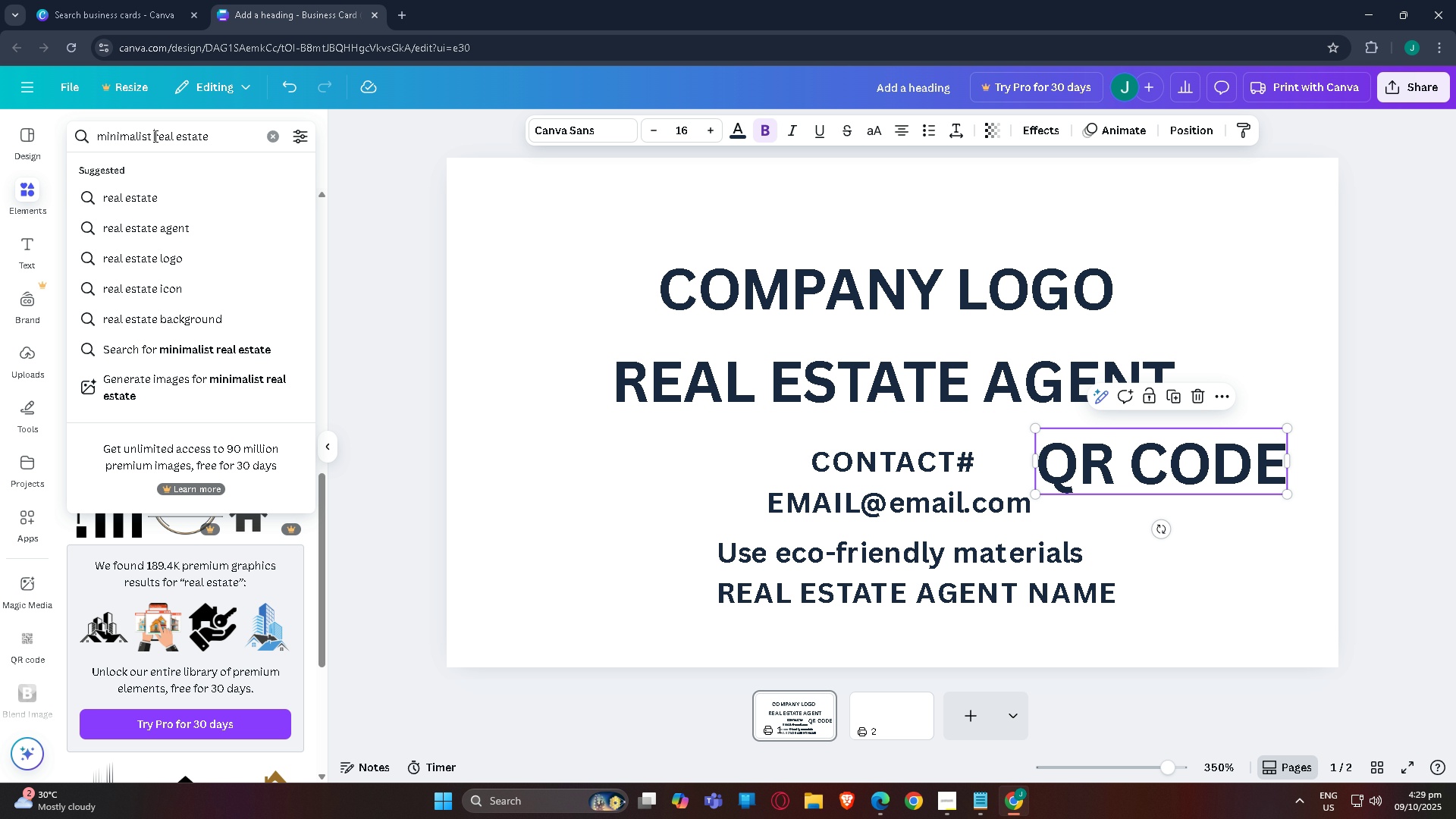 
key(Enter)
 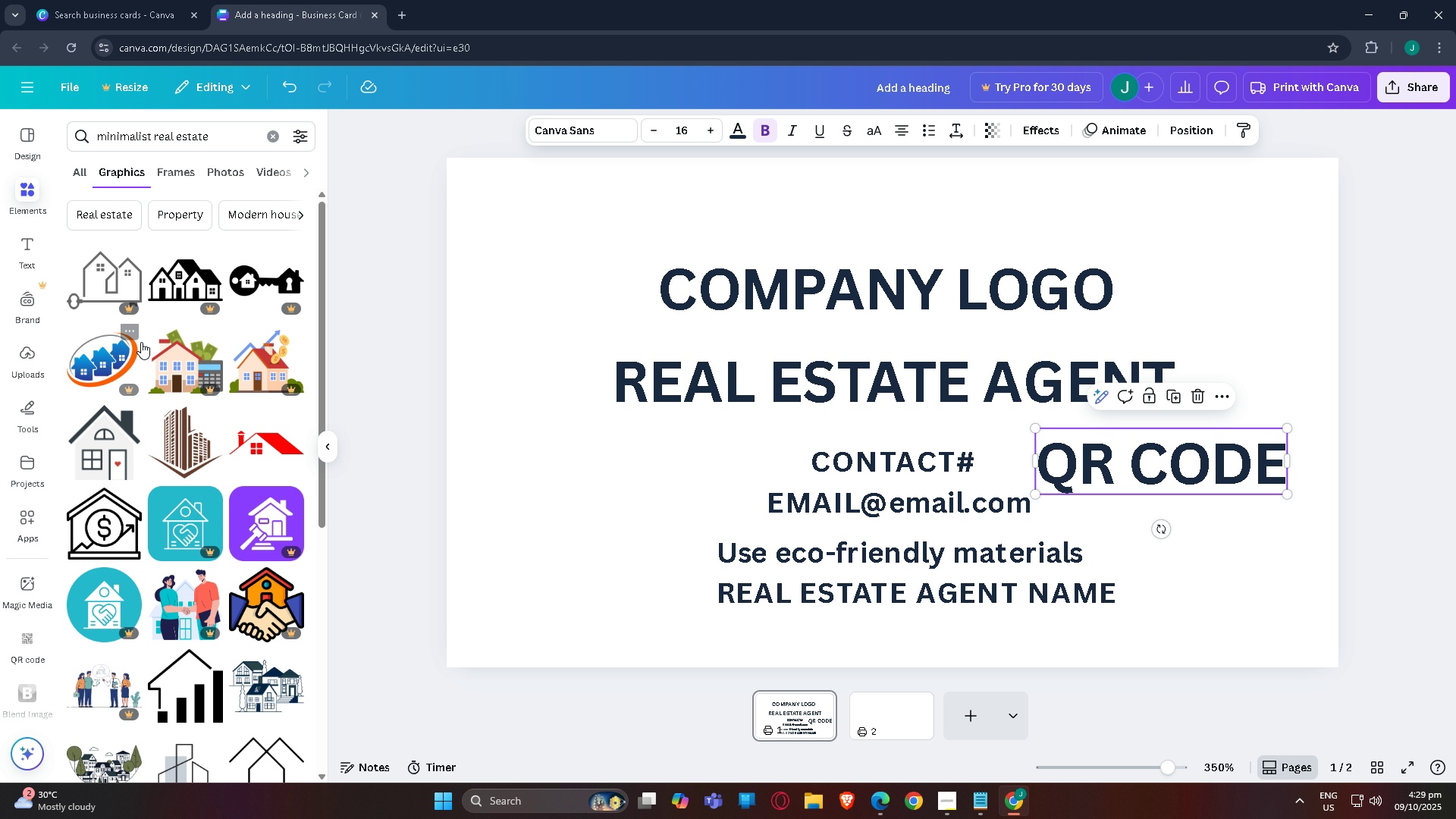 
scroll: coordinate [174, 411], scroll_direction: down, amount: 21.0
 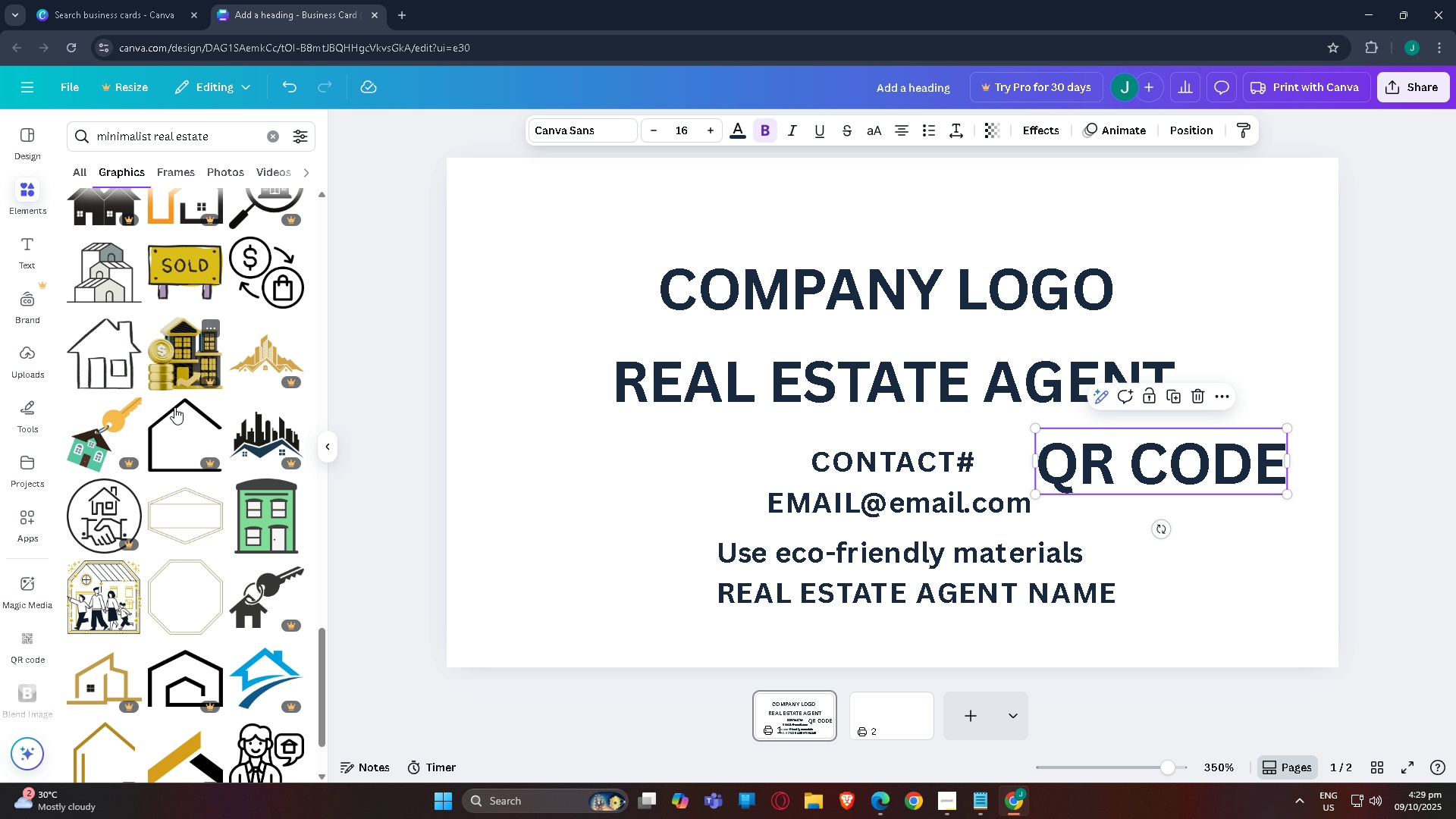 
scroll: coordinate [105, 376], scroll_direction: down, amount: 4.0
 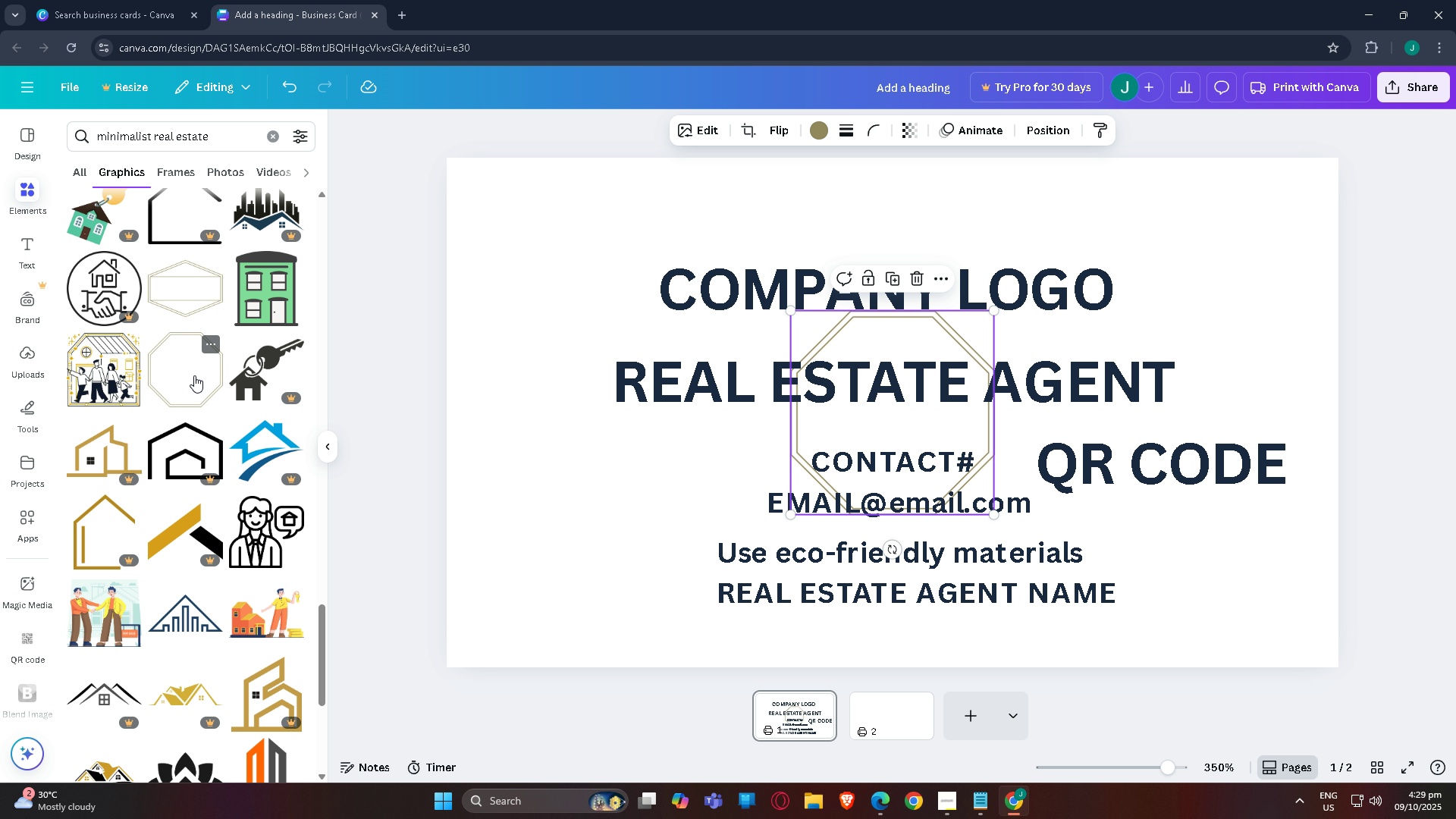 
left_click([194, 375])
 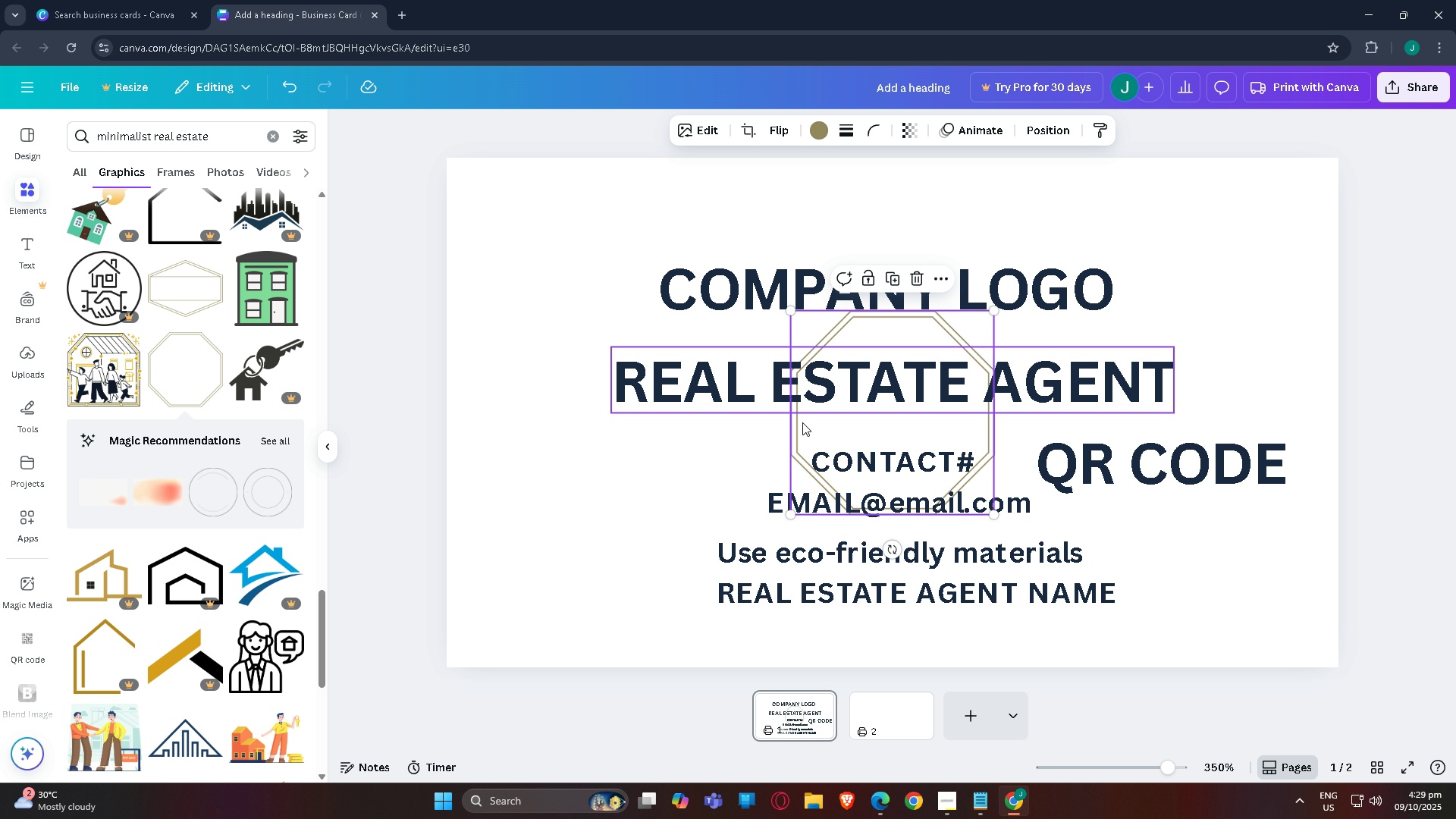 
left_click_drag(start_coordinate=[801, 437], to_coordinate=[603, 405])
 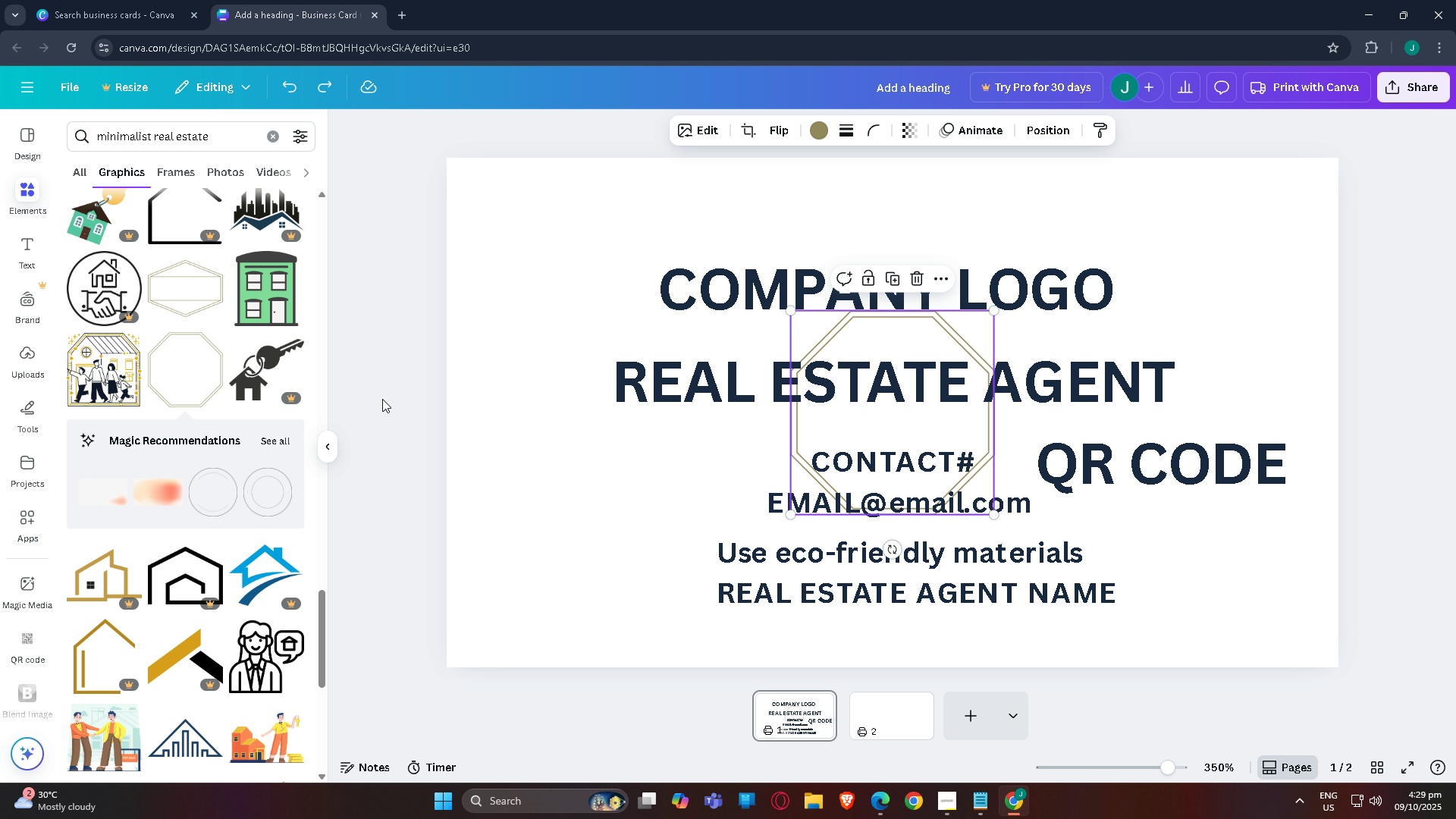 
key(Control+Z)
 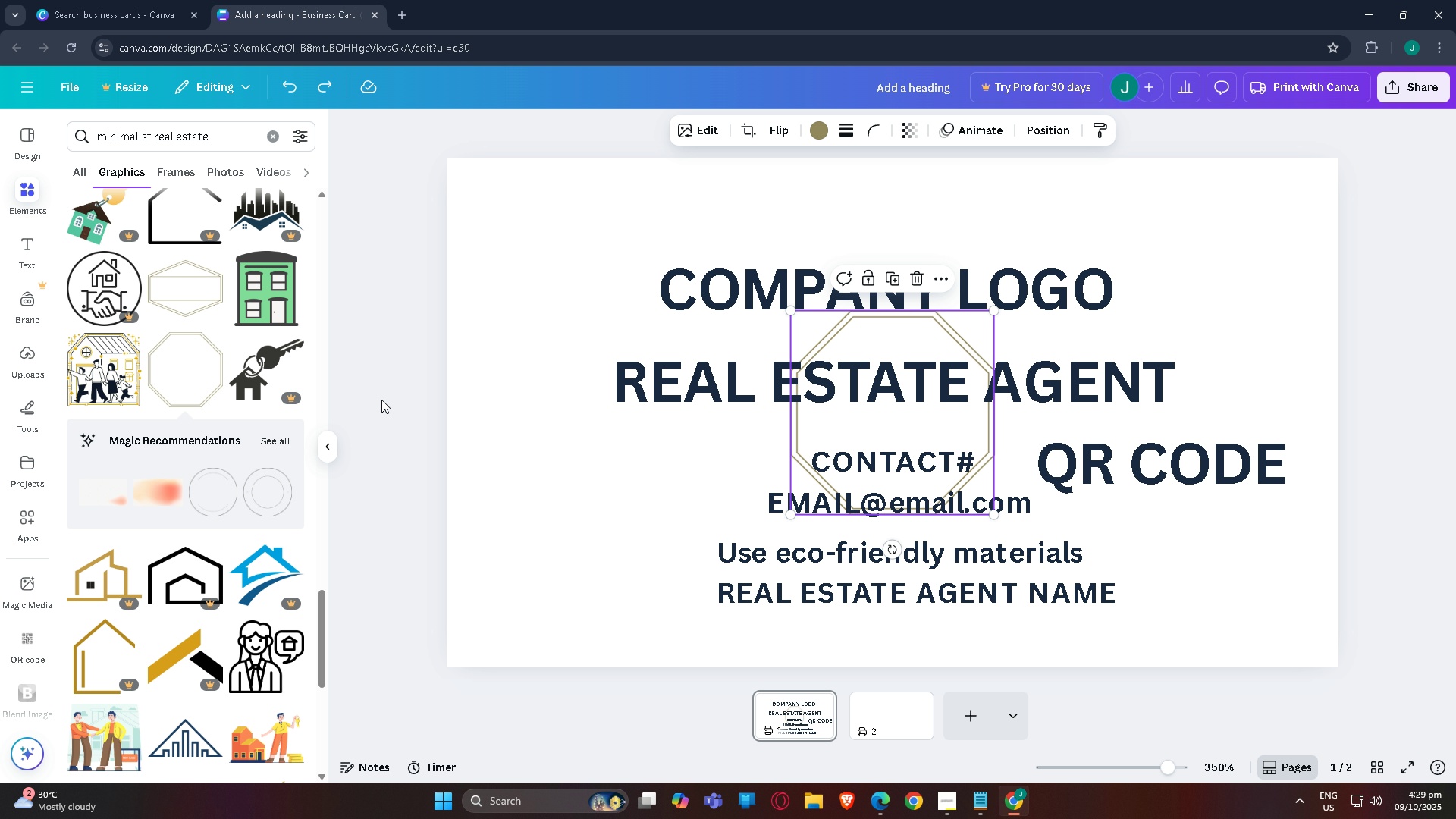 
key(Control+Z)
 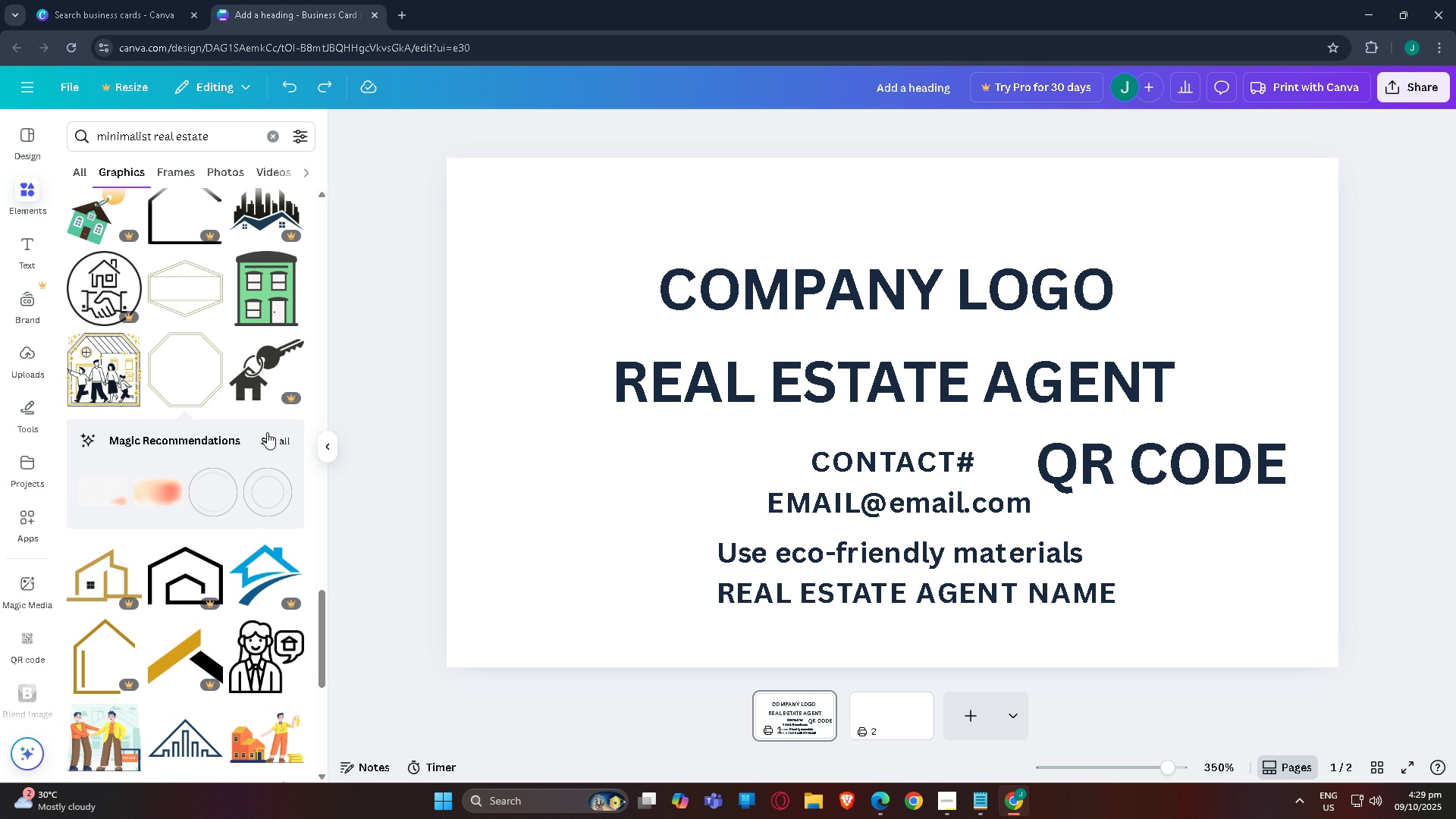 
scroll: coordinate [202, 423], scroll_direction: down, amount: 5.0
 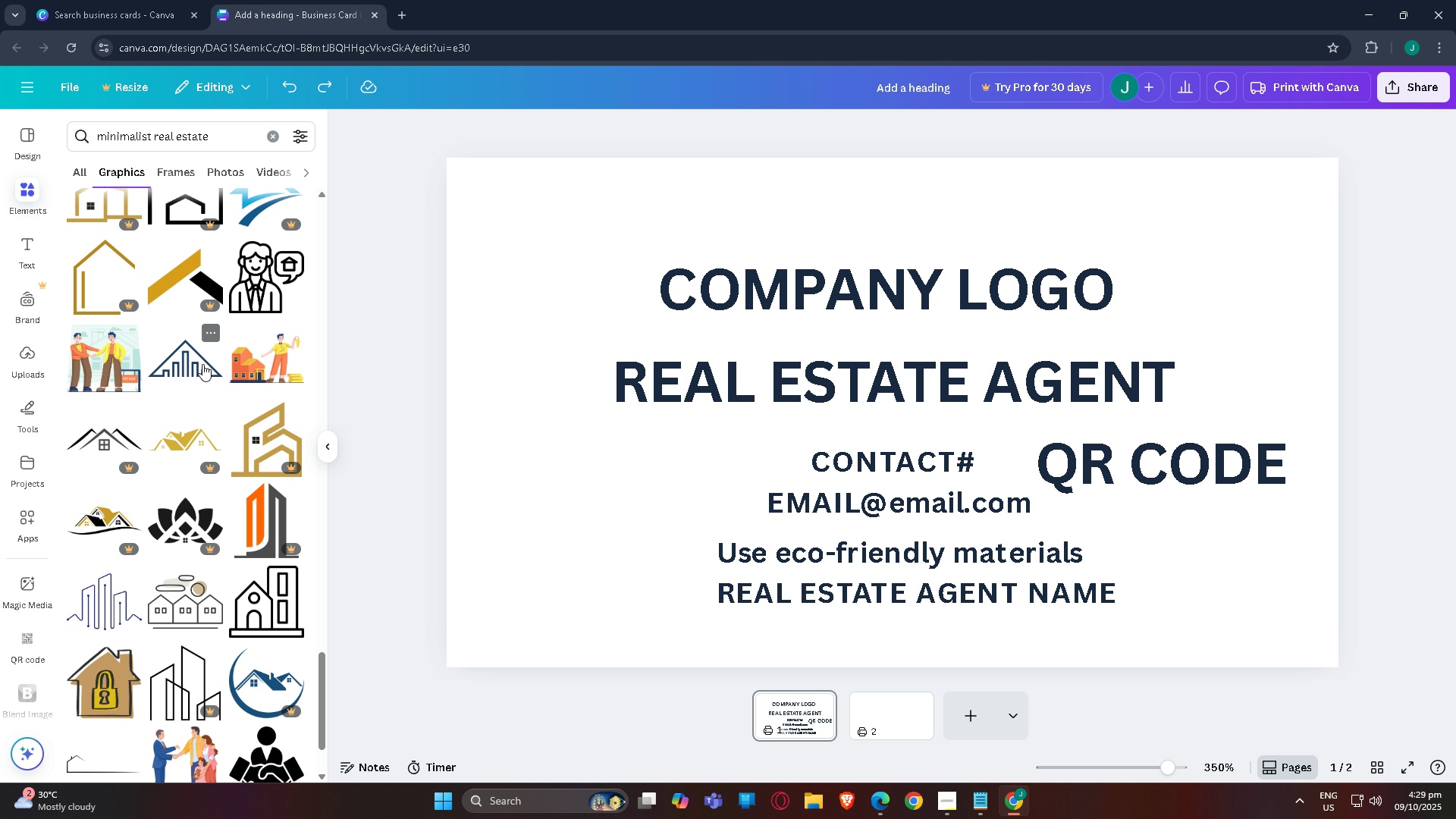 
mouse_move([179, 289])
 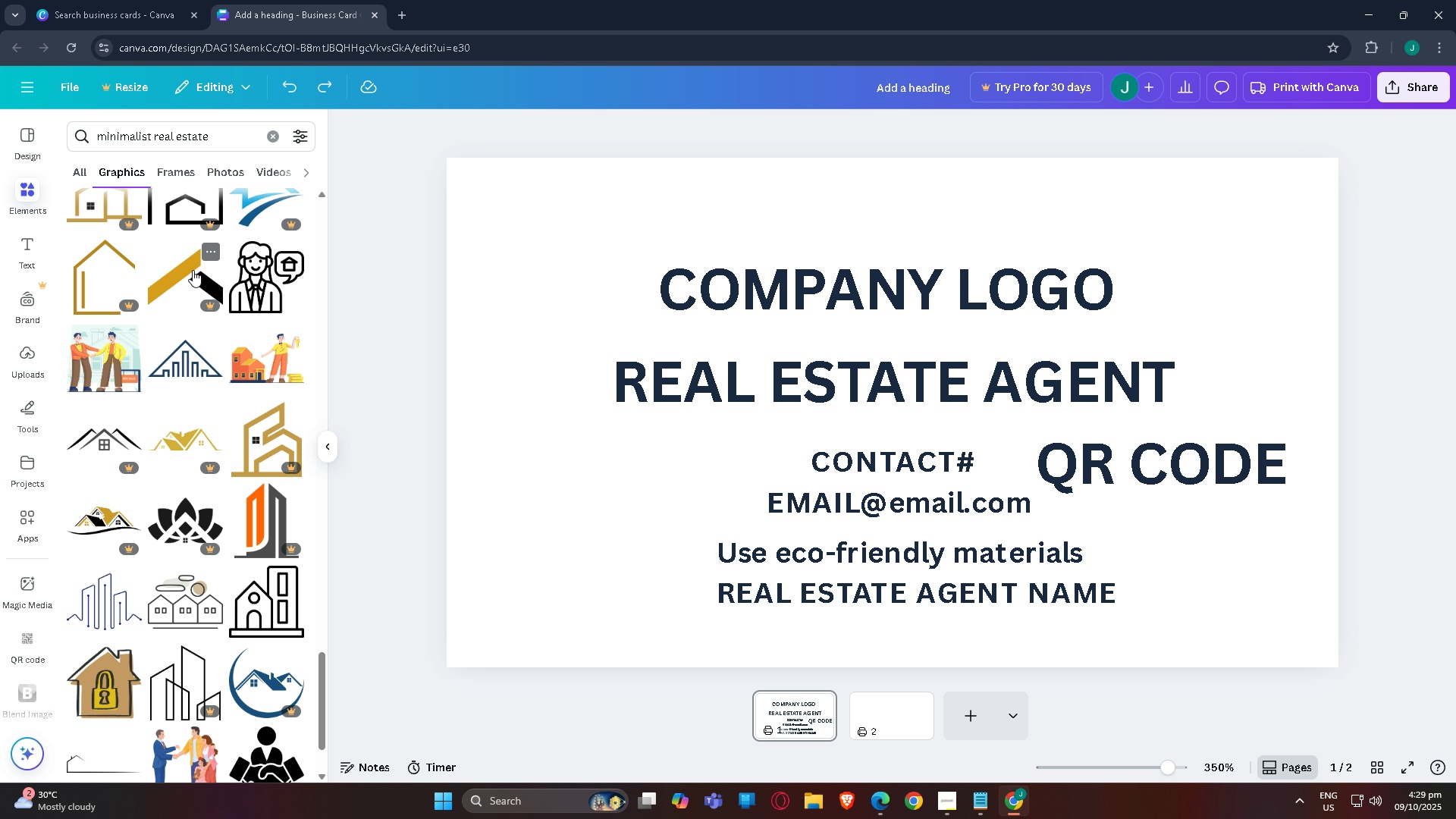 
scroll: coordinate [241, 410], scroll_direction: up, amount: 37.0
 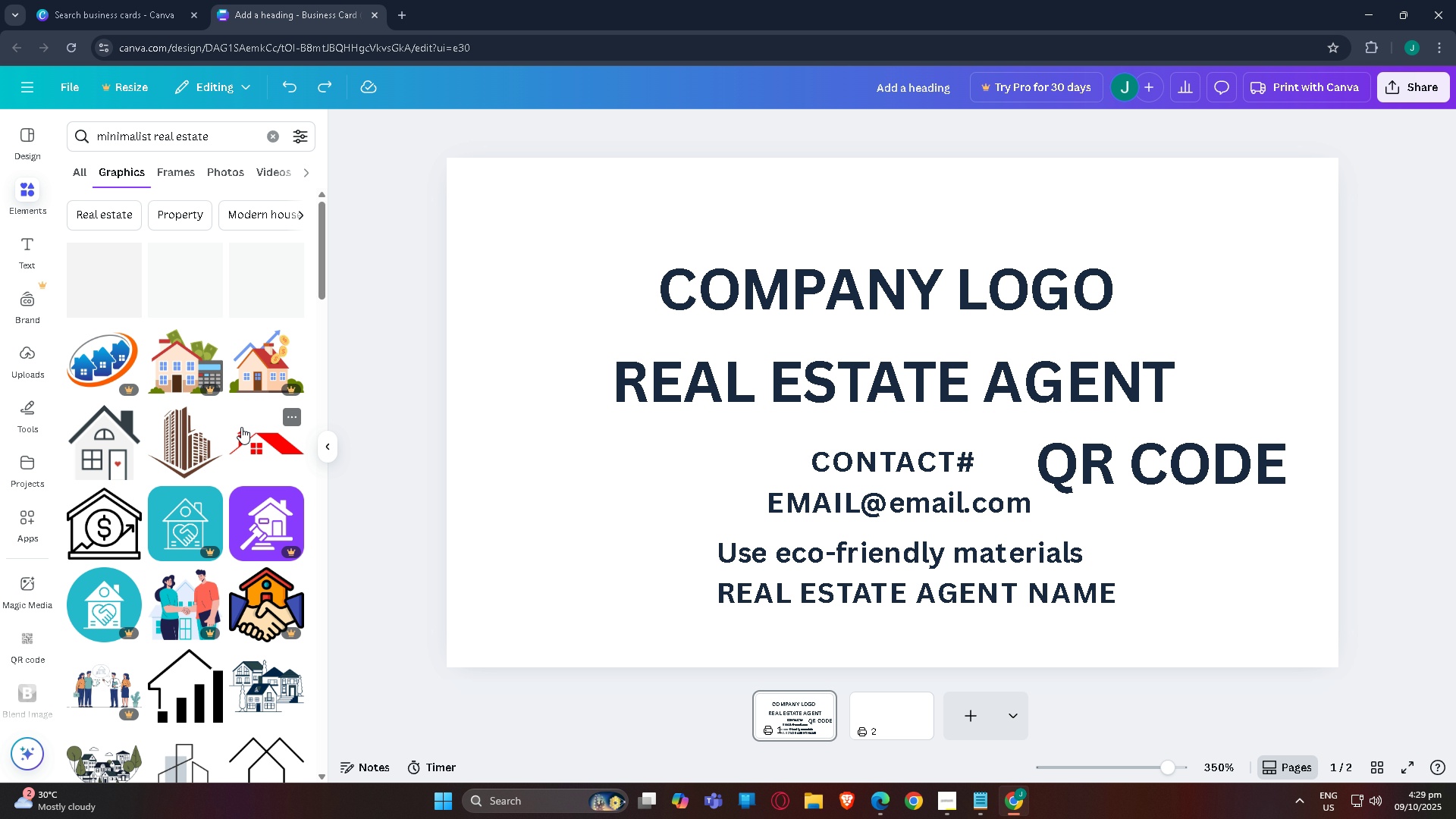 
scroll: coordinate [217, 416], scroll_direction: down, amount: 3.0
 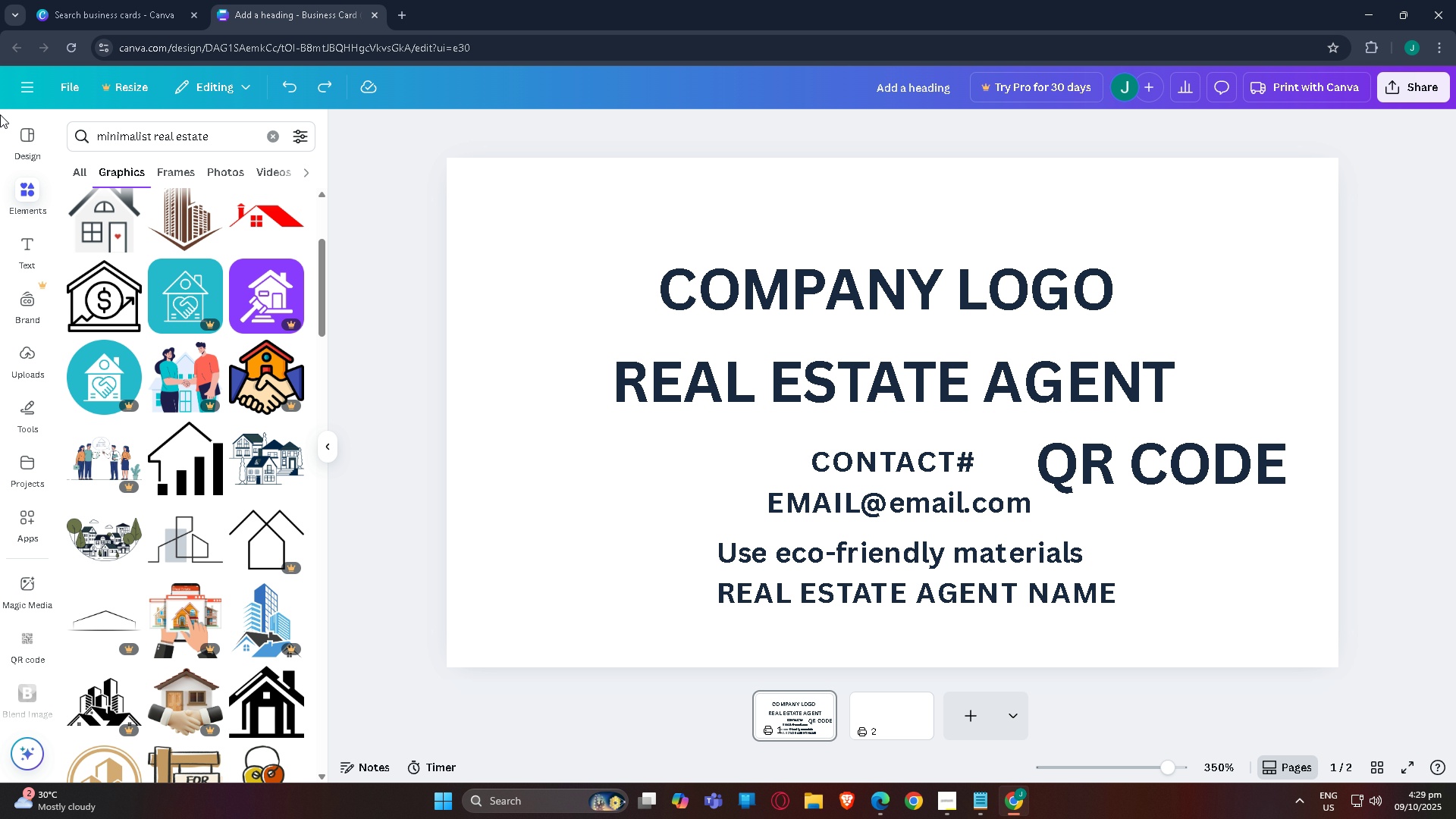 
left_click([24, 254])
 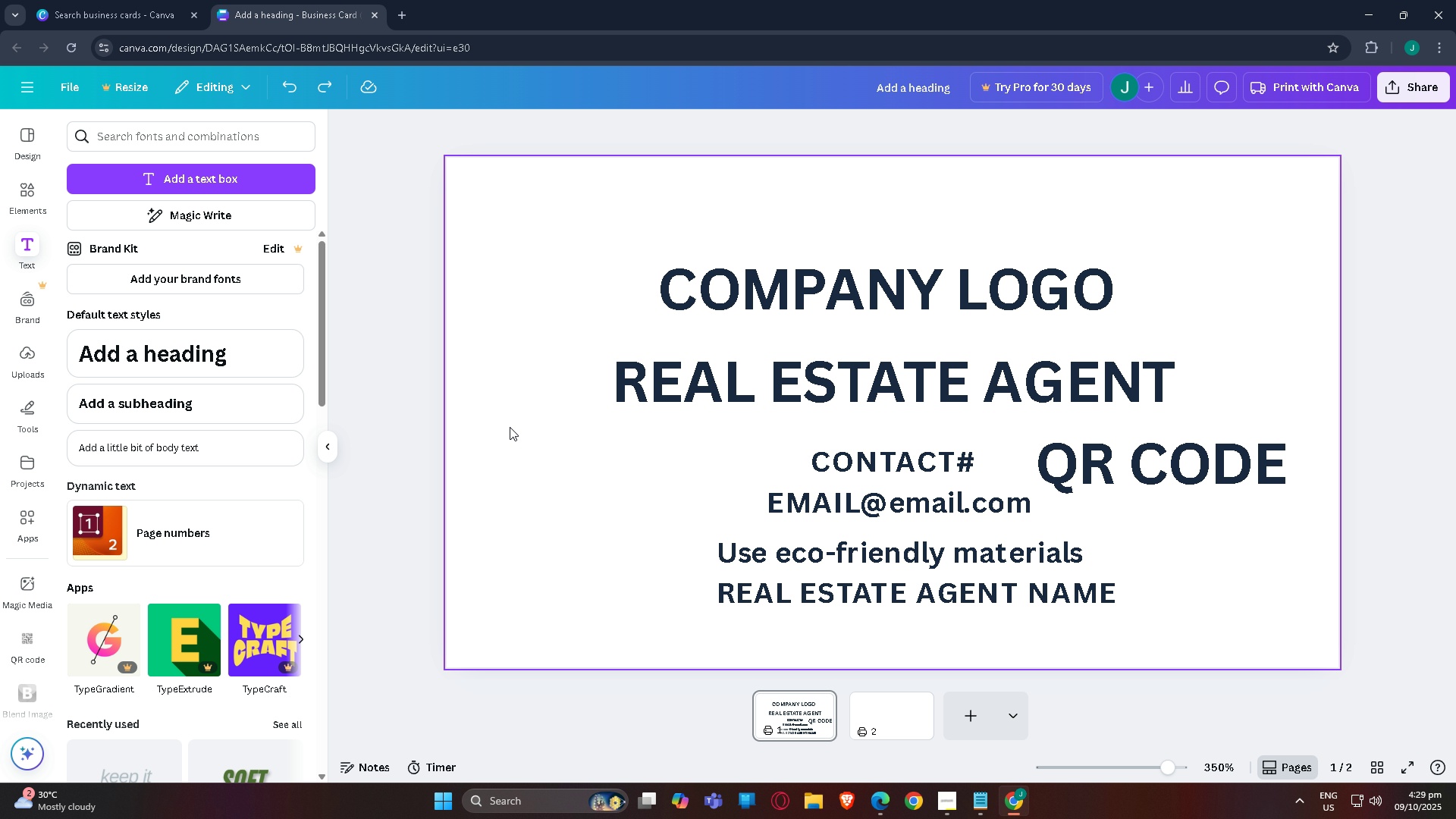 
scroll: coordinate [767, 460], scroll_direction: down, amount: 1.0
 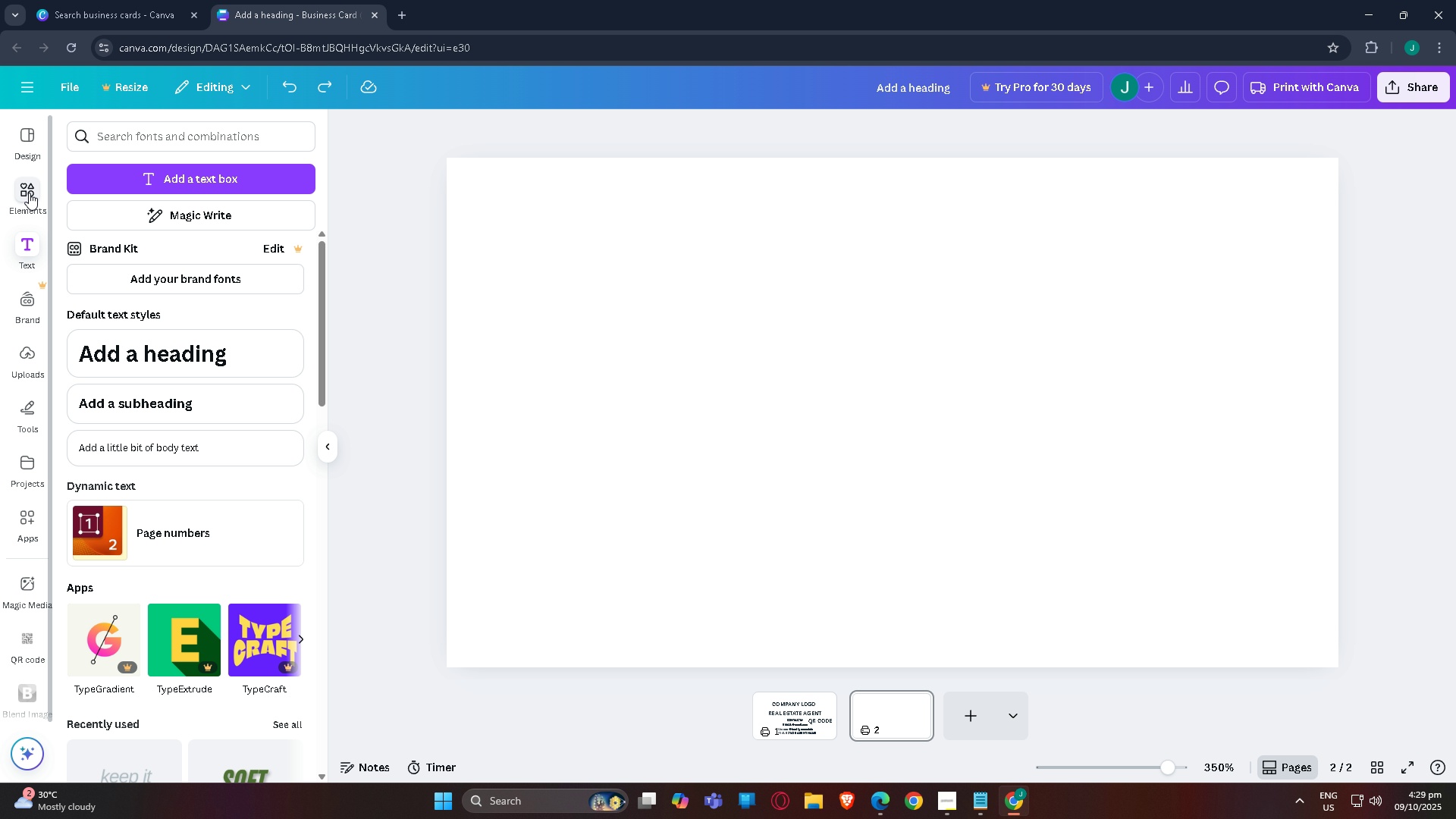 
left_click([29, 190])
 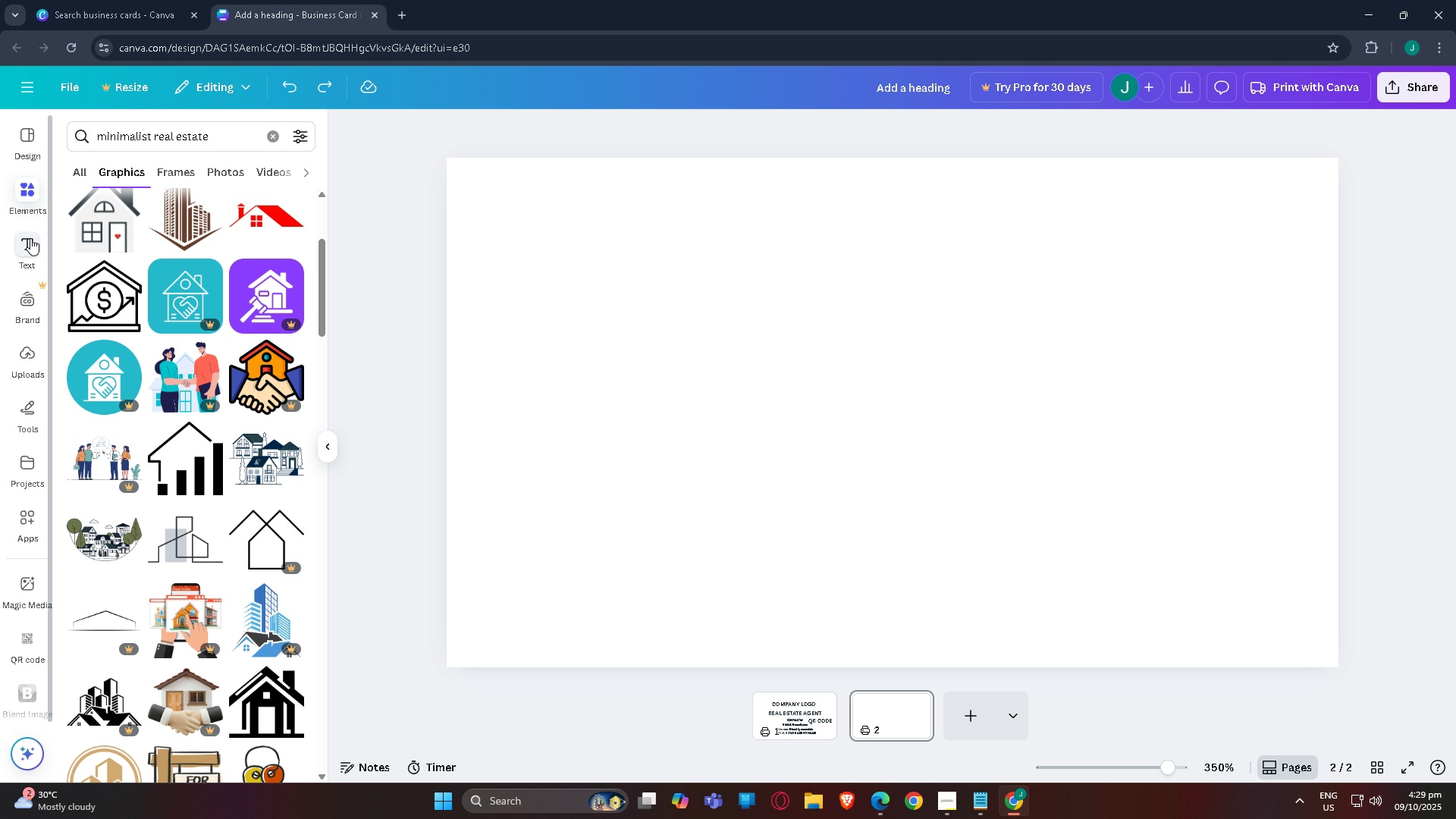 
wait(9.55)
 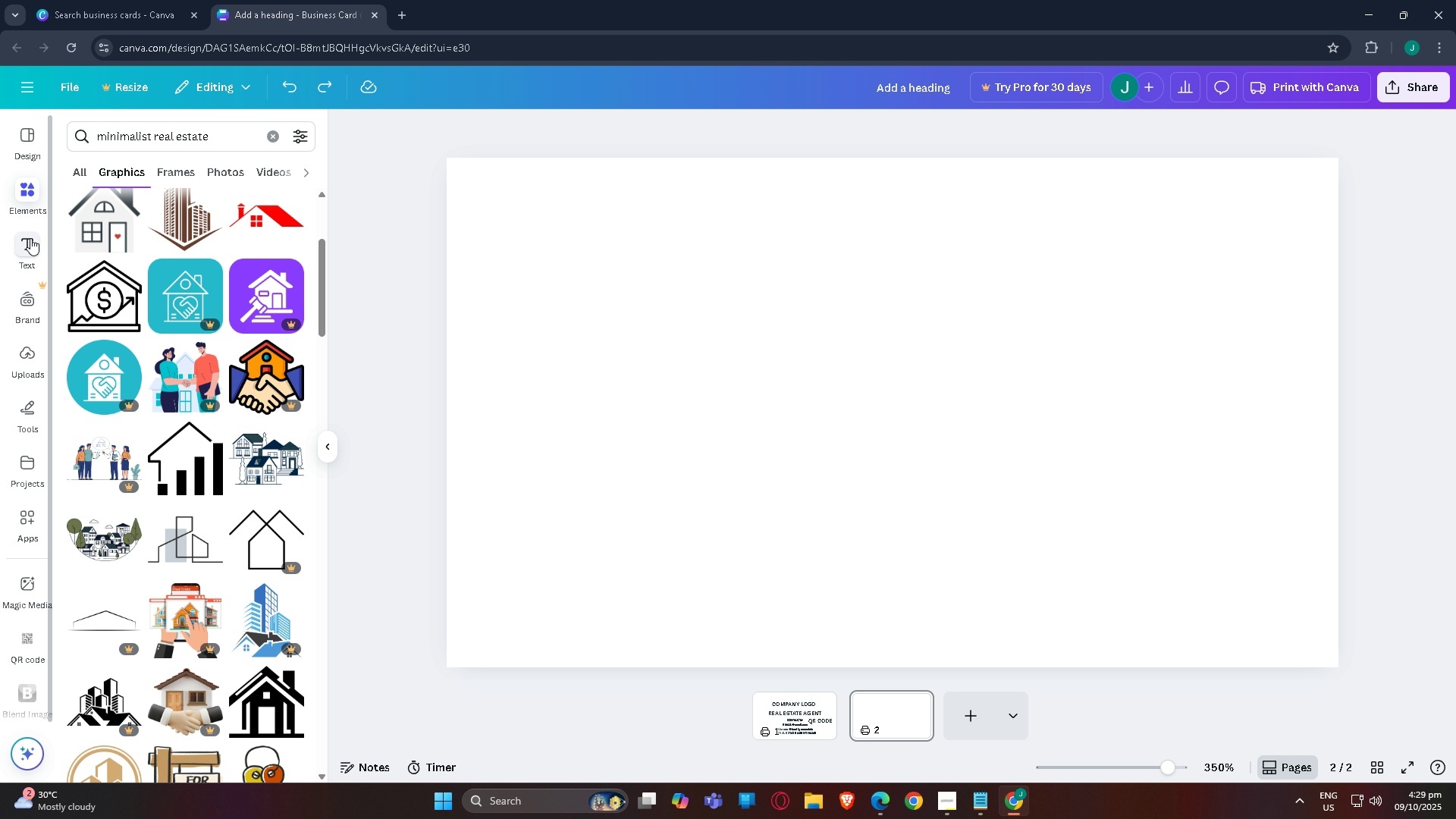 
left_click([28, 240])
 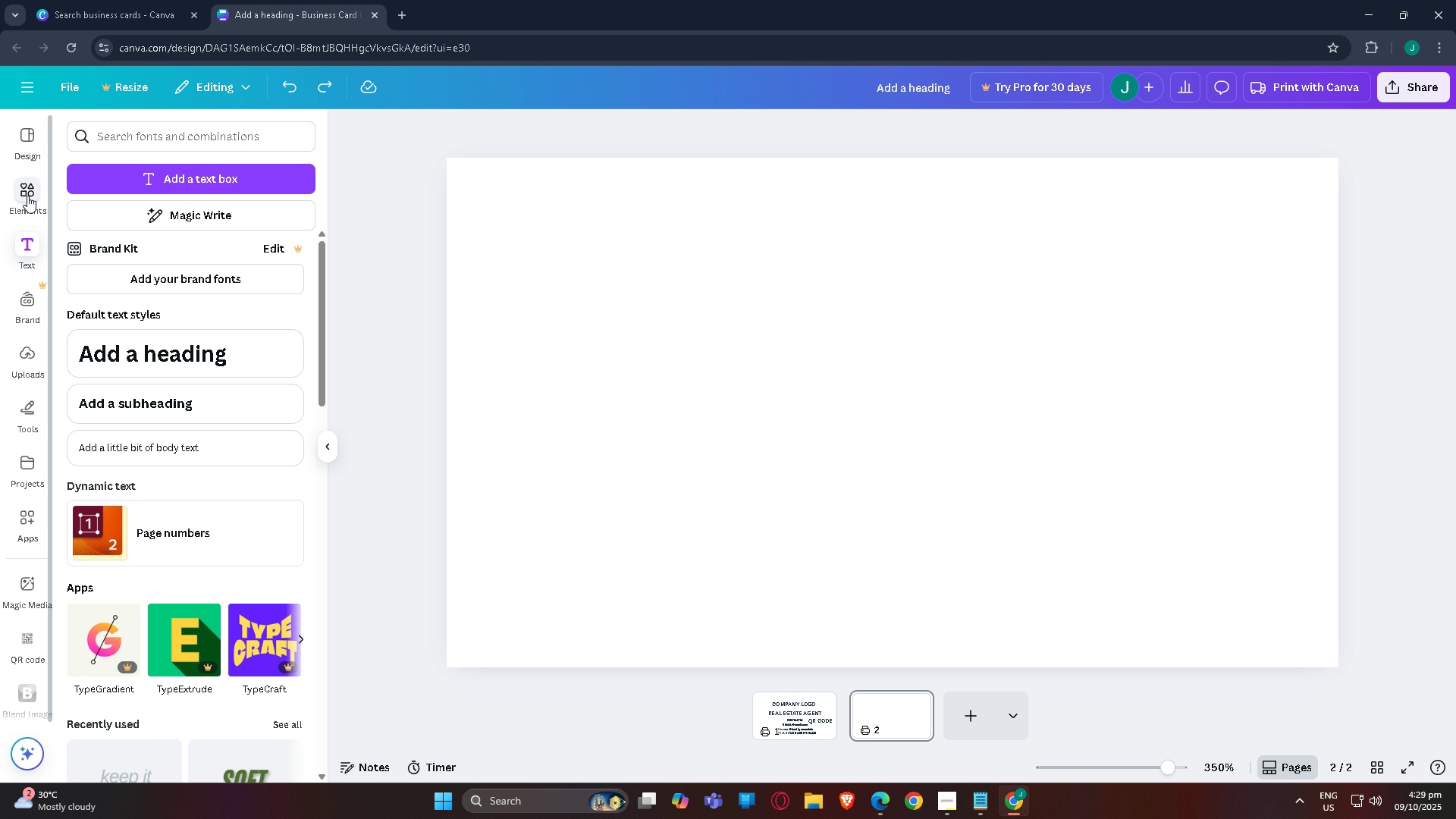 
left_click([27, 196])
 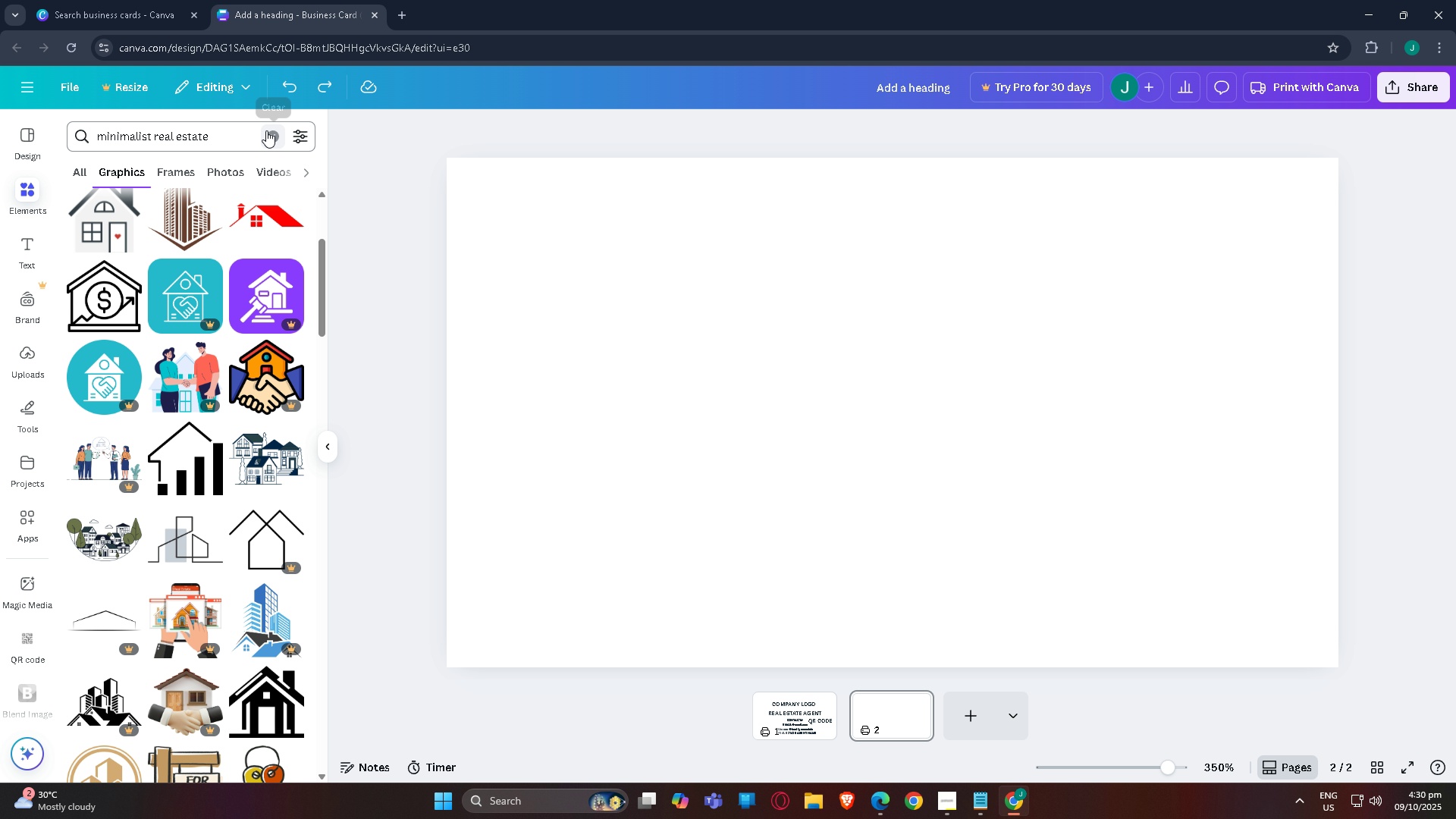 
left_click([266, 130])
 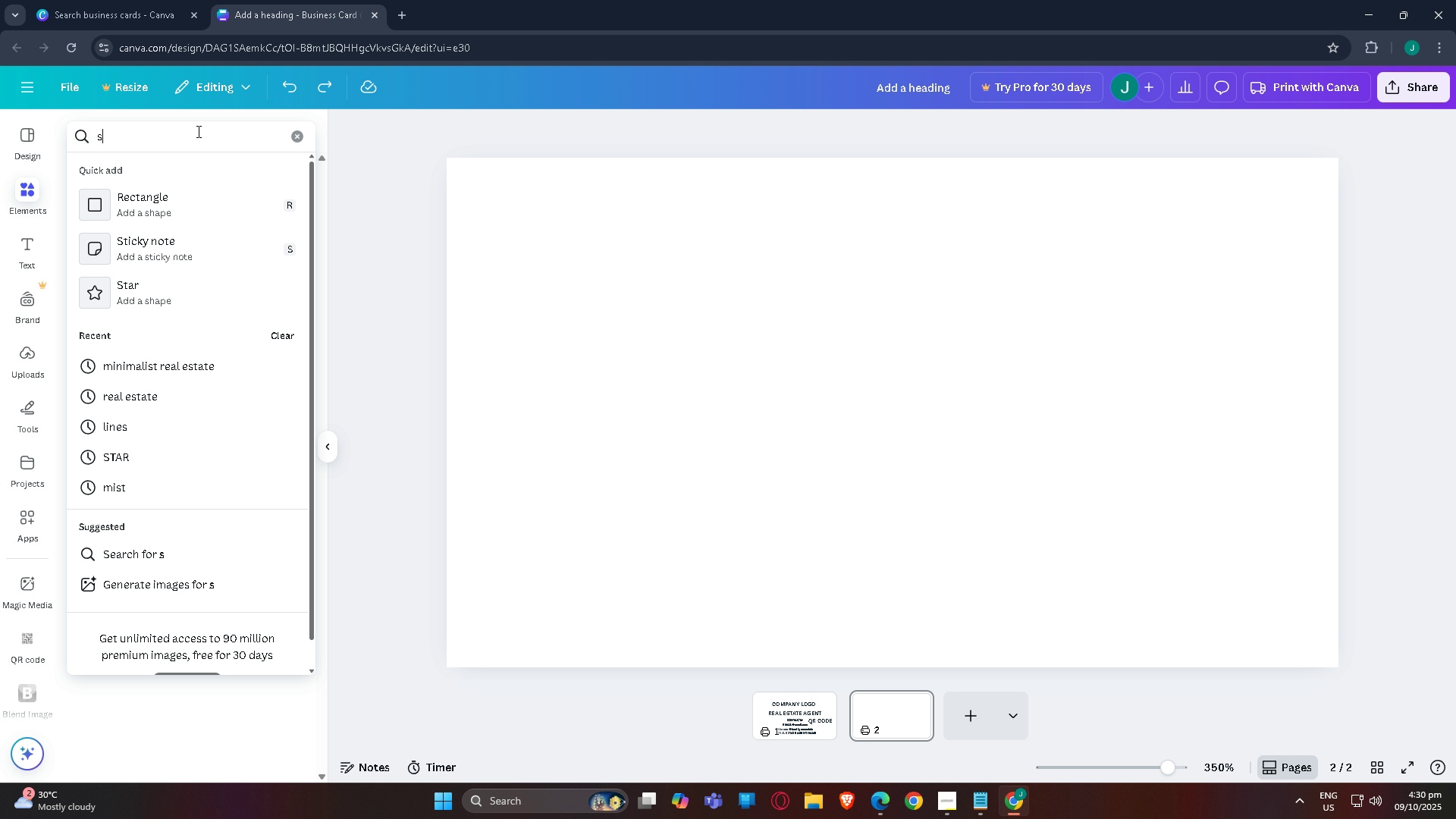 
left_click([198, 132])
 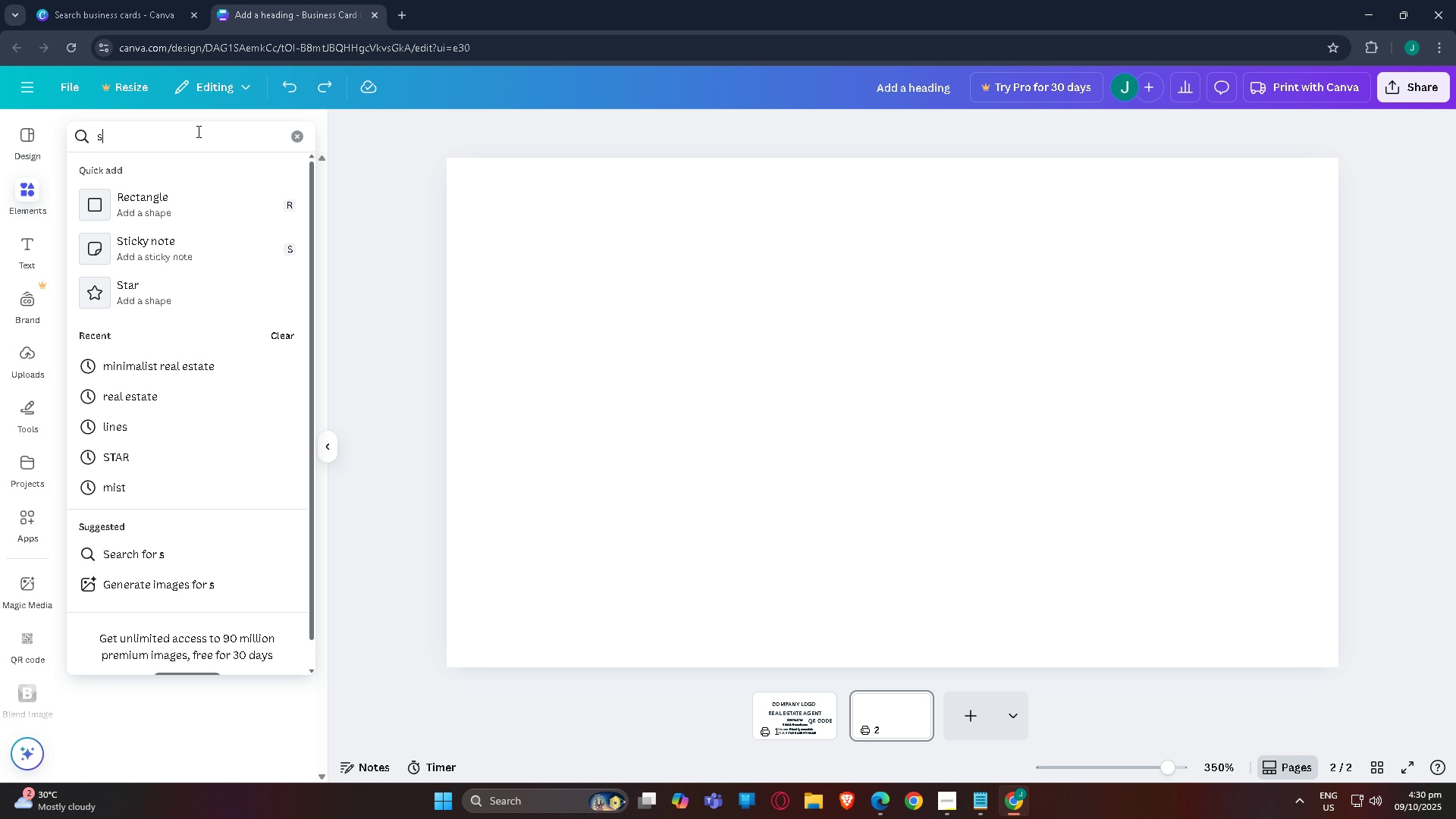 
type(sha)
 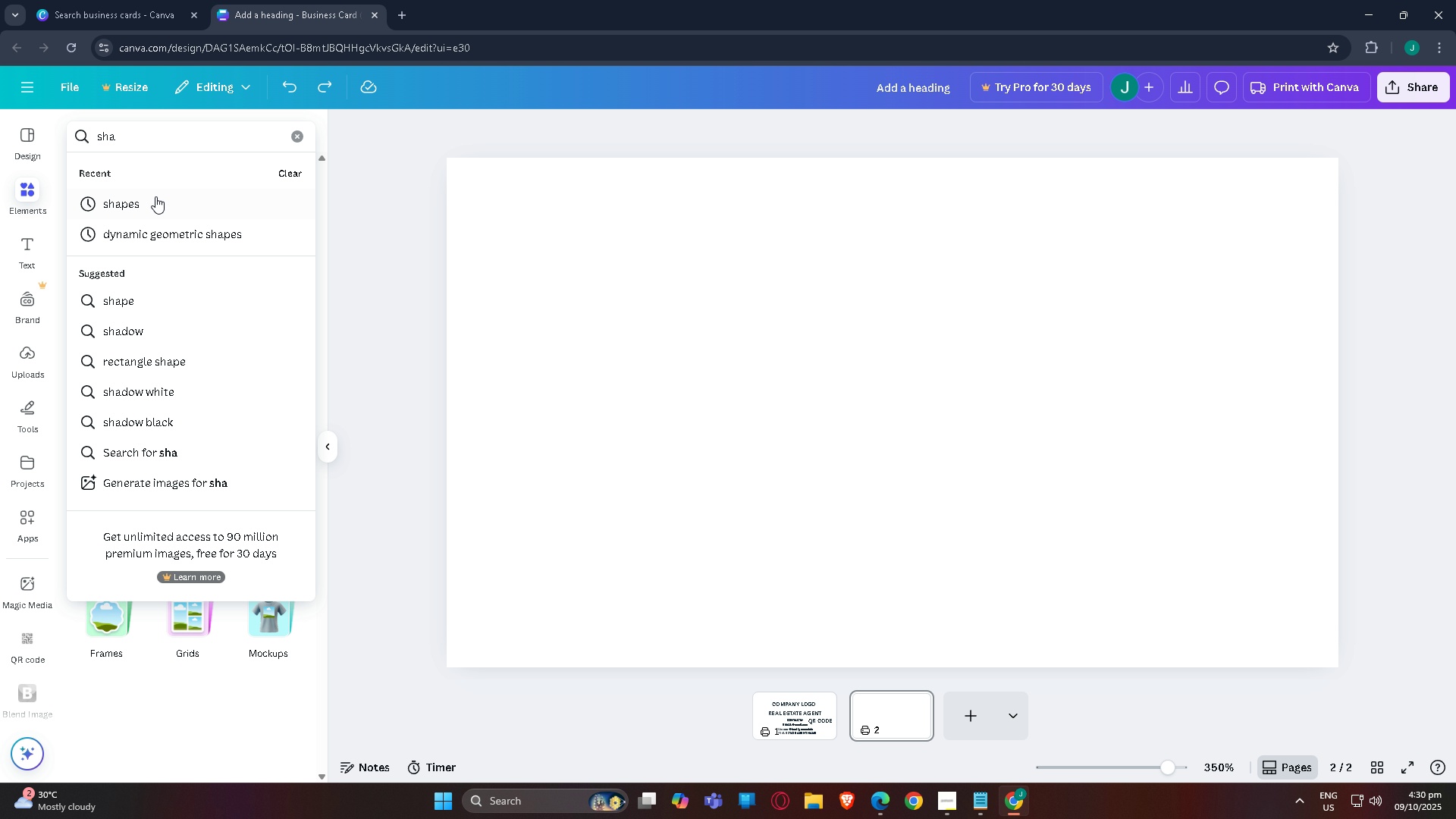 
left_click([155, 199])
 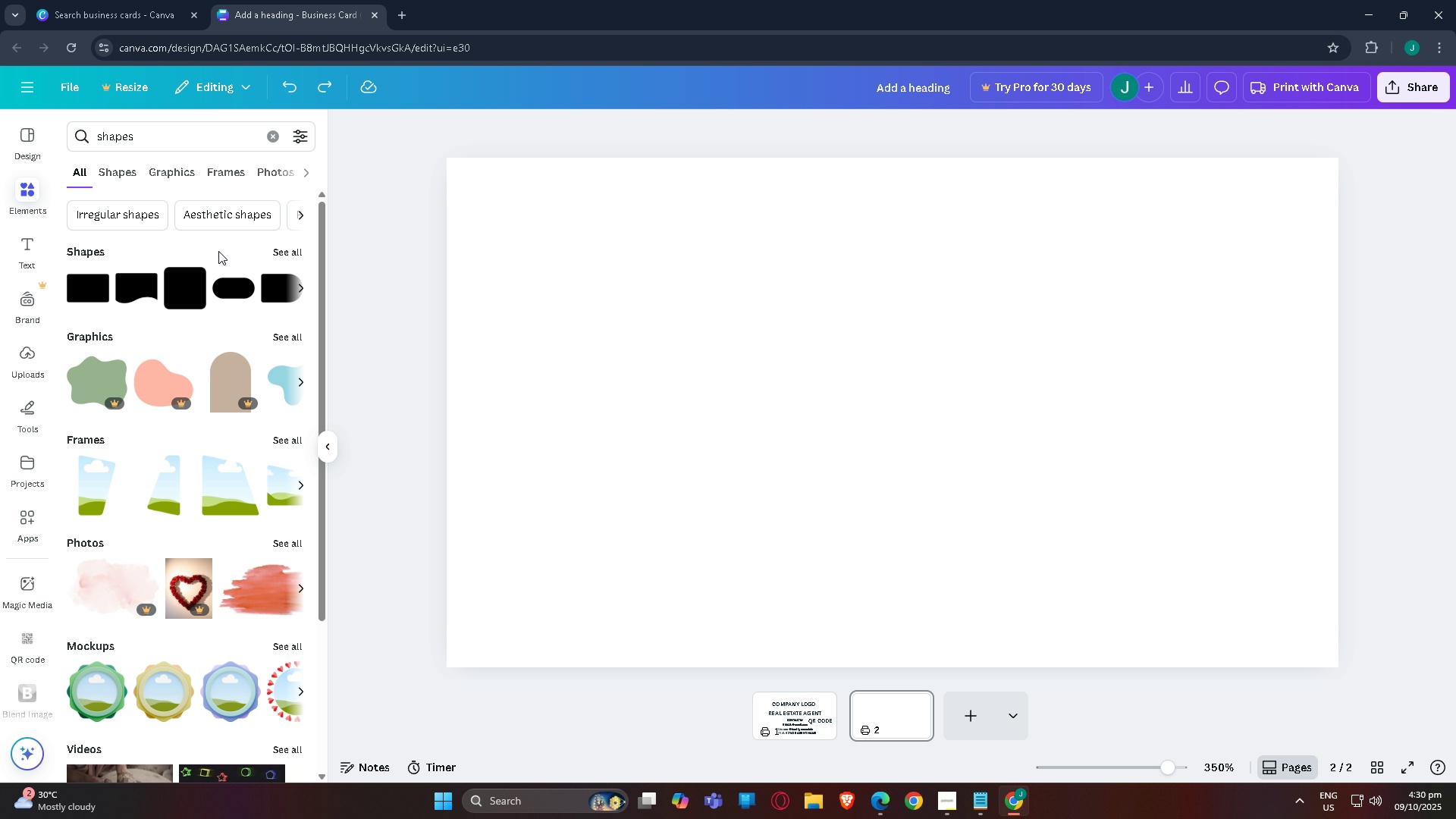 
left_click([293, 252])
 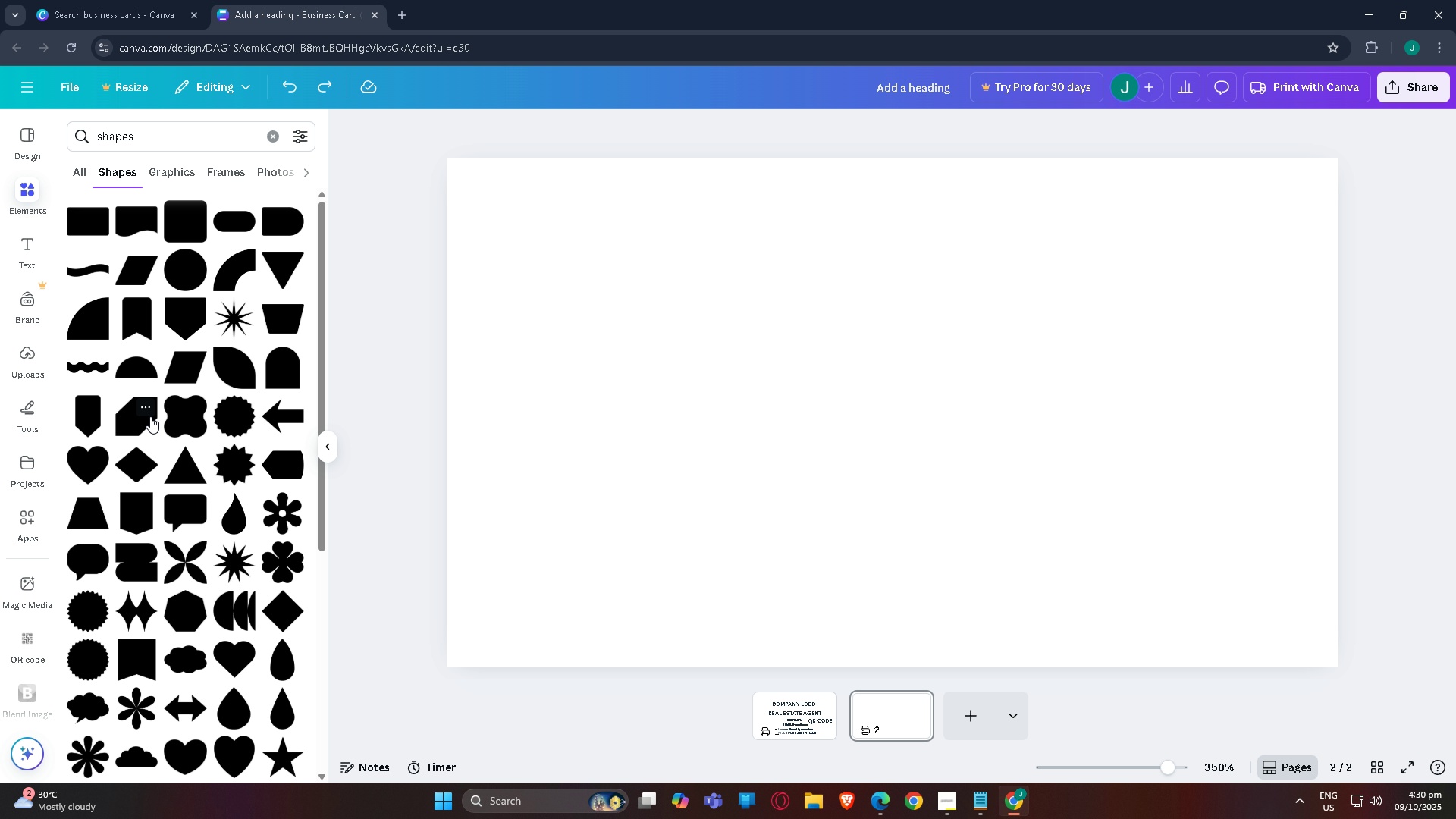 
scroll: coordinate [180, 554], scroll_direction: down, amount: 12.0
 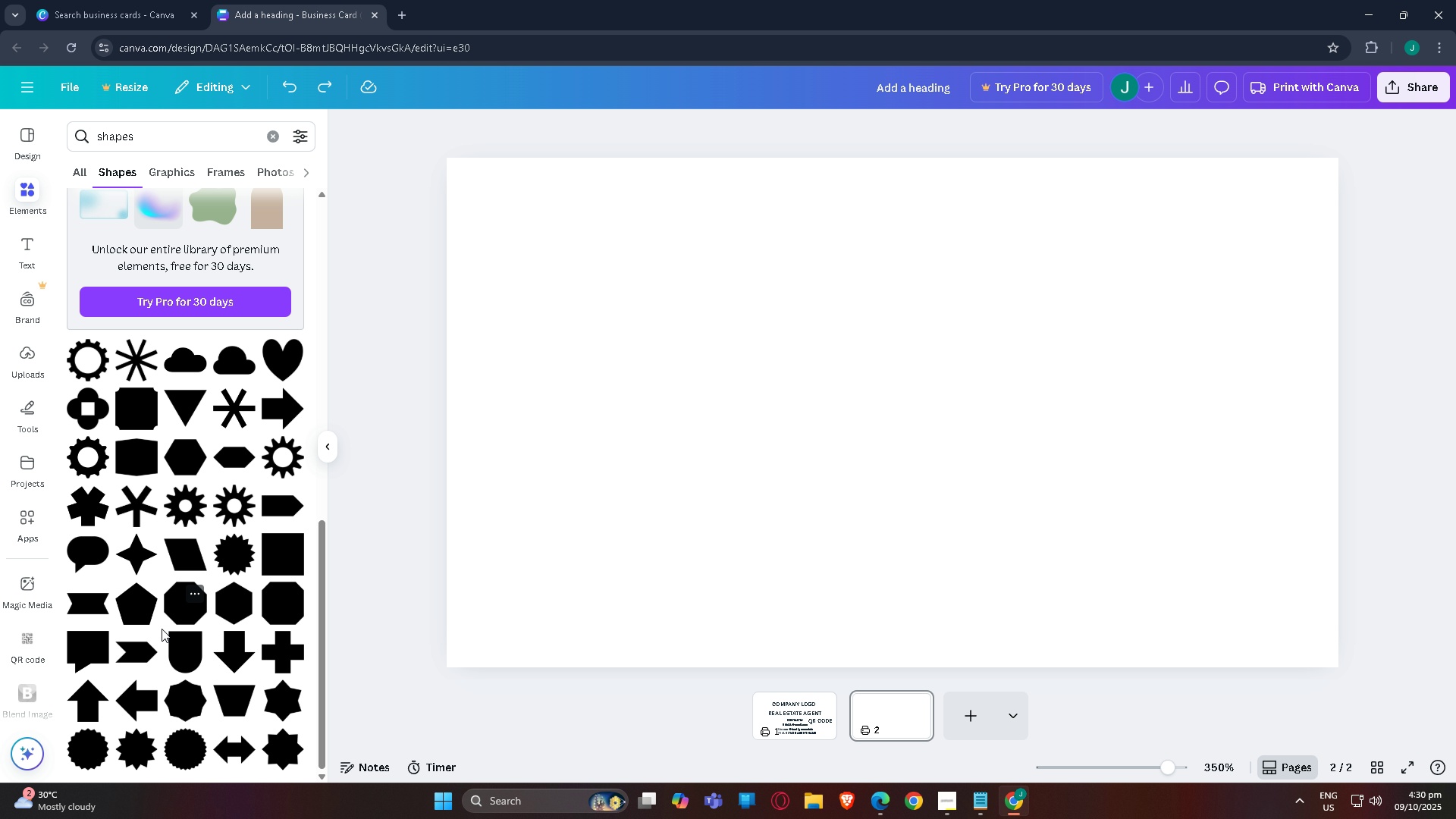 
scroll: coordinate [146, 647], scroll_direction: up, amount: 12.0
 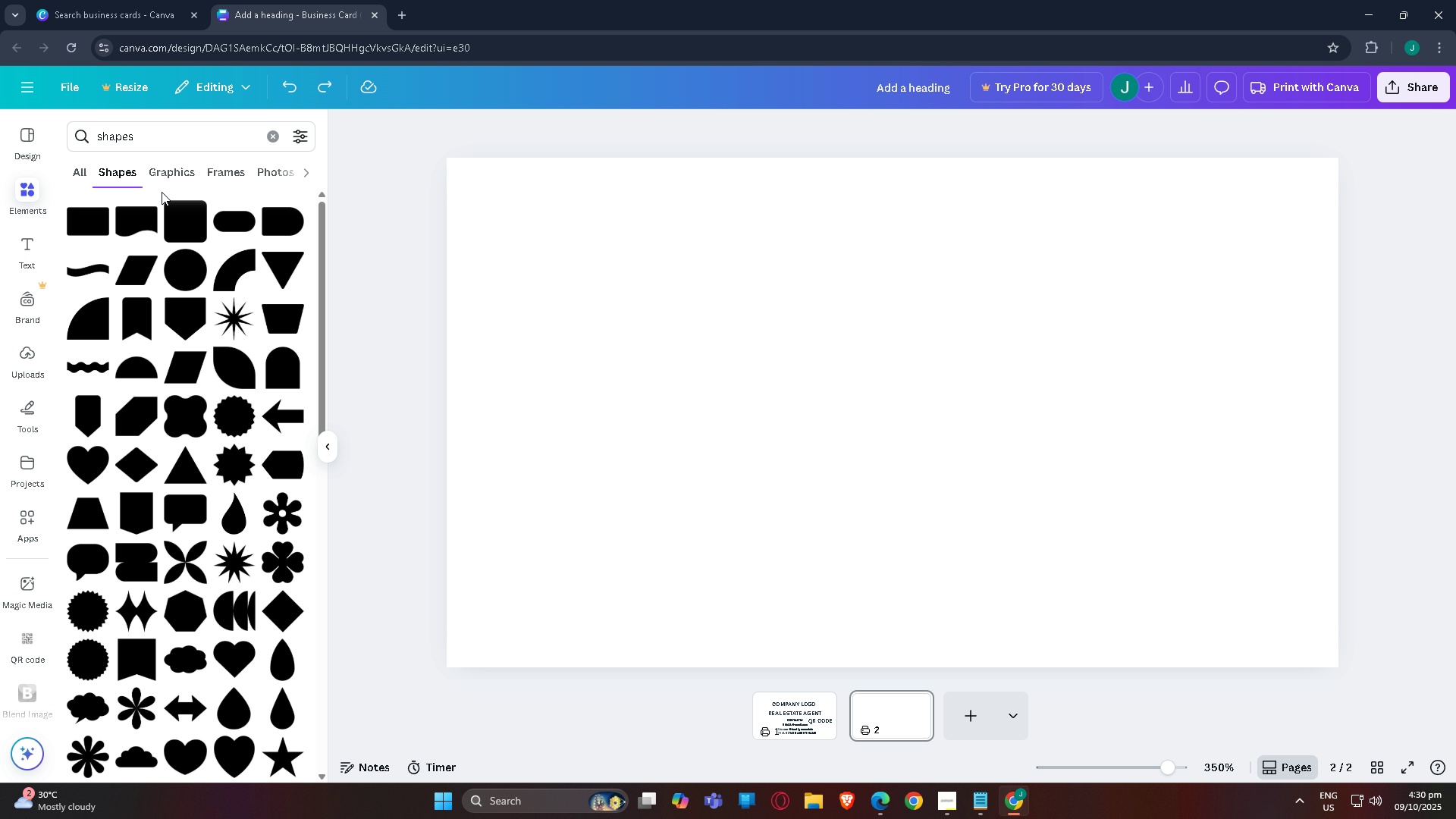 
left_click([69, 175])
 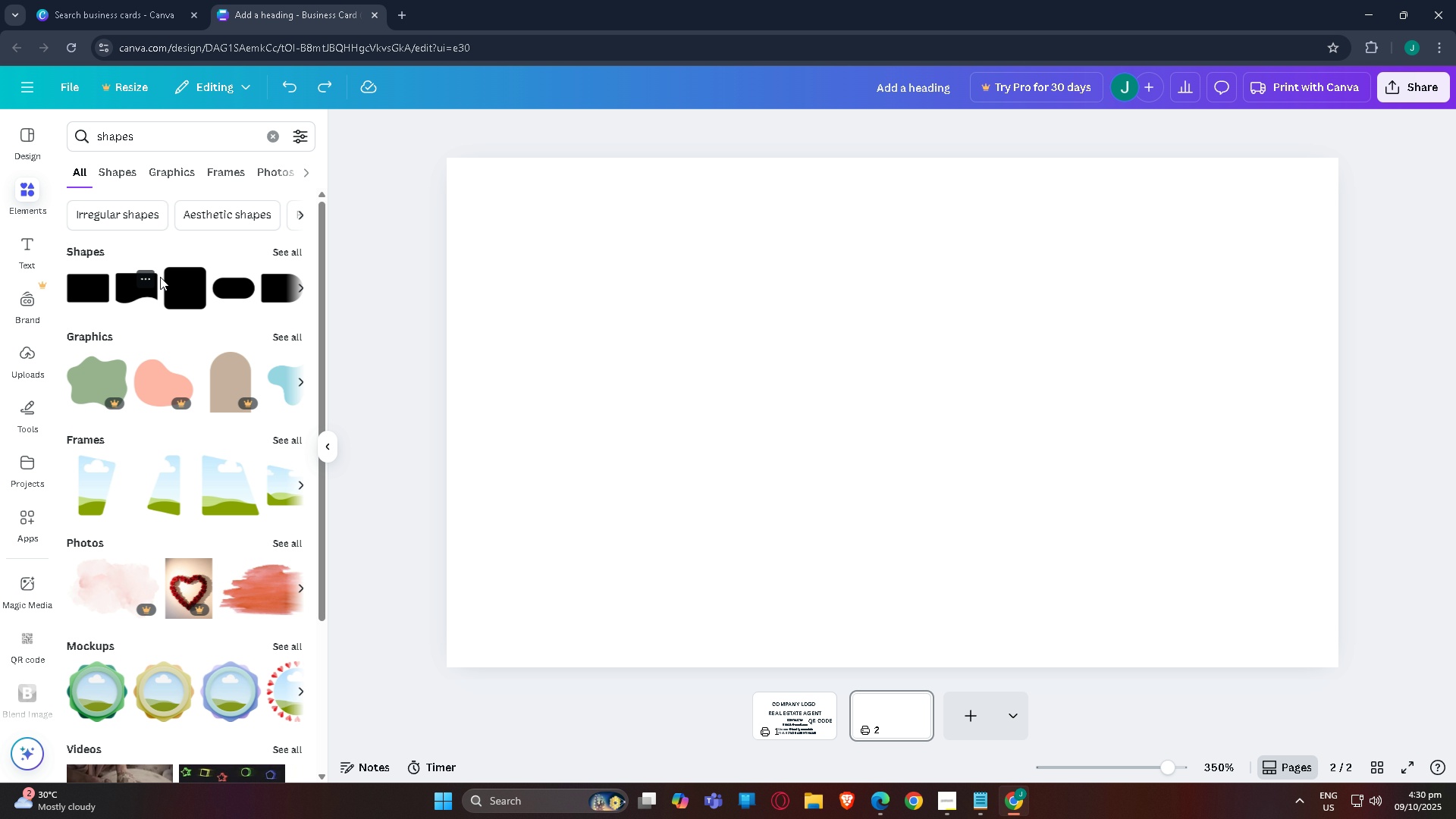 
left_click([185, 177])
 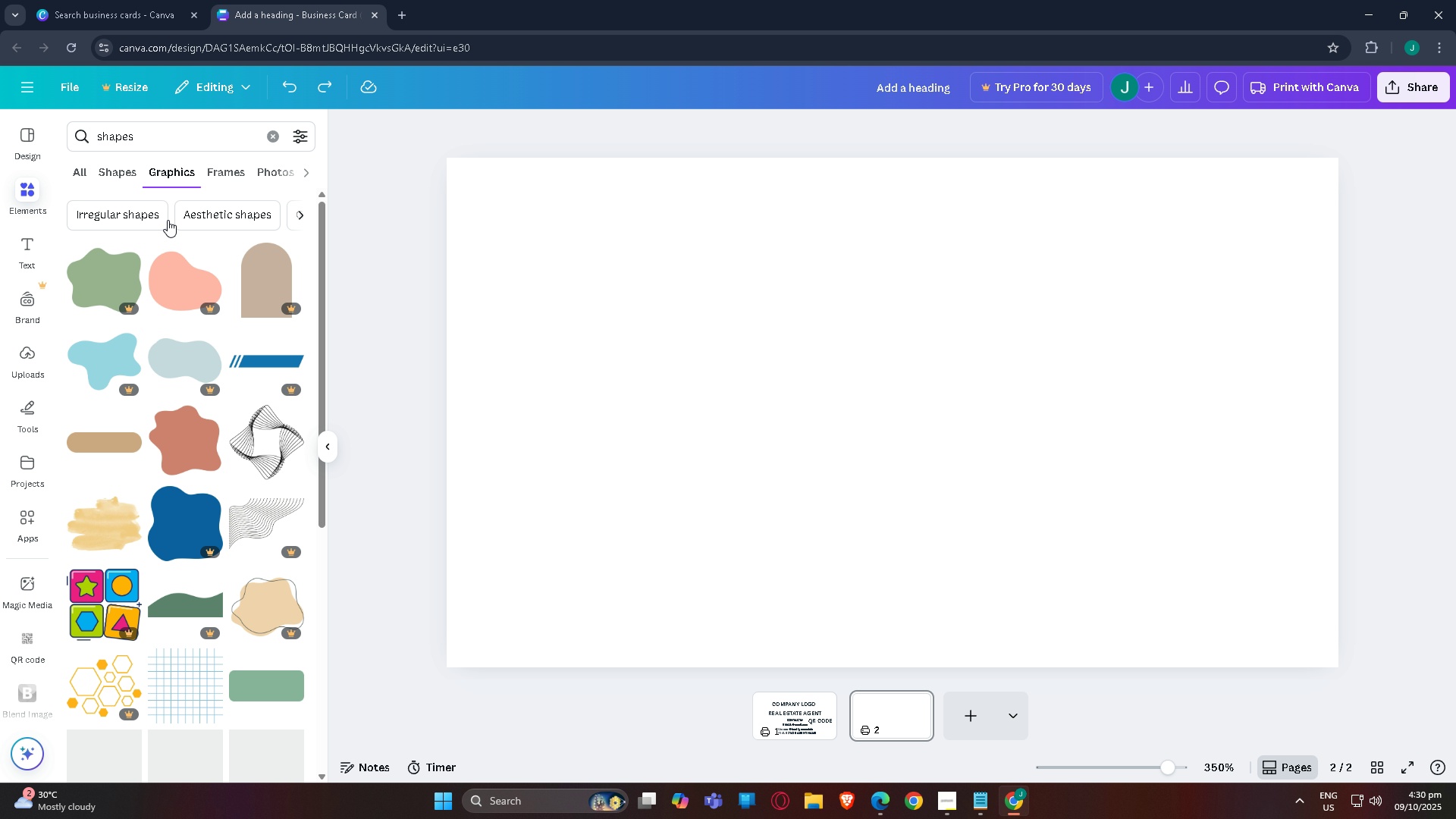 
scroll: coordinate [112, 409], scroll_direction: down, amount: 24.0
 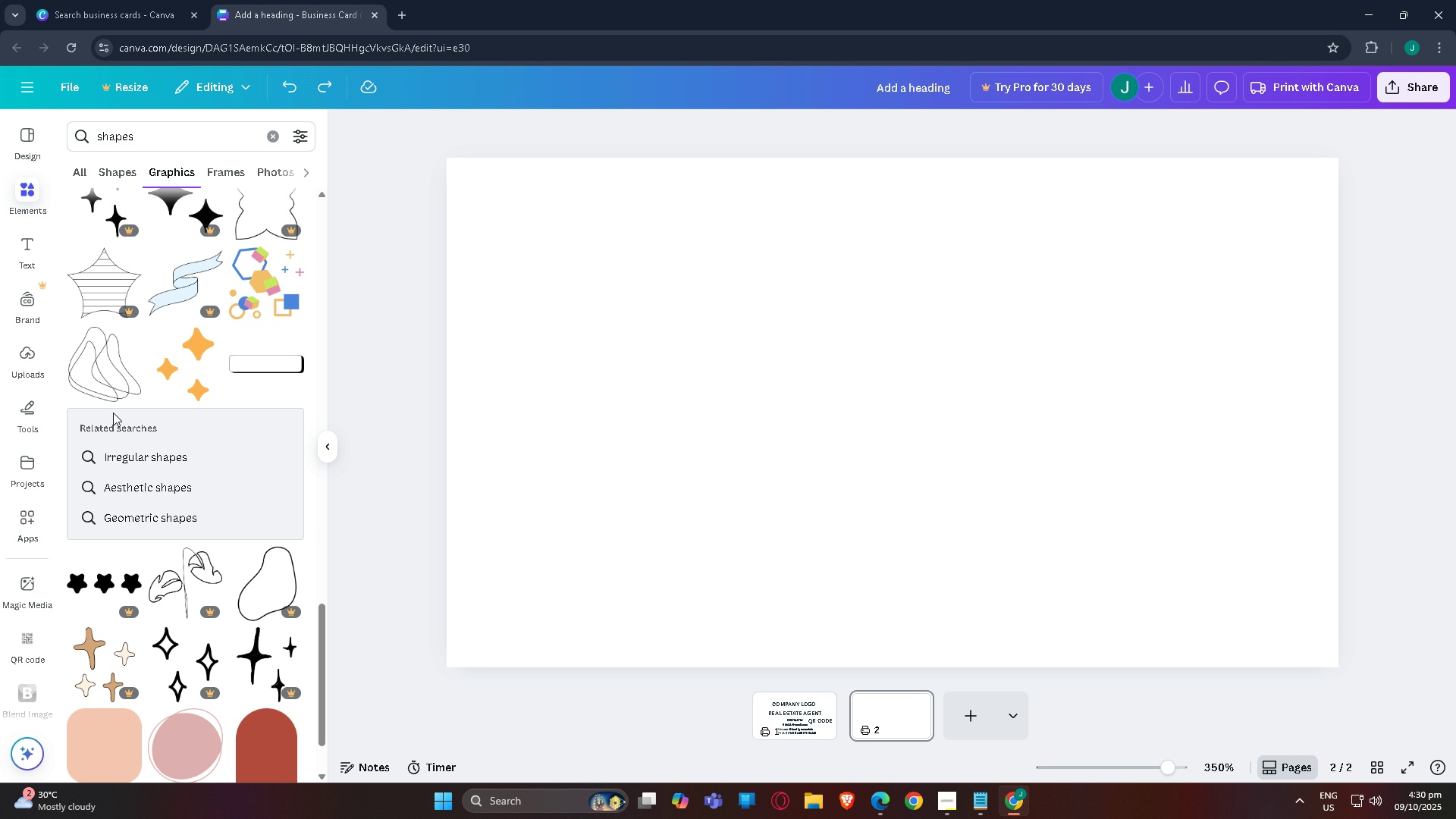 
scroll: coordinate [115, 419], scroll_direction: down, amount: 4.0
 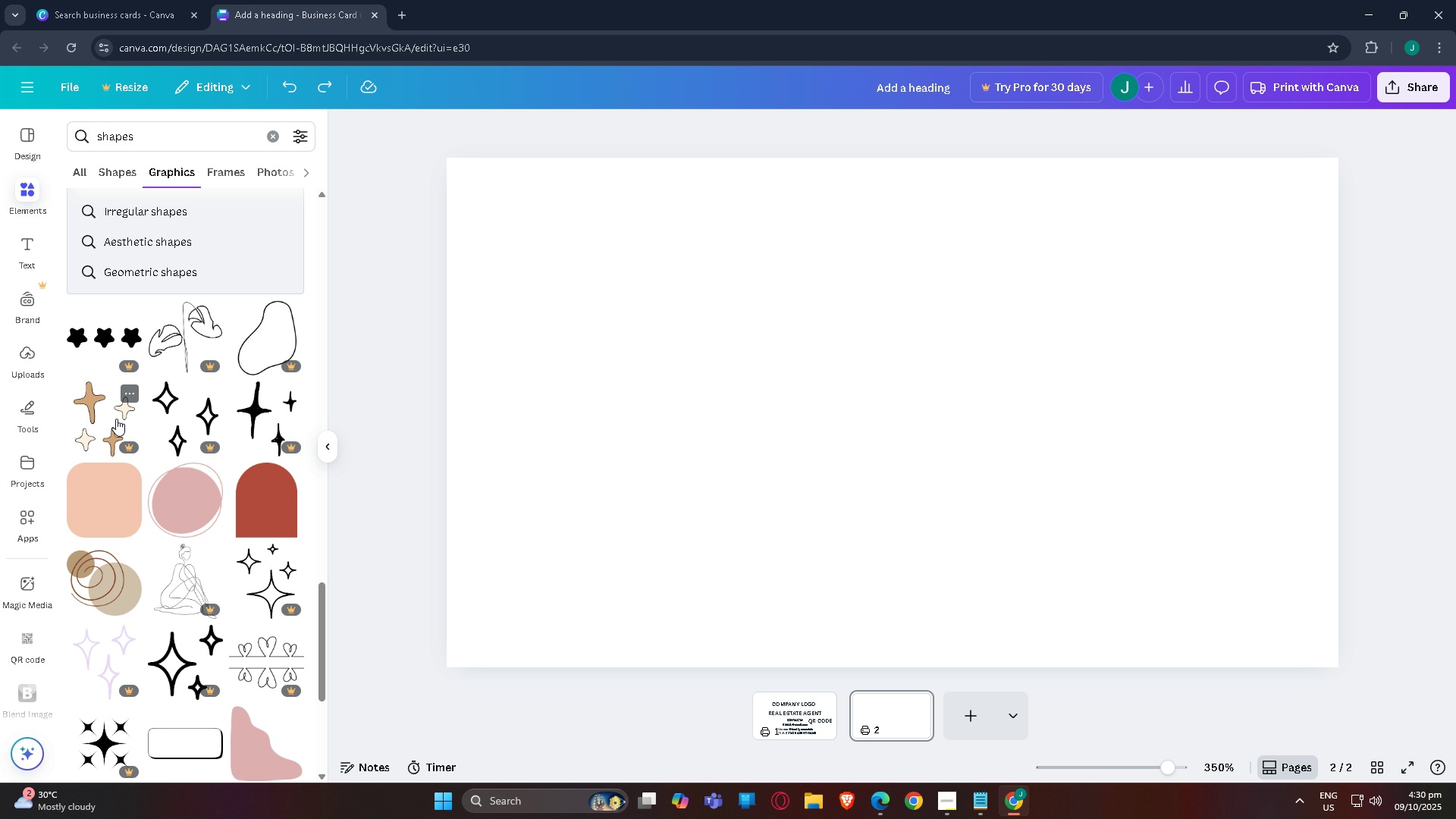 
scroll: coordinate [104, 304], scroll_direction: up, amount: 7.0
 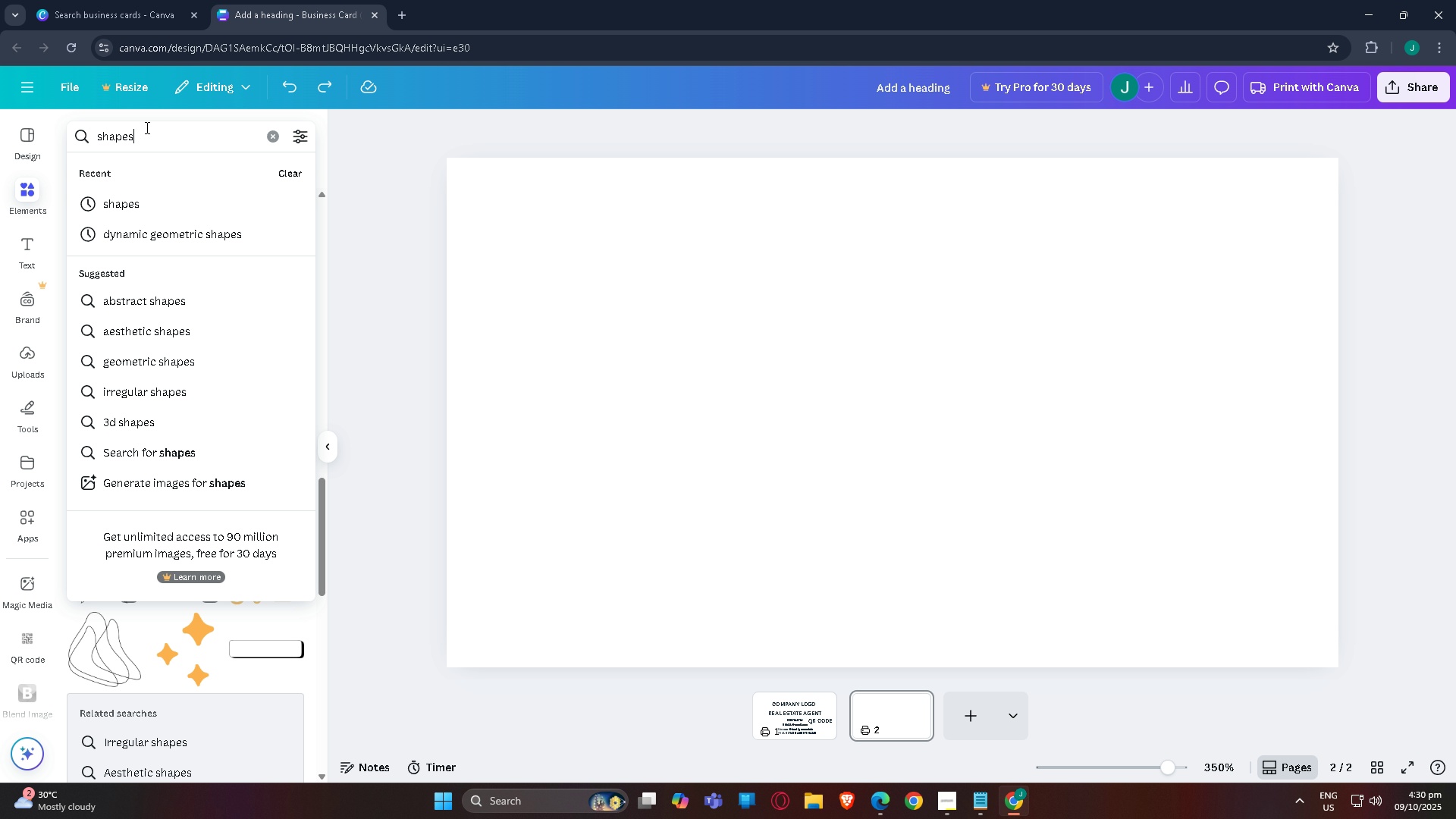 
left_click_drag(start_coordinate=[146, 127], to_coordinate=[0, 122])
 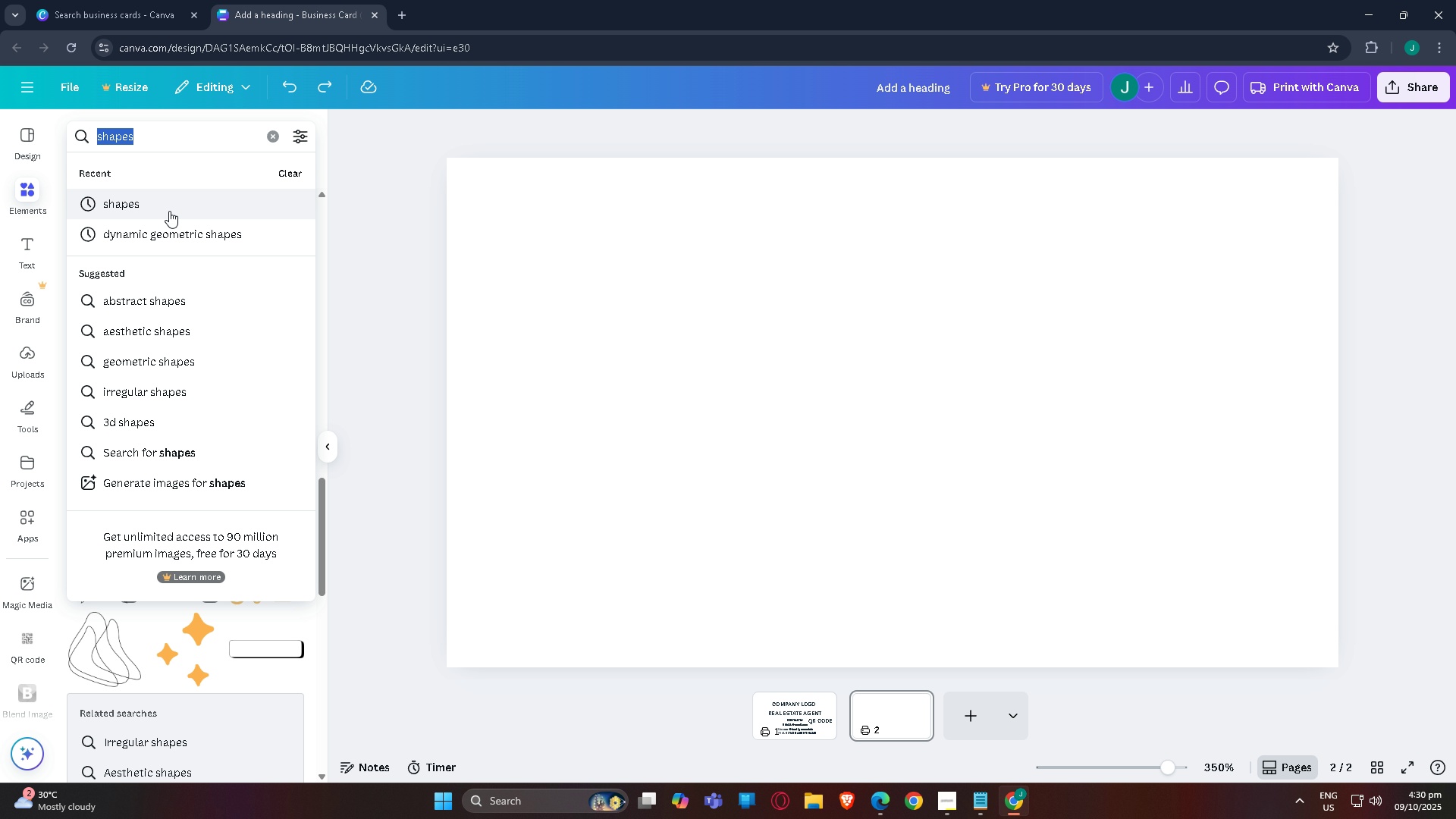 
left_click([169, 211])
 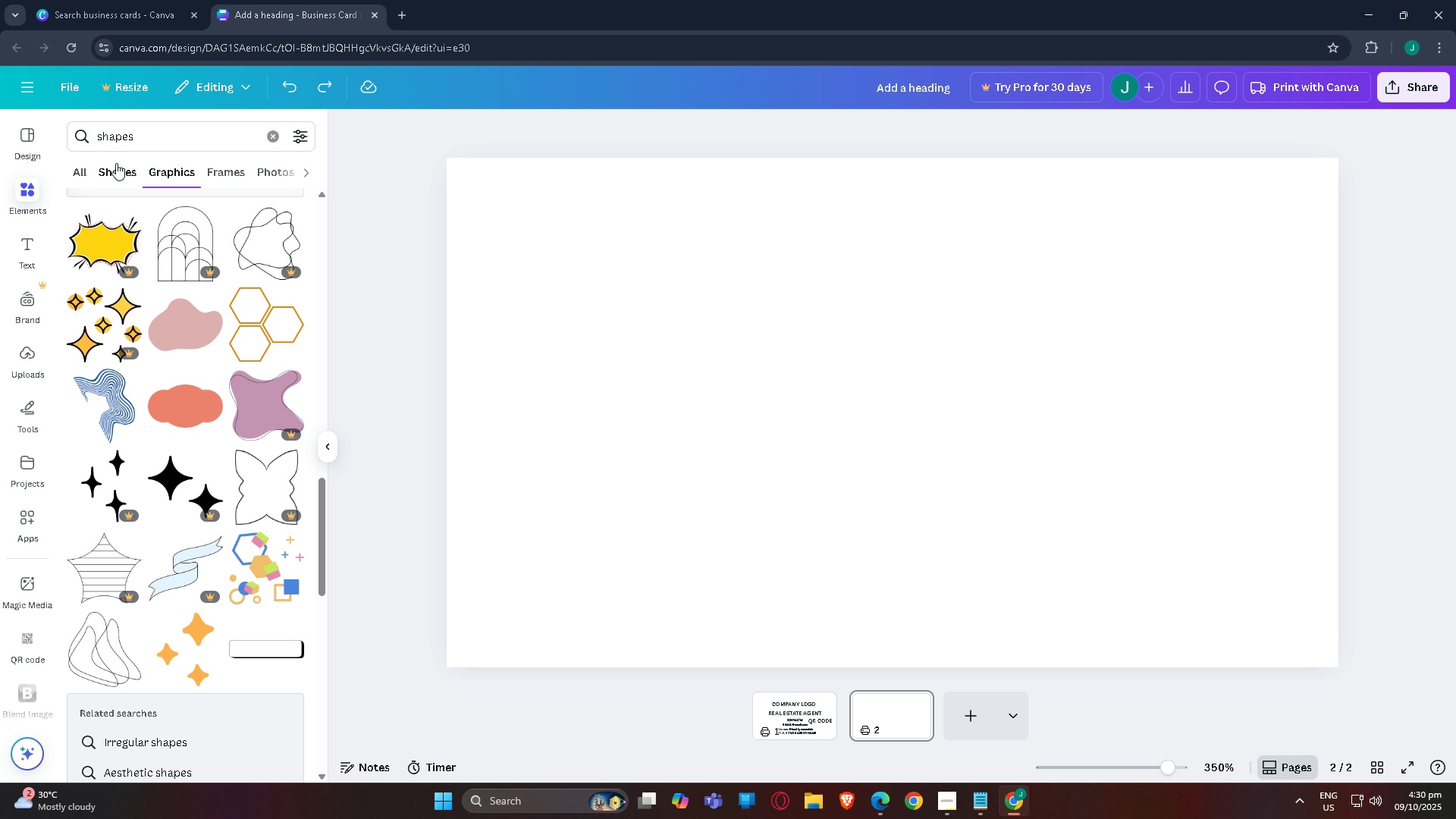 
left_click([116, 163])
 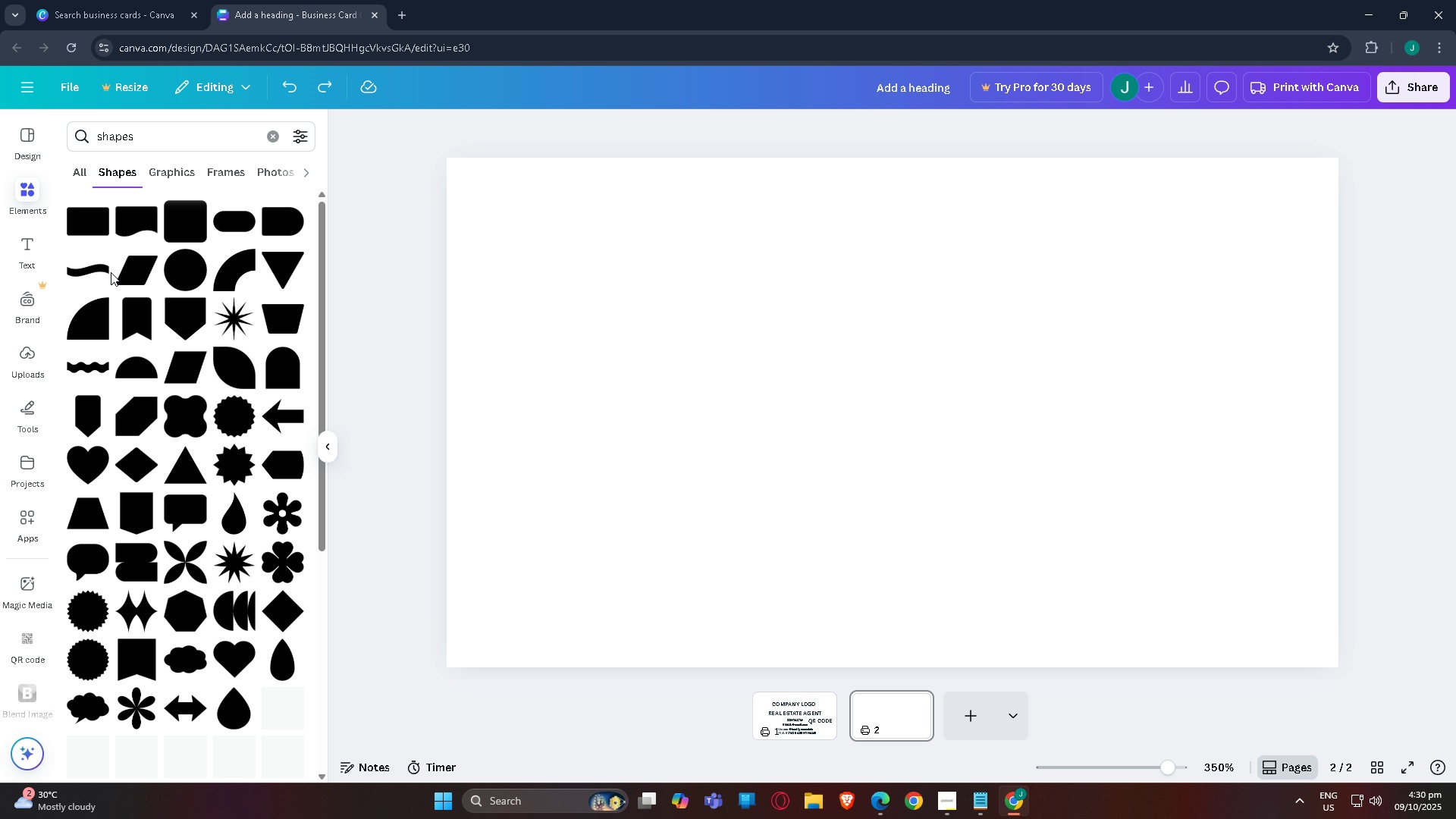 
left_click([118, 272])
 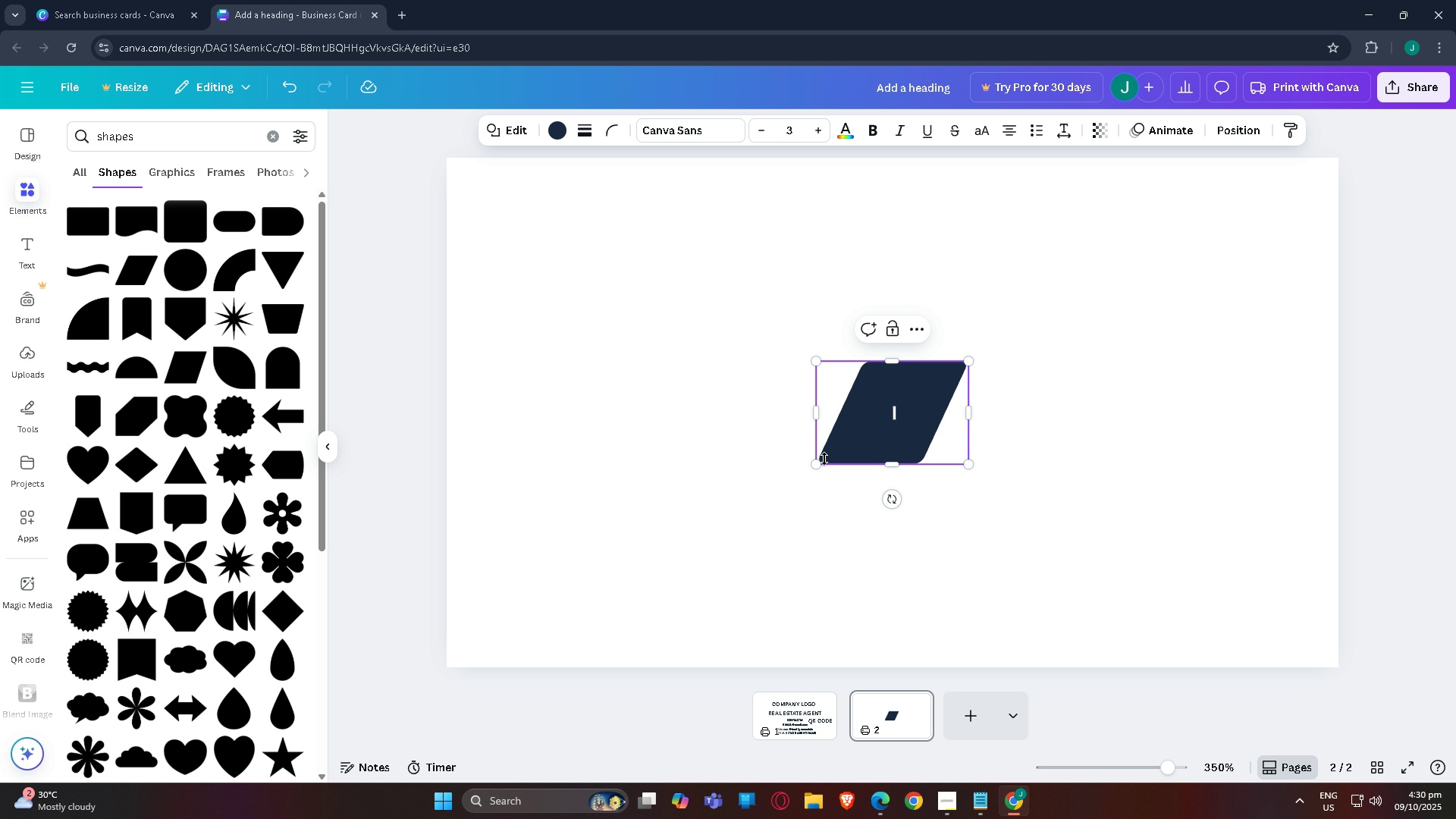 
left_click_drag(start_coordinate=[817, 469], to_coordinate=[670, 616])
 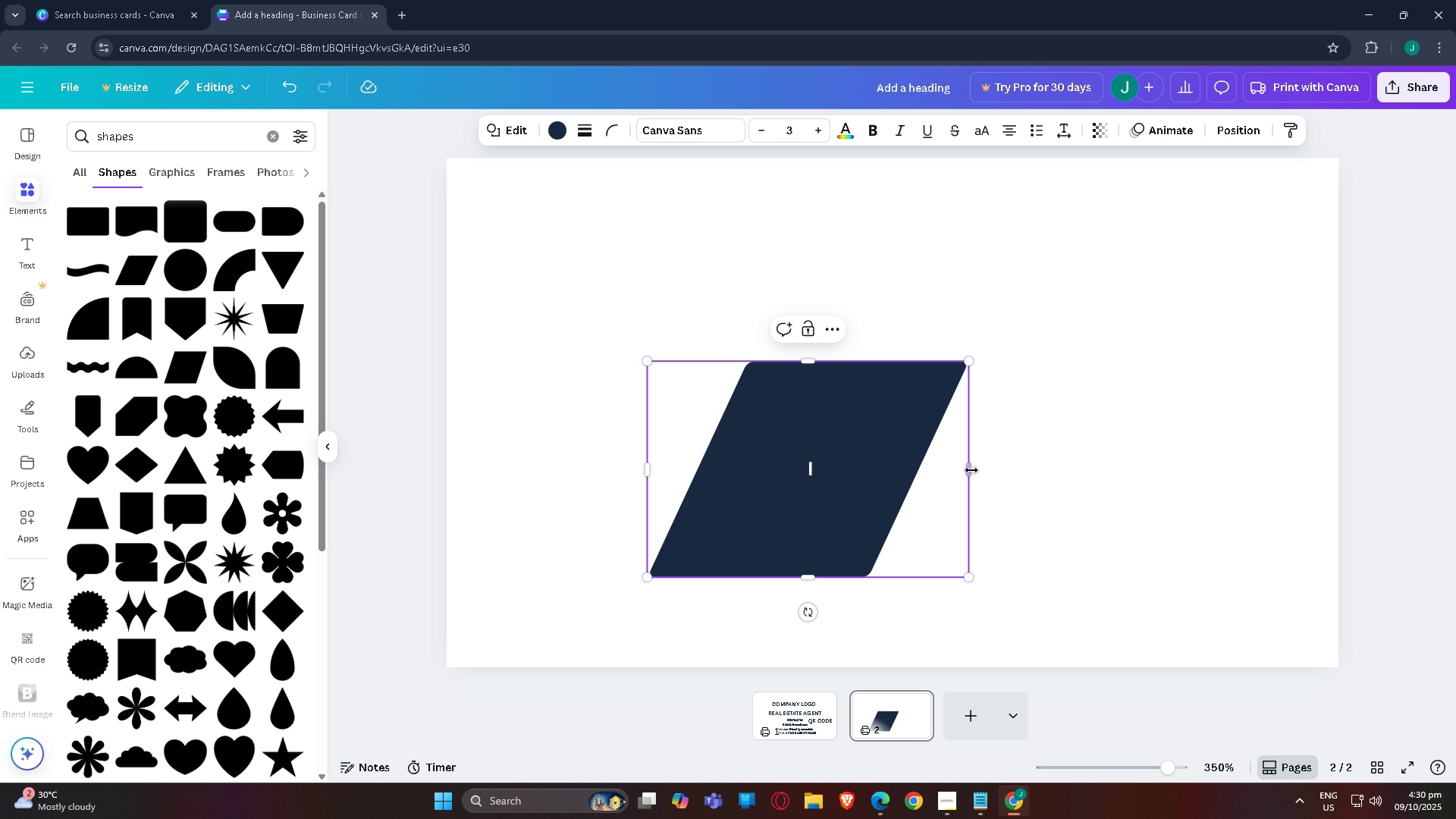 
left_click_drag(start_coordinate=[971, 472], to_coordinate=[811, 484])
 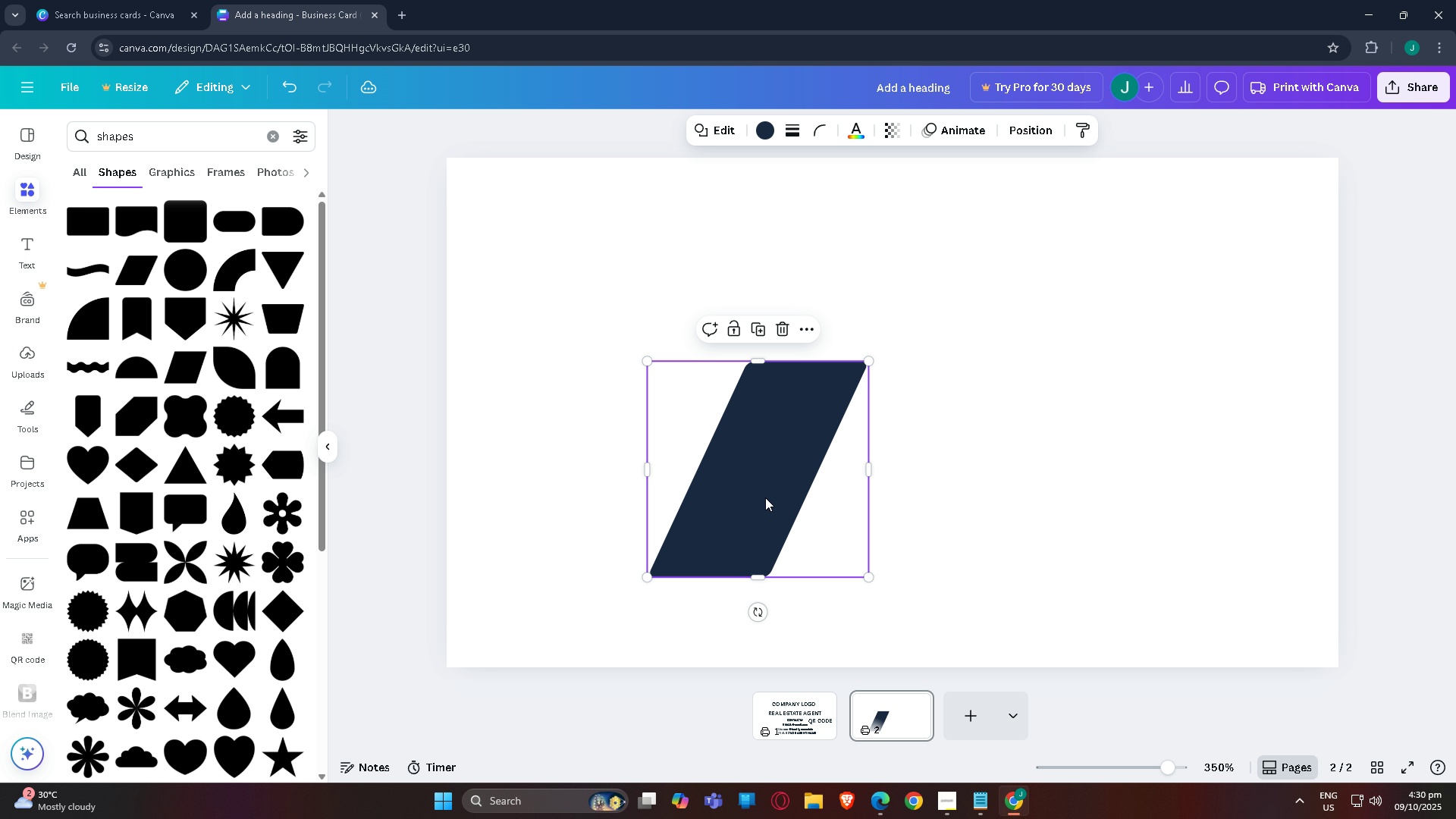 
left_click_drag(start_coordinate=[765, 497], to_coordinate=[821, 362])
 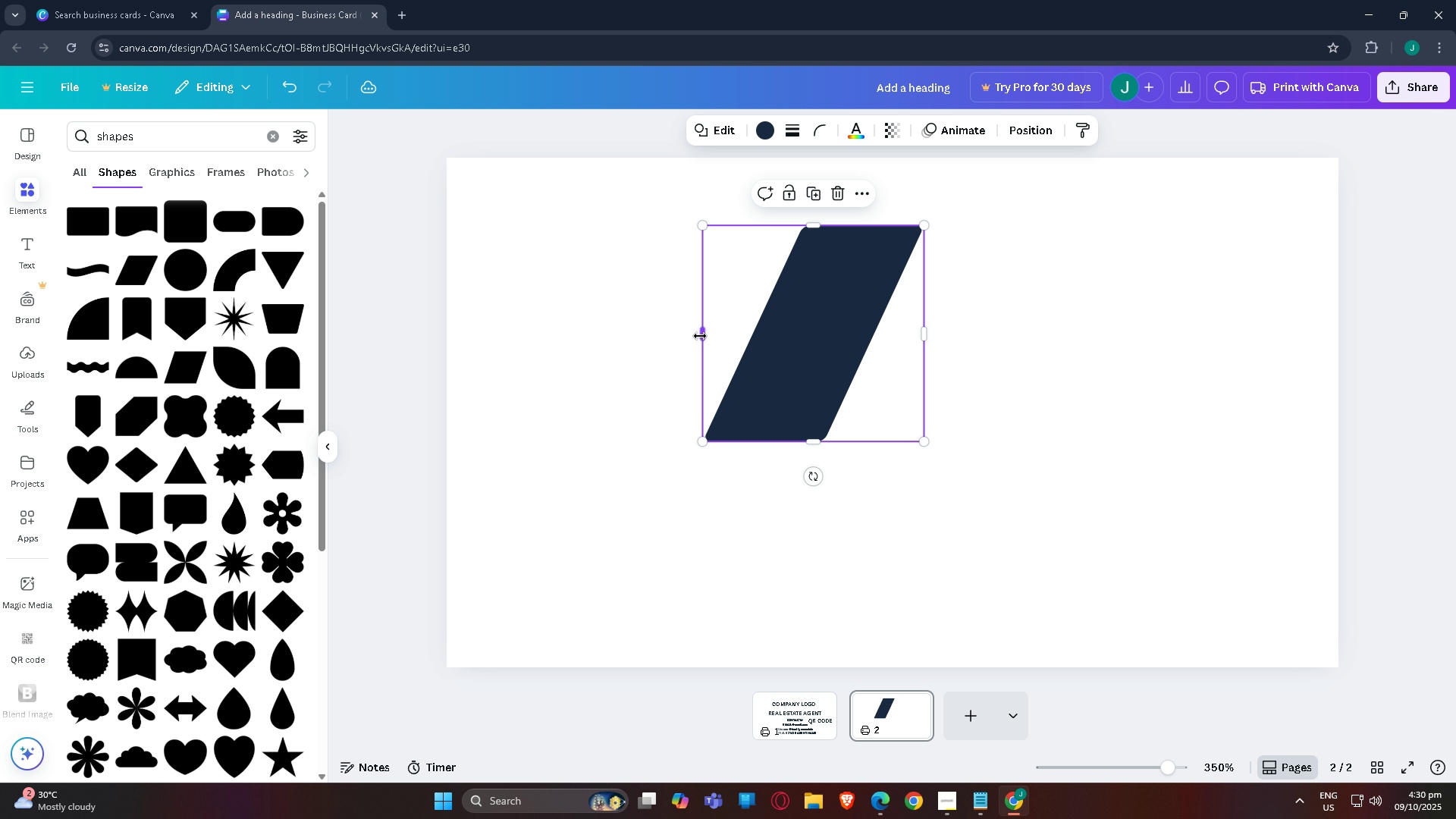 
left_click_drag(start_coordinate=[700, 335], to_coordinate=[752, 344])
 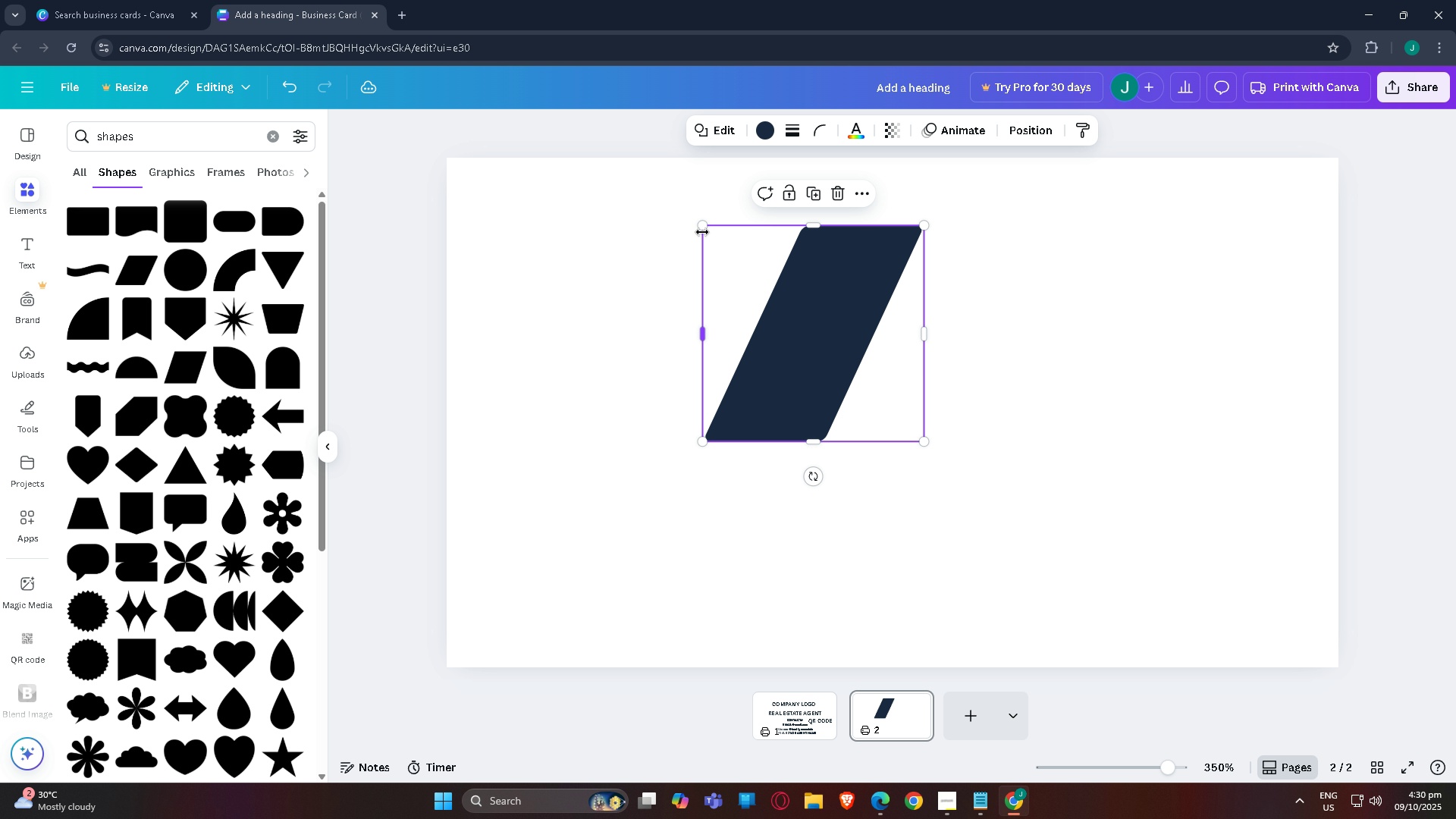 
left_click_drag(start_coordinate=[702, 230], to_coordinate=[807, 314])
 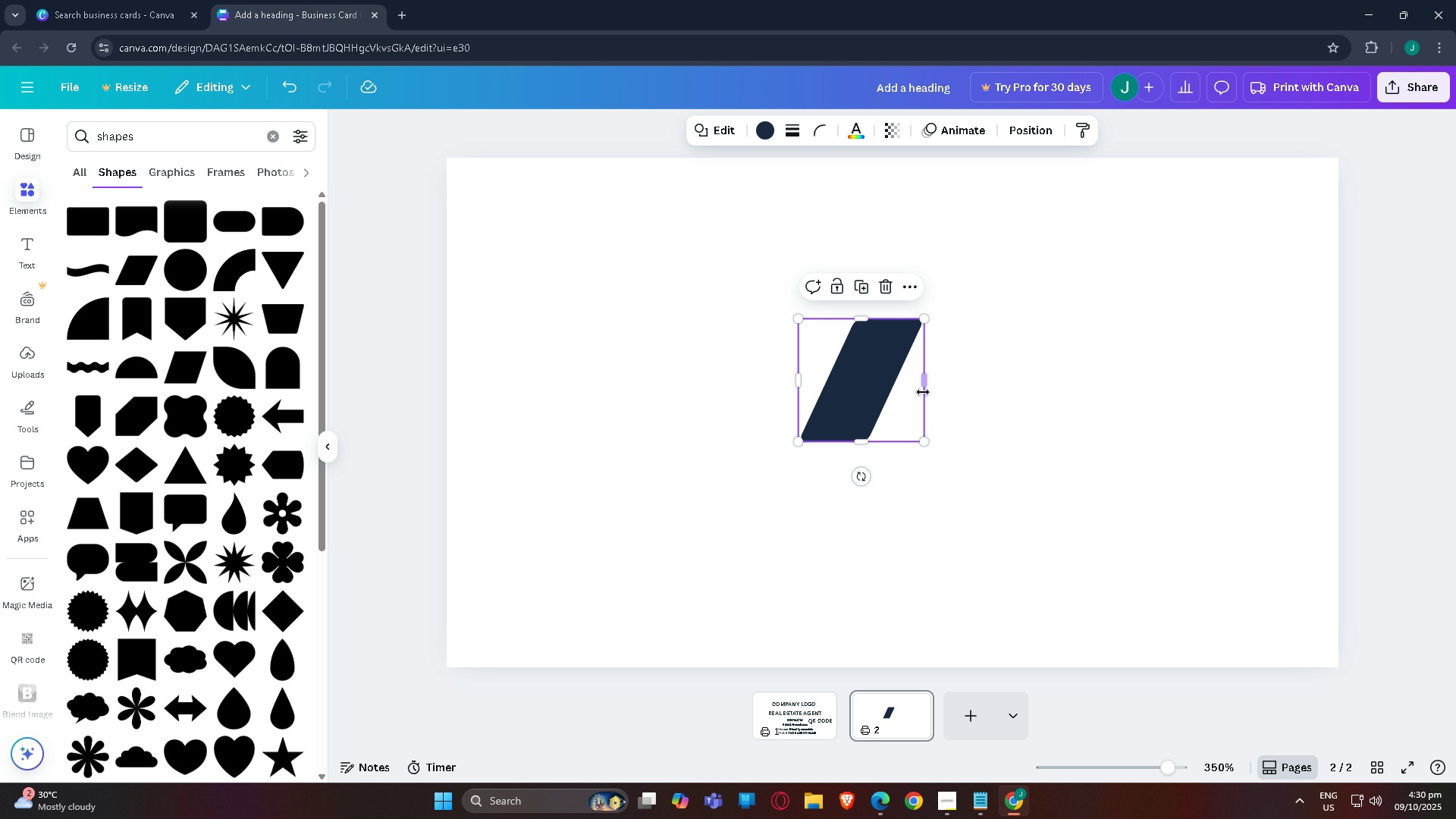 
left_click_drag(start_coordinate=[927, 389], to_coordinate=[863, 388])
 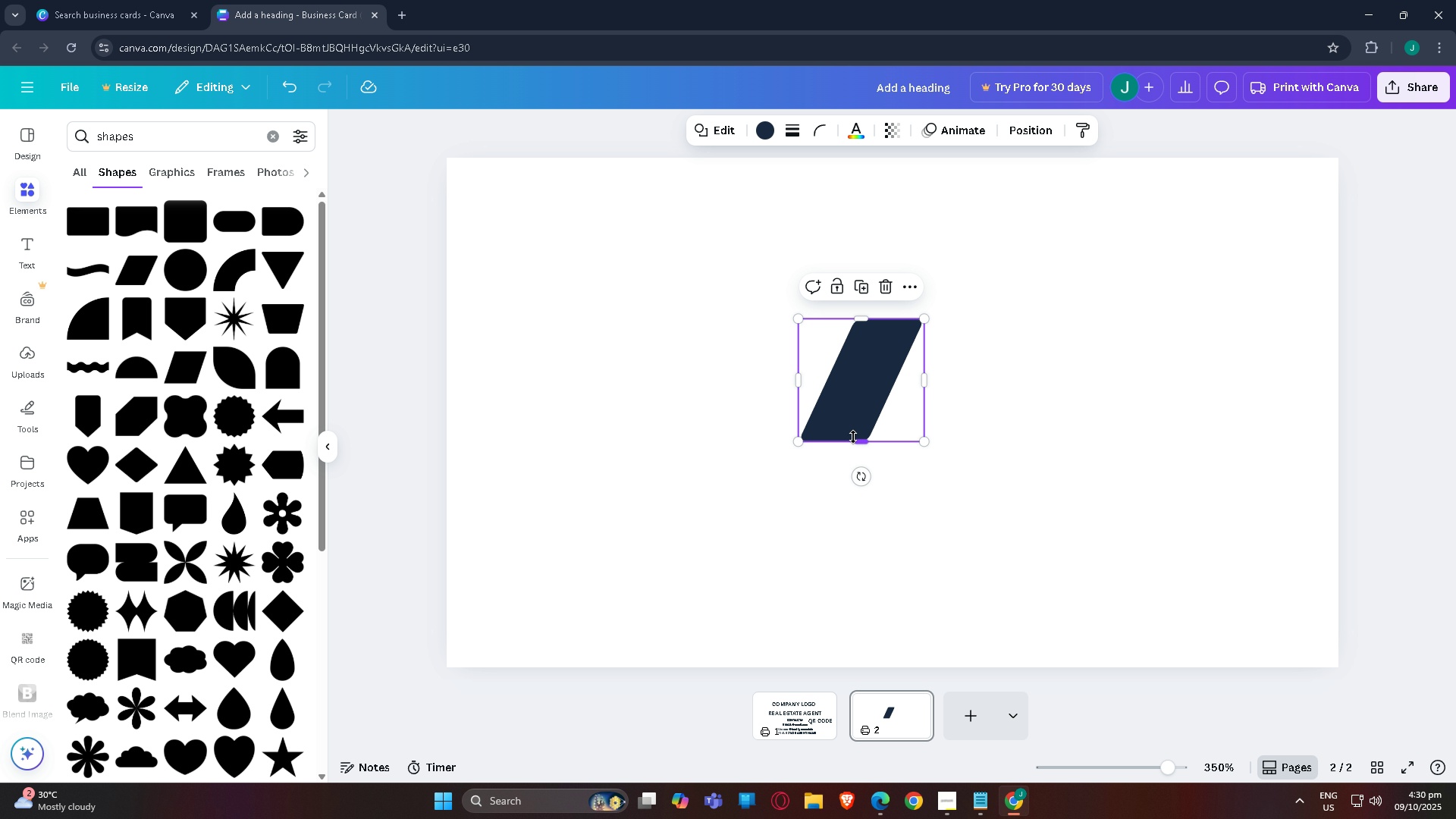 
left_click_drag(start_coordinate=[863, 440], to_coordinate=[858, 488])
 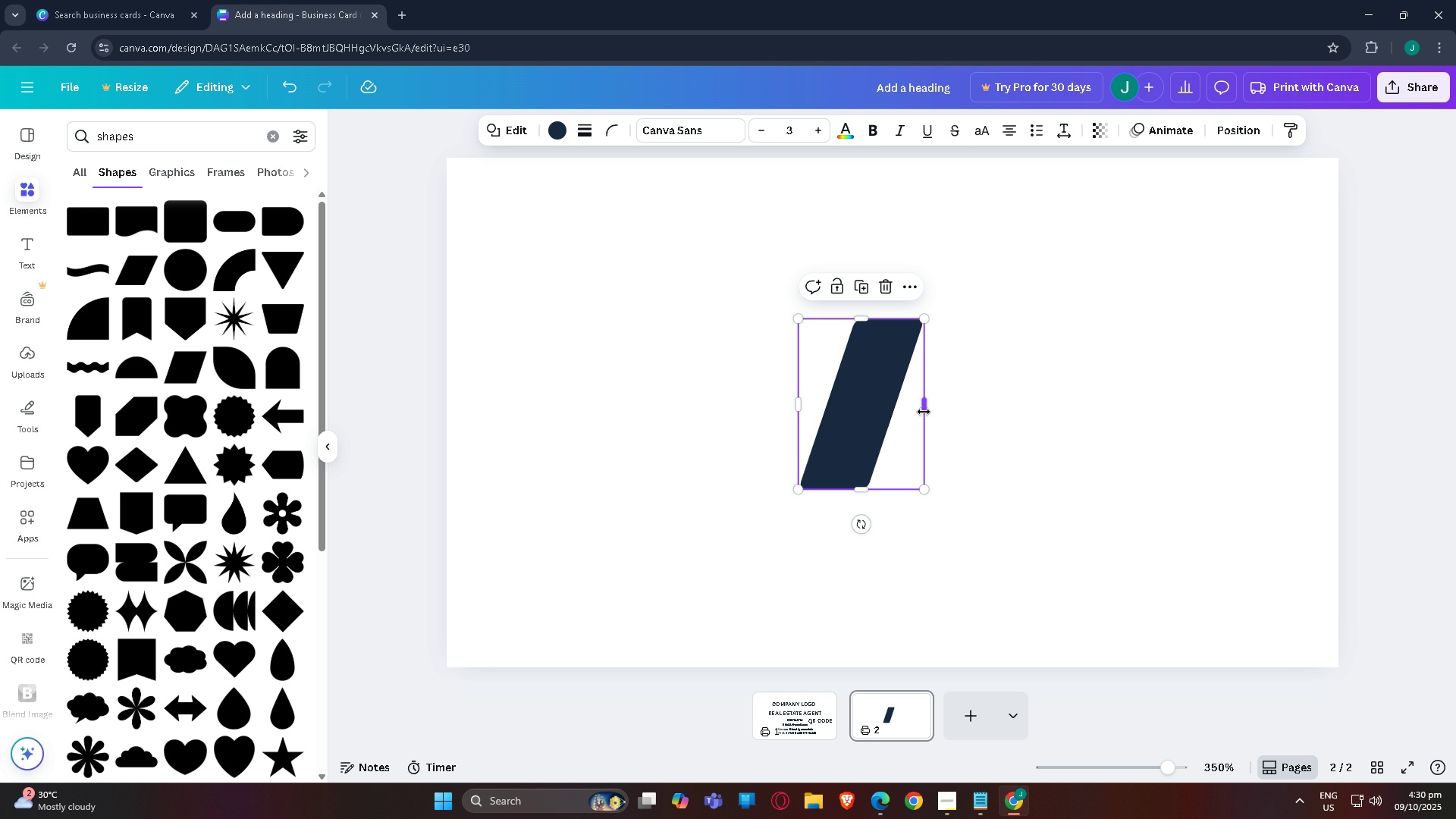 
left_click_drag(start_coordinate=[924, 412], to_coordinate=[858, 410])
 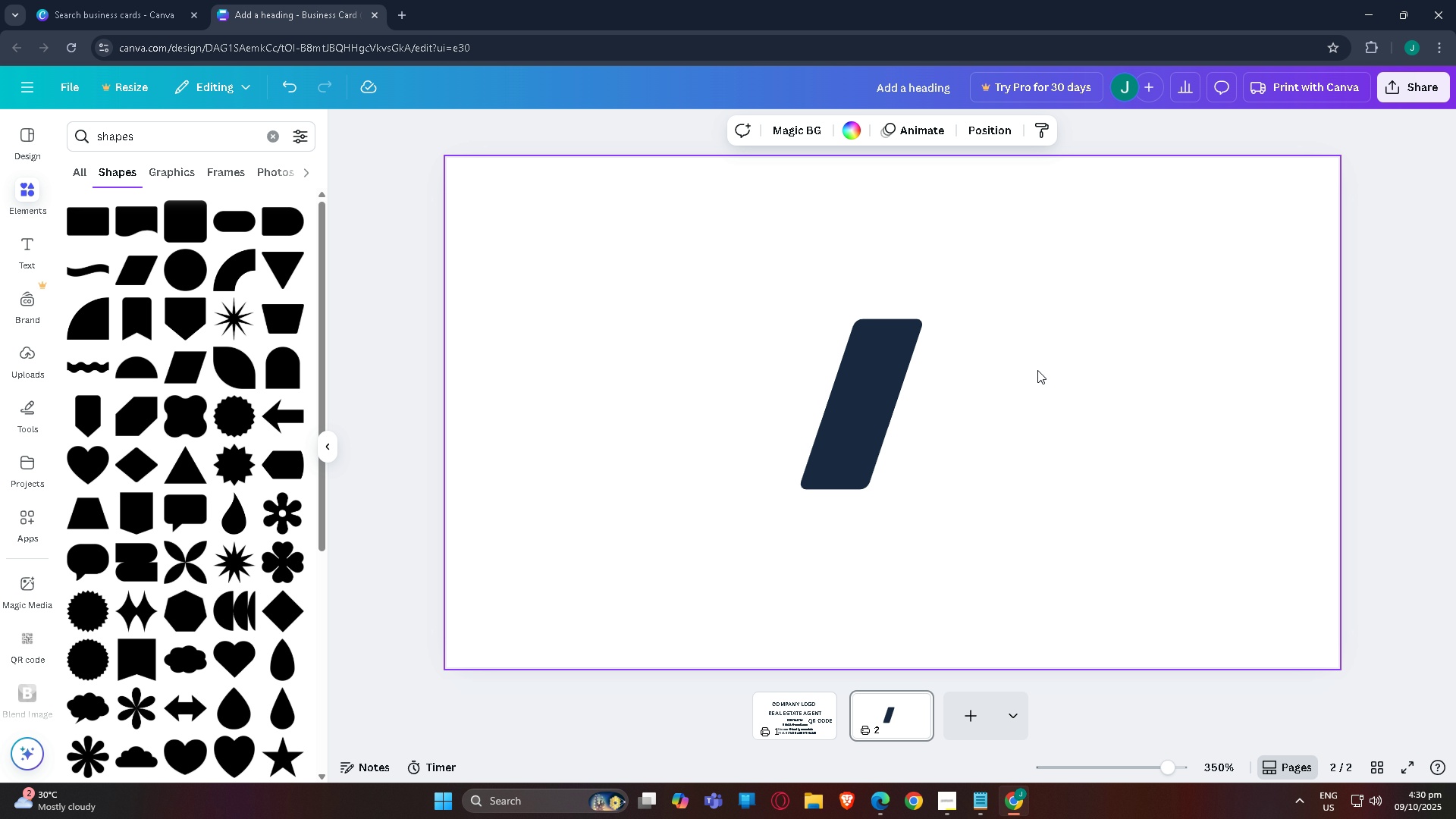 
left_click([1037, 370])
 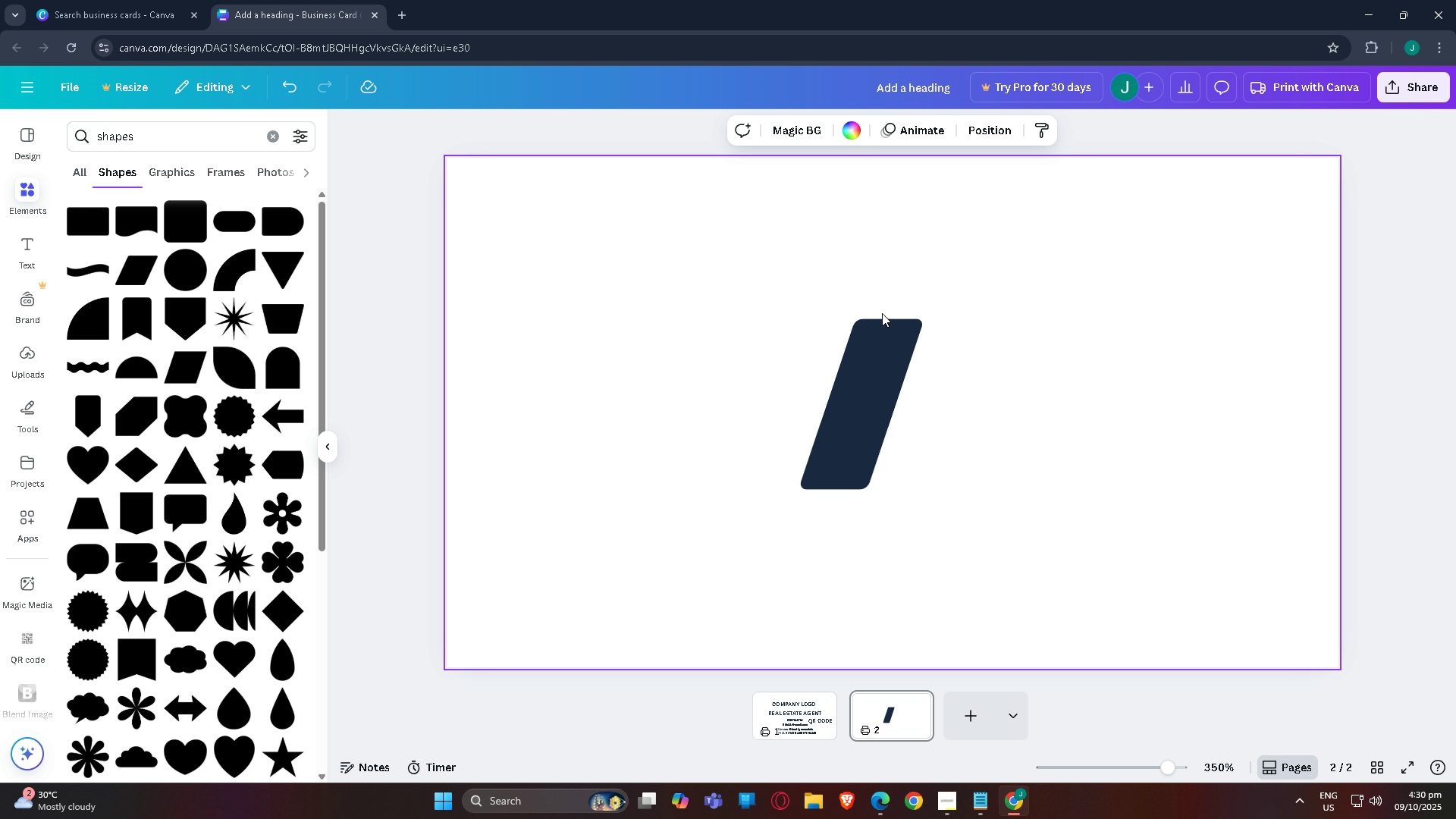 
left_click([886, 325])
 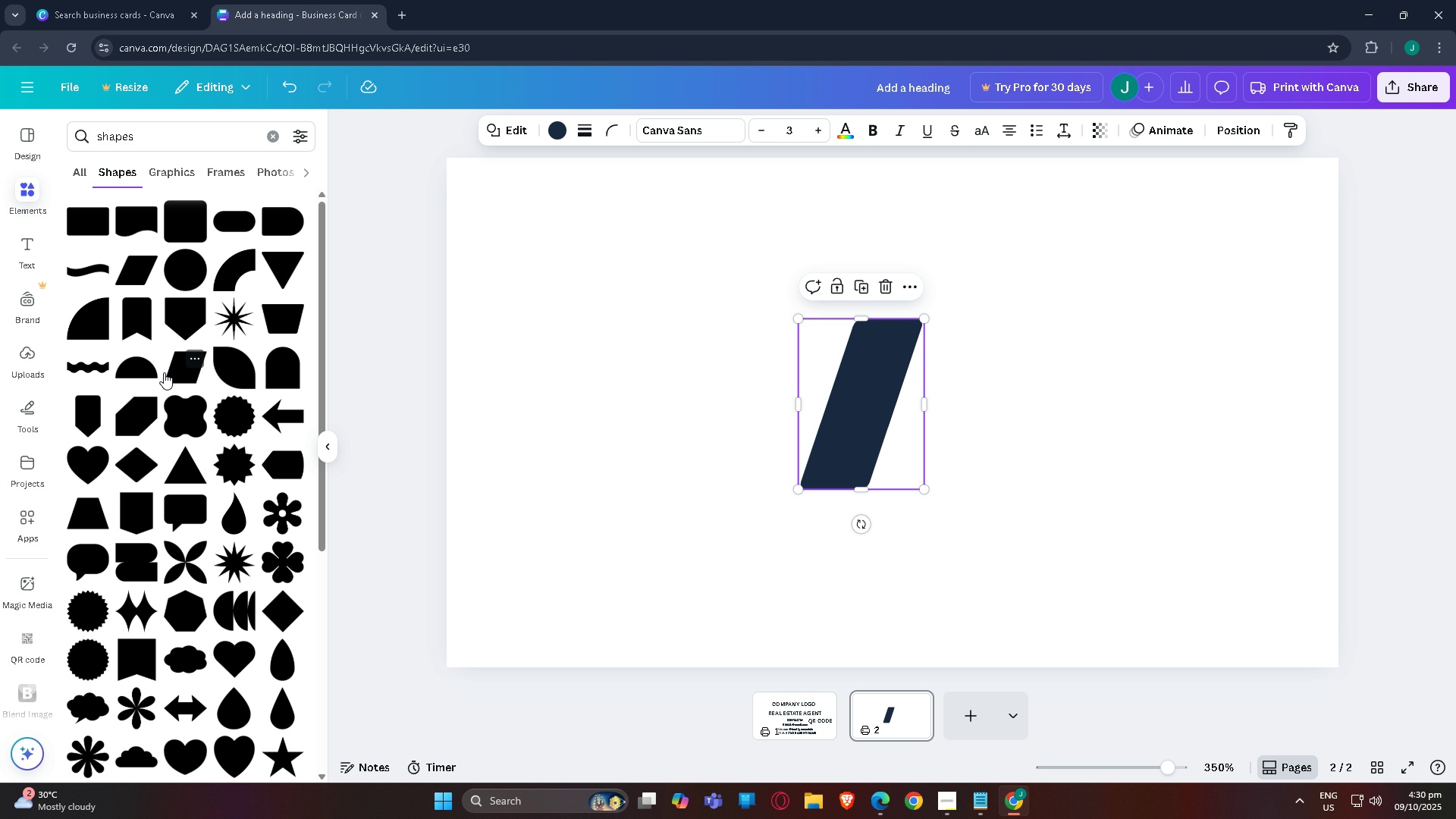 
scroll: coordinate [133, 441], scroll_direction: down, amount: 4.0
 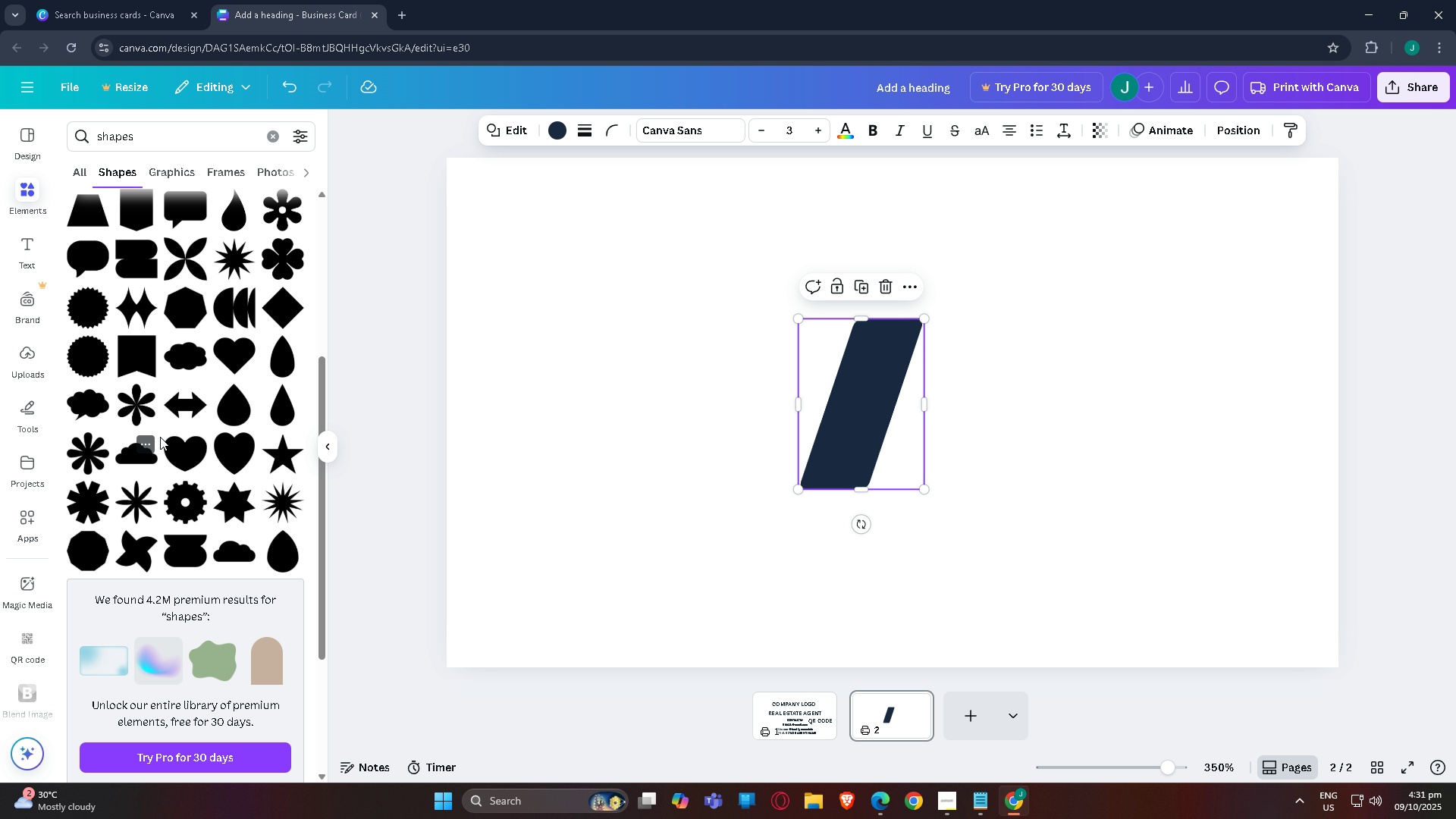 
scroll: coordinate [160, 437], scroll_direction: up, amount: 3.0
 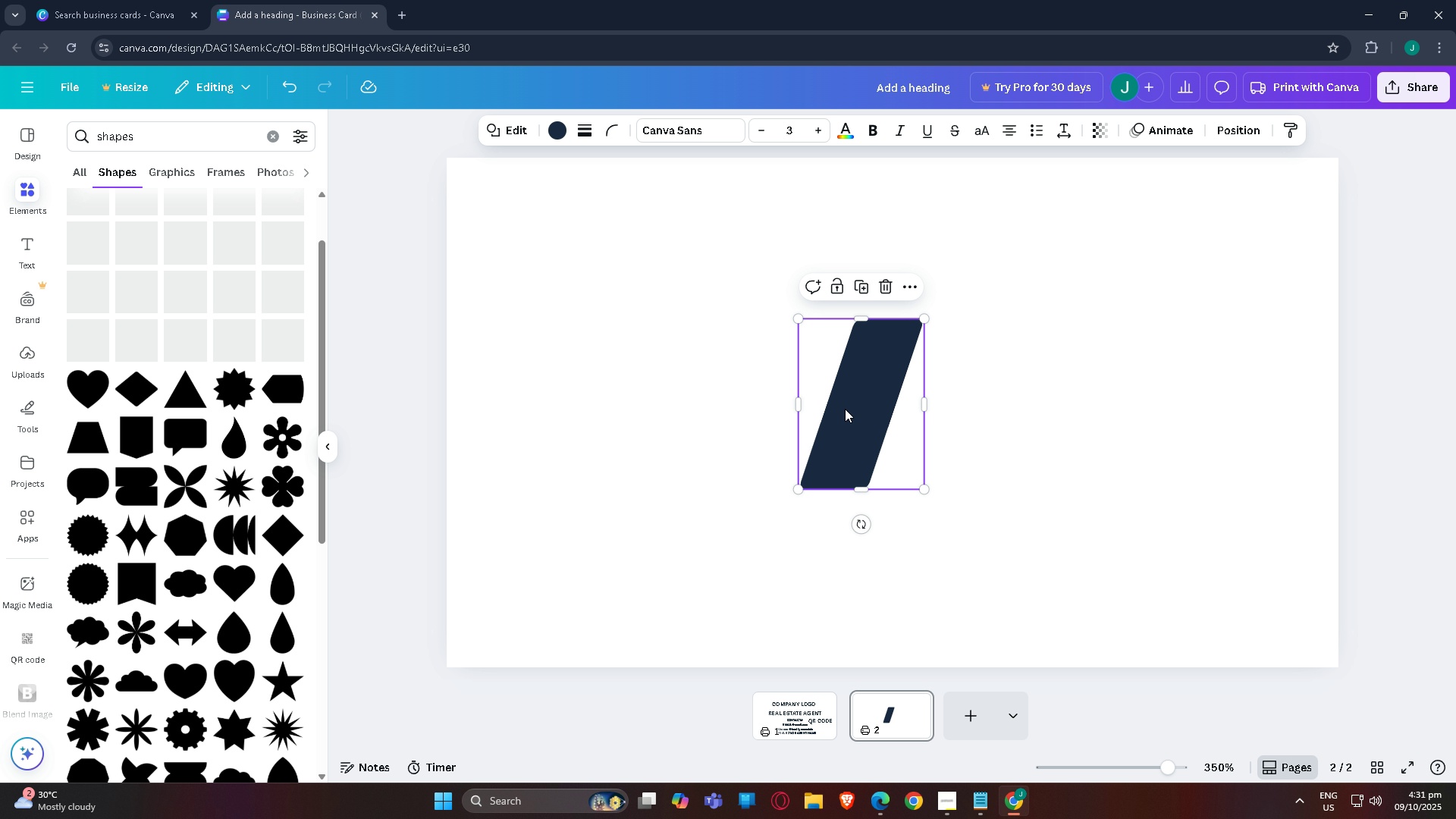 
left_click([845, 409])
 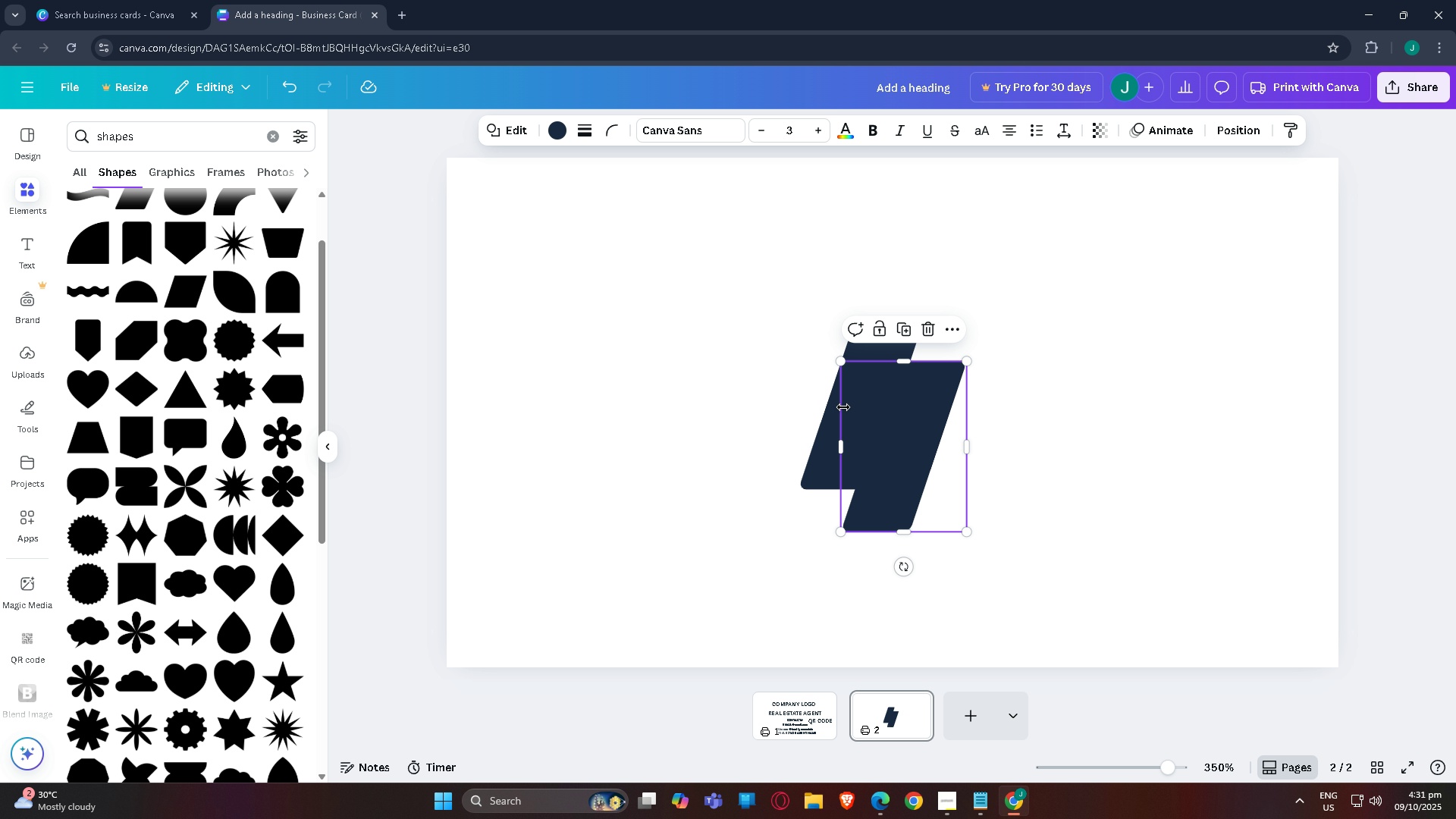 
key(Control+C)
 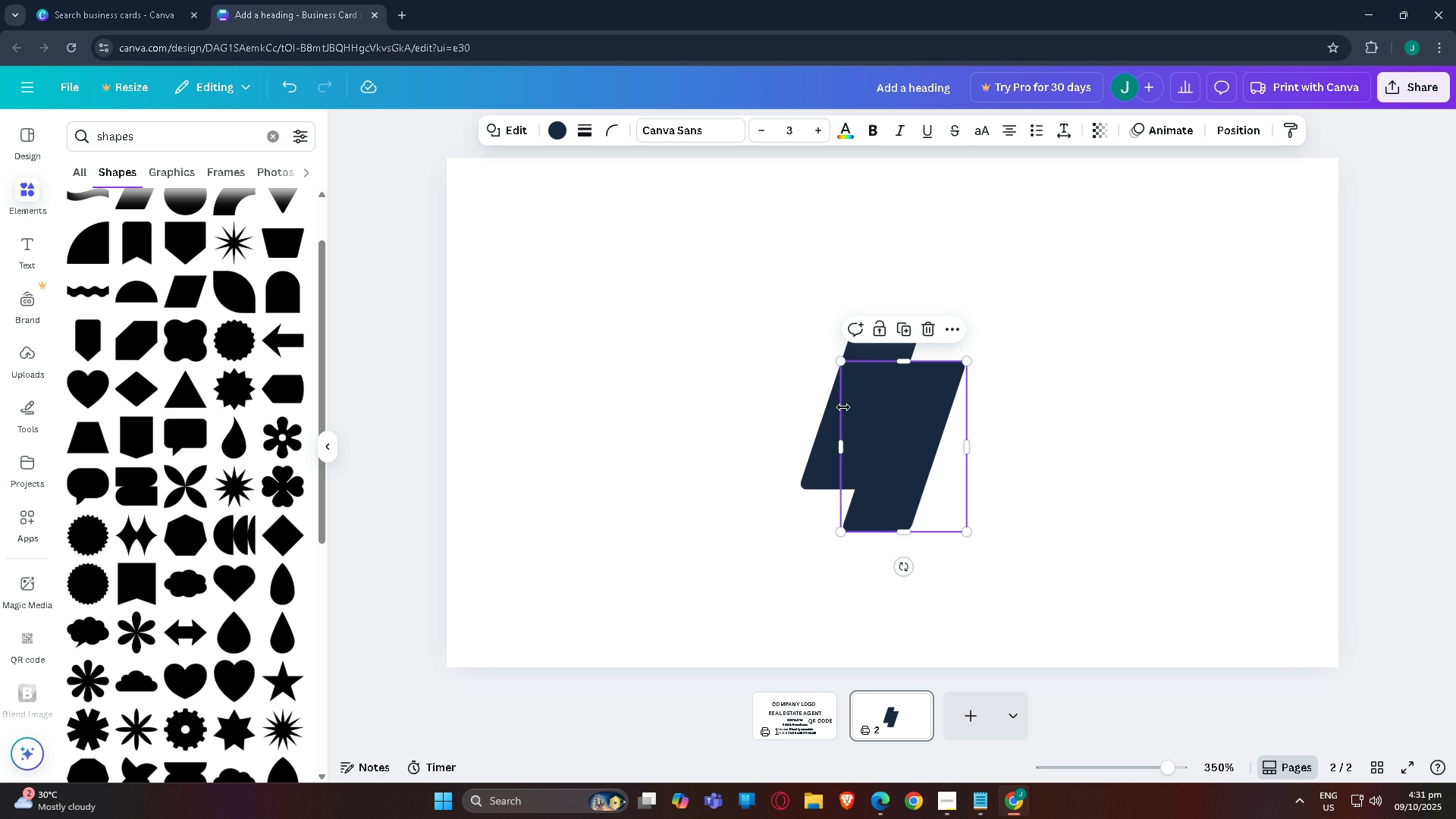 
key(Control+V)
 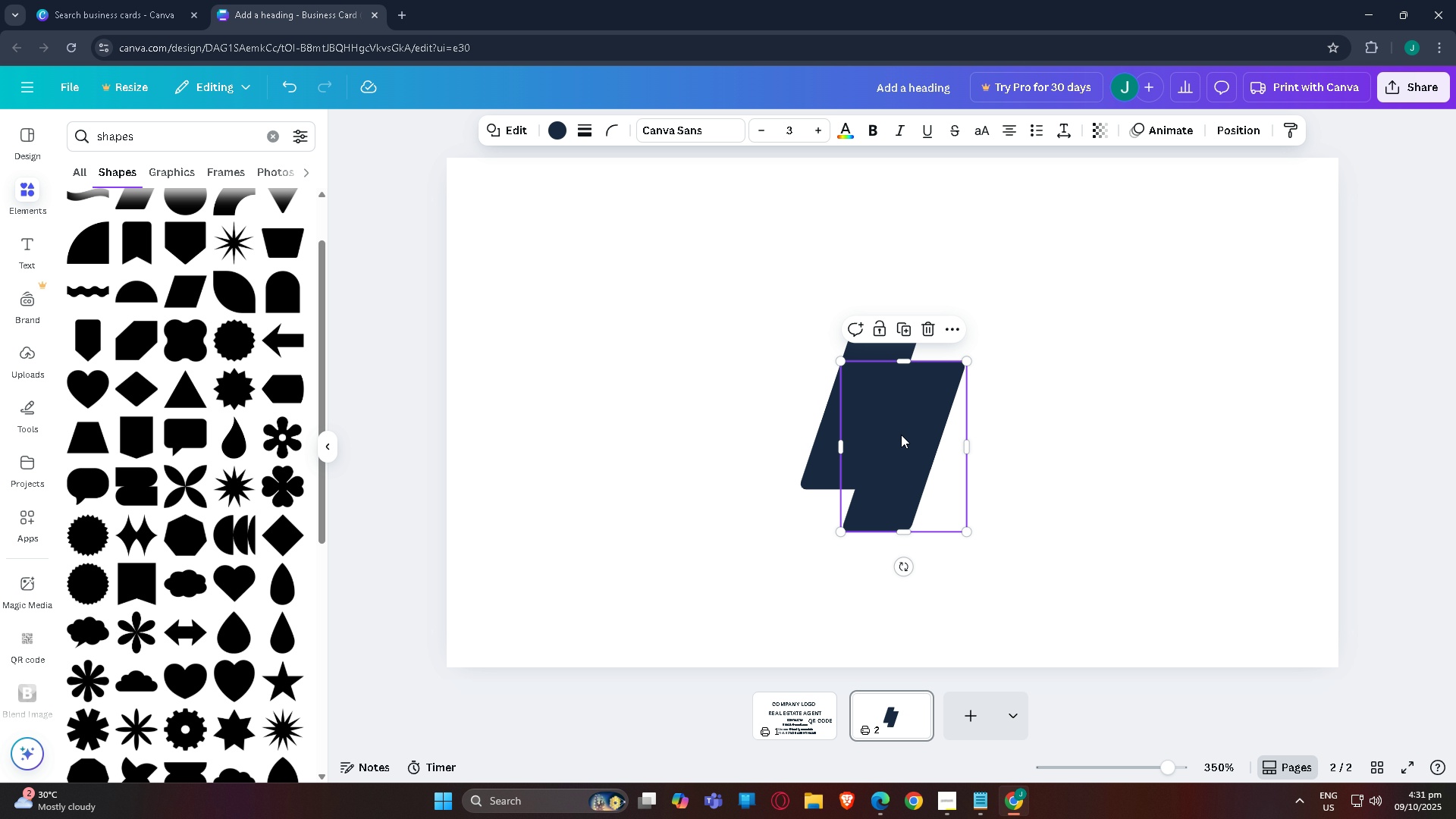 
left_click_drag(start_coordinate=[901, 437], to_coordinate=[1044, 422])
 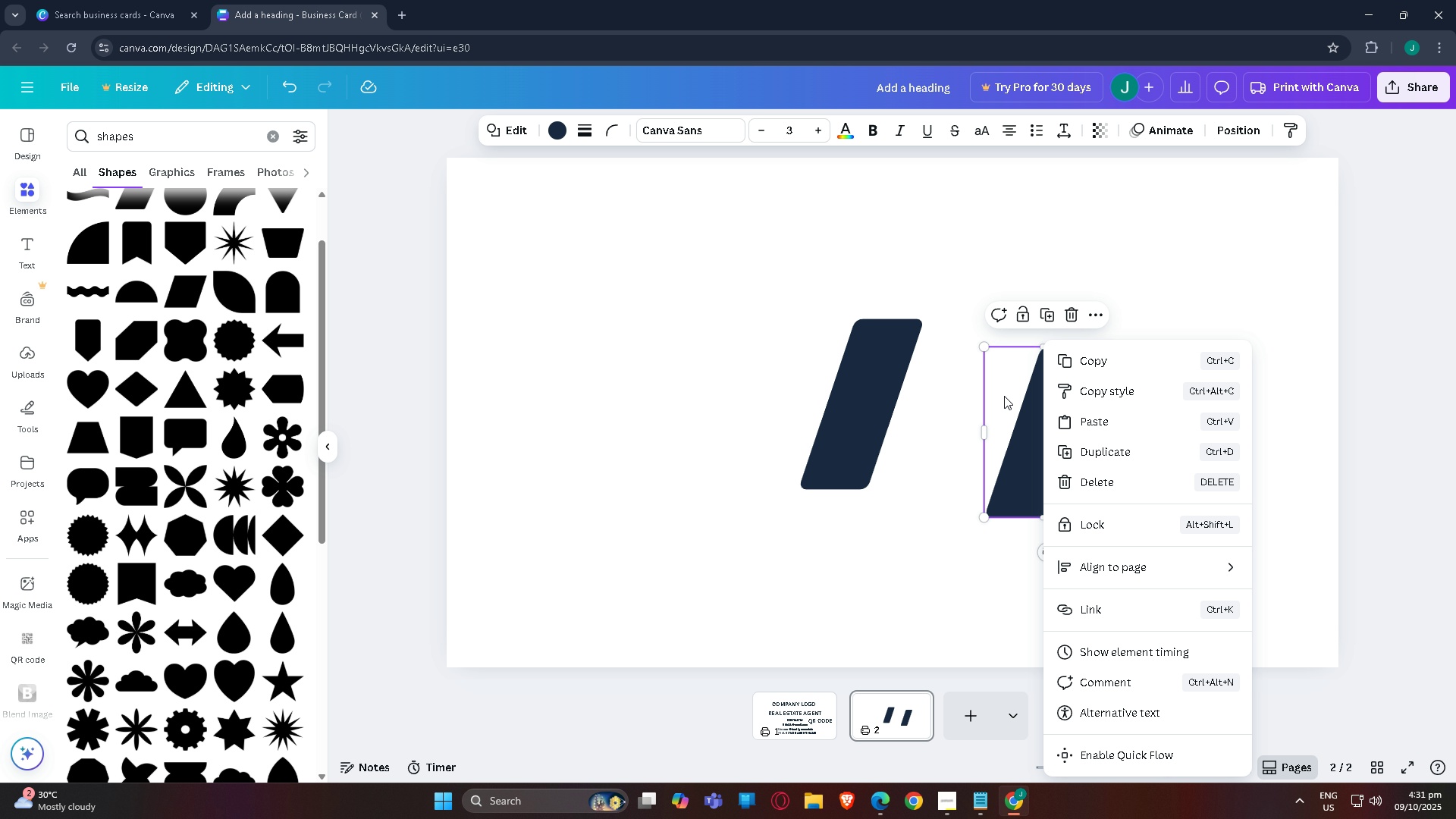 
left_click([1004, 400])
 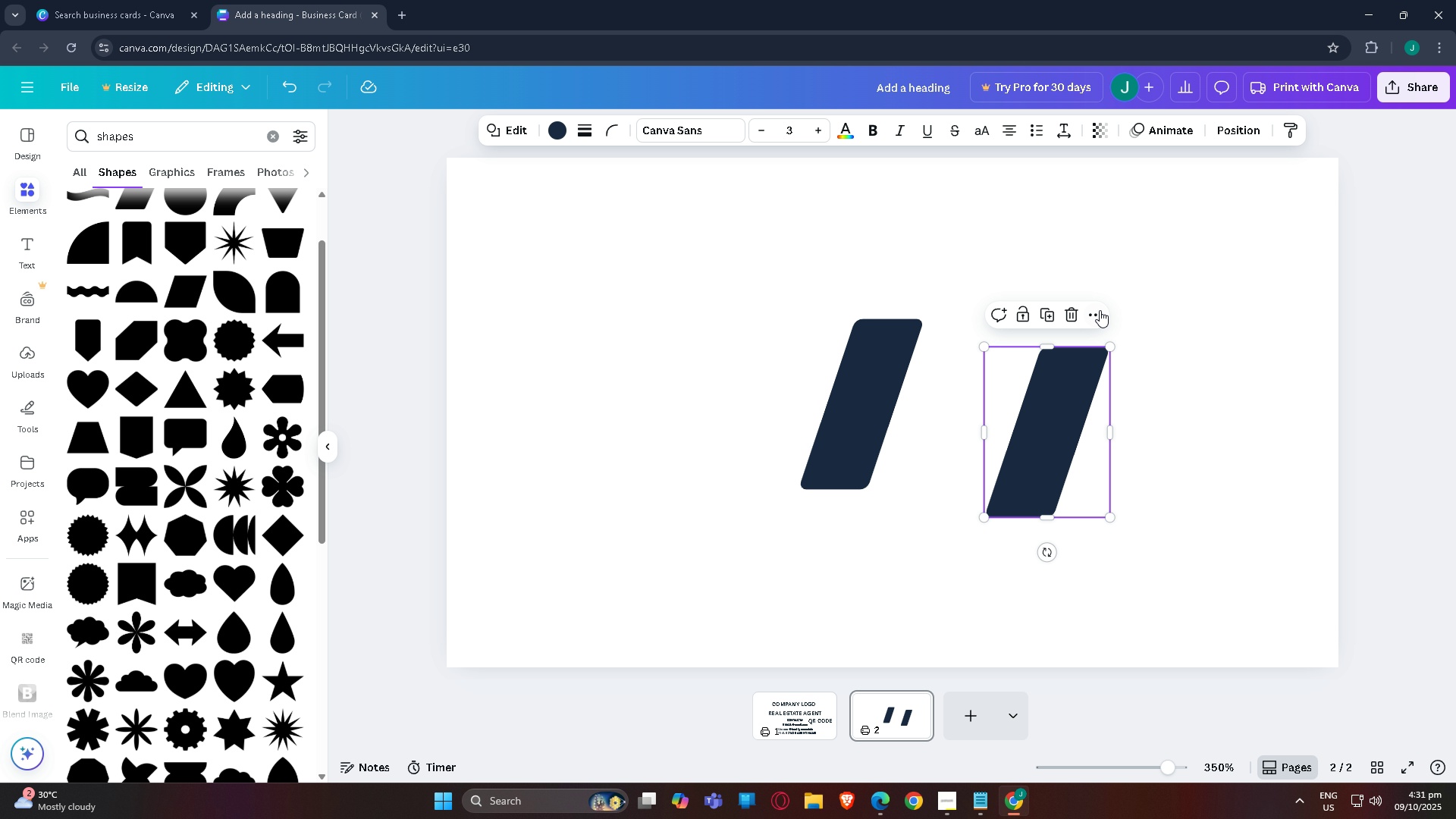 
double_click([1099, 312])
 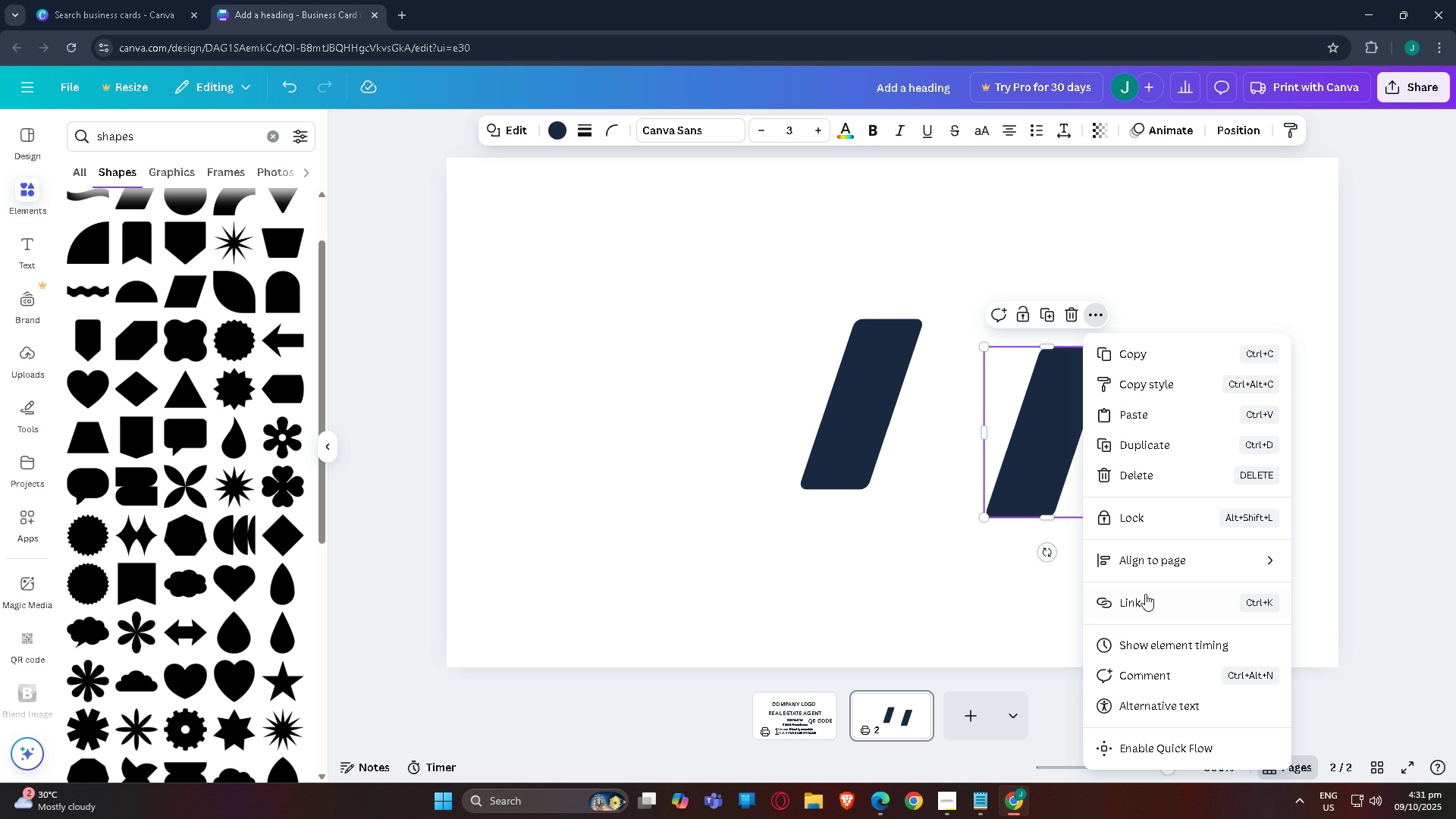 
left_click([798, 589])
 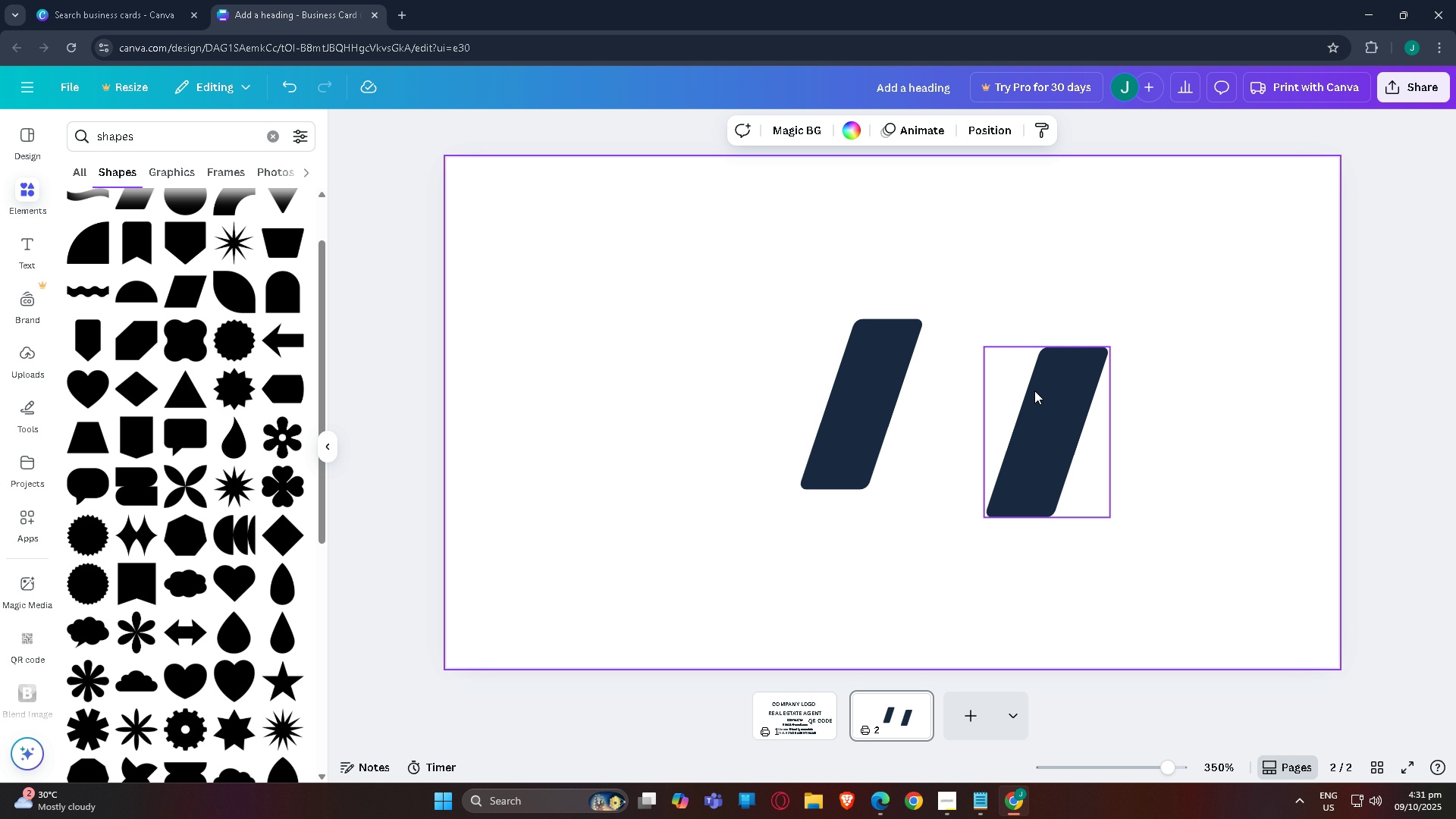 
left_click([1031, 391])
 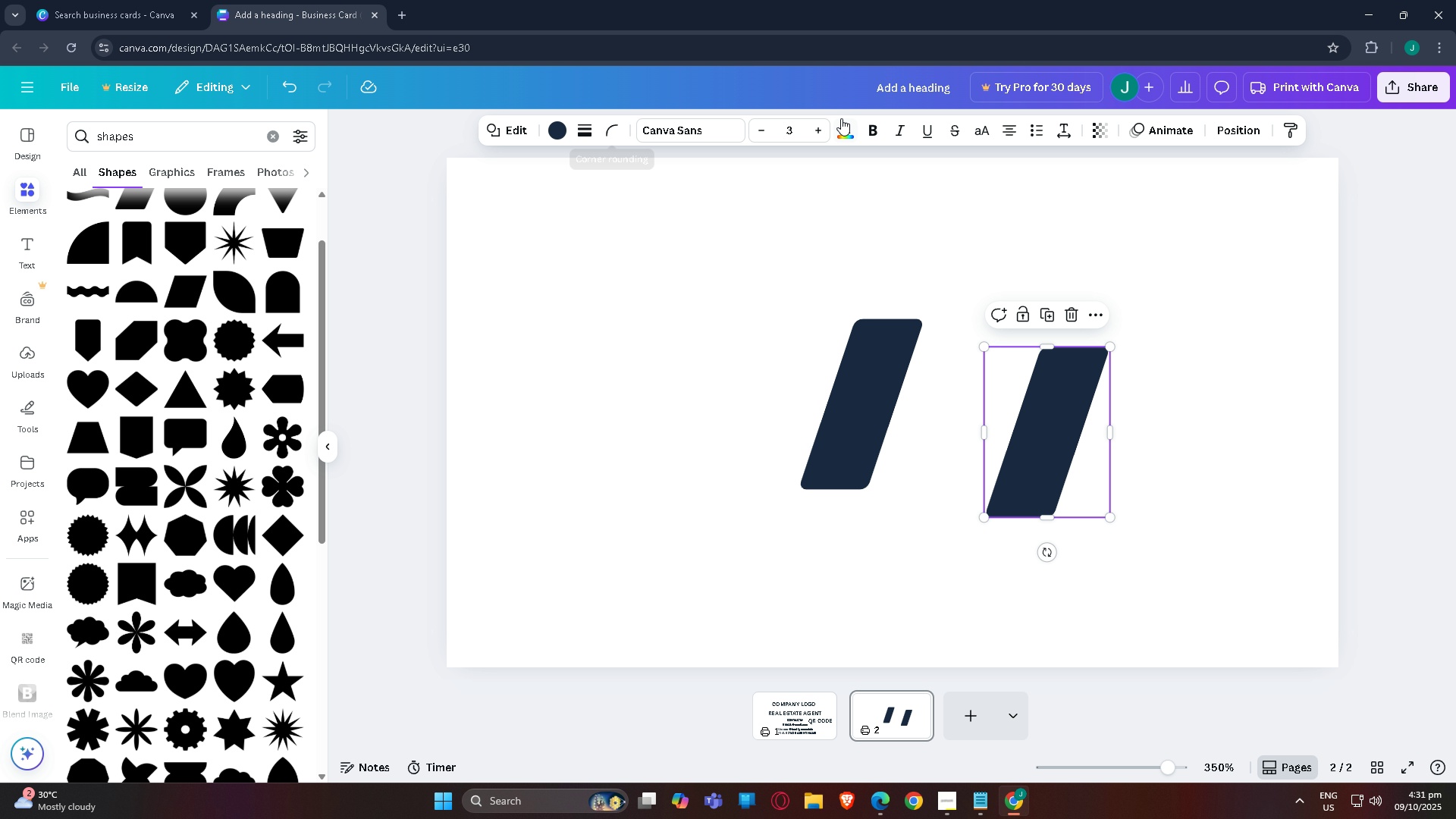 
wait(7.83)
 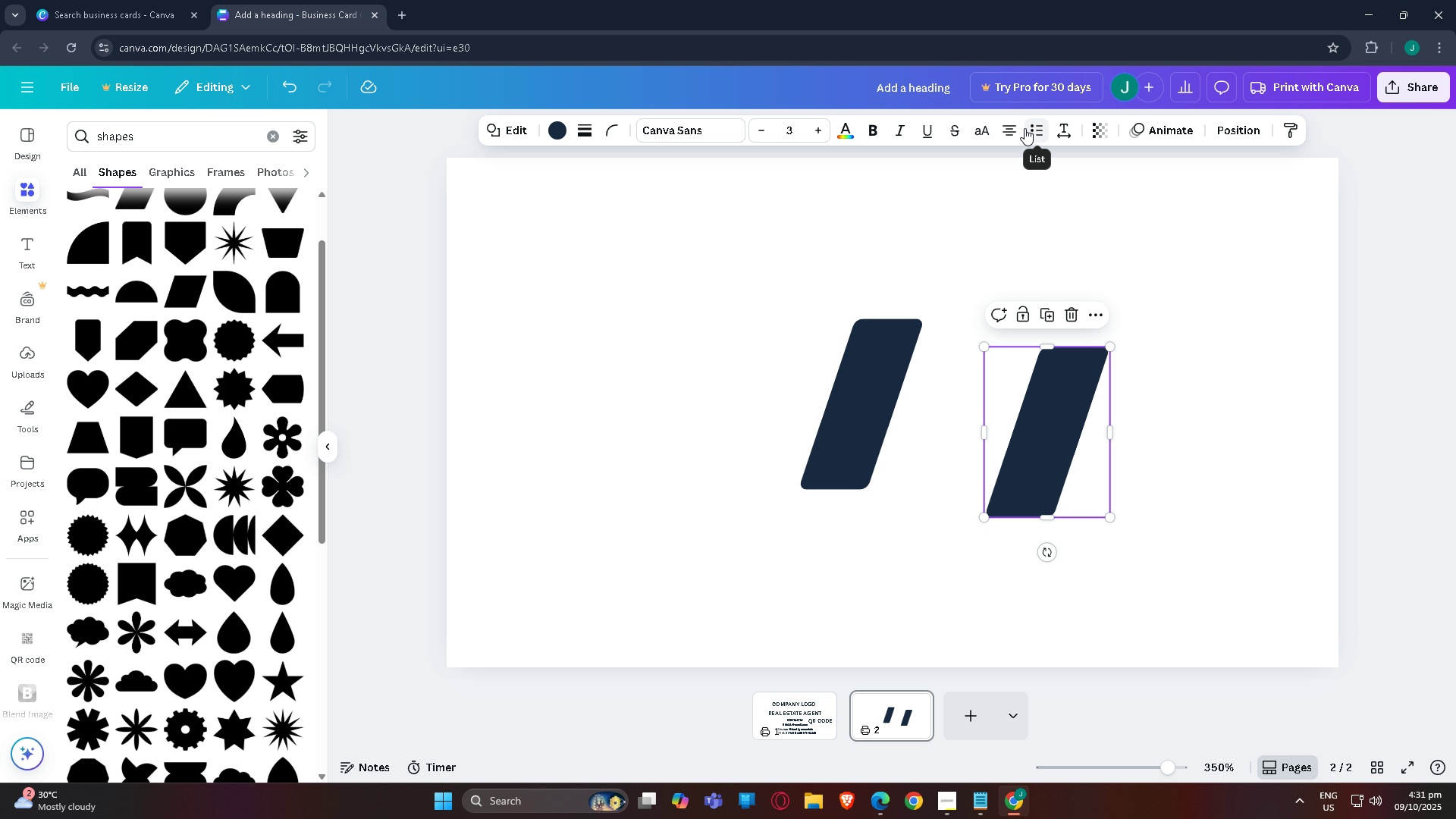 
left_click_drag(start_coordinate=[1046, 555], to_coordinate=[799, 318])
 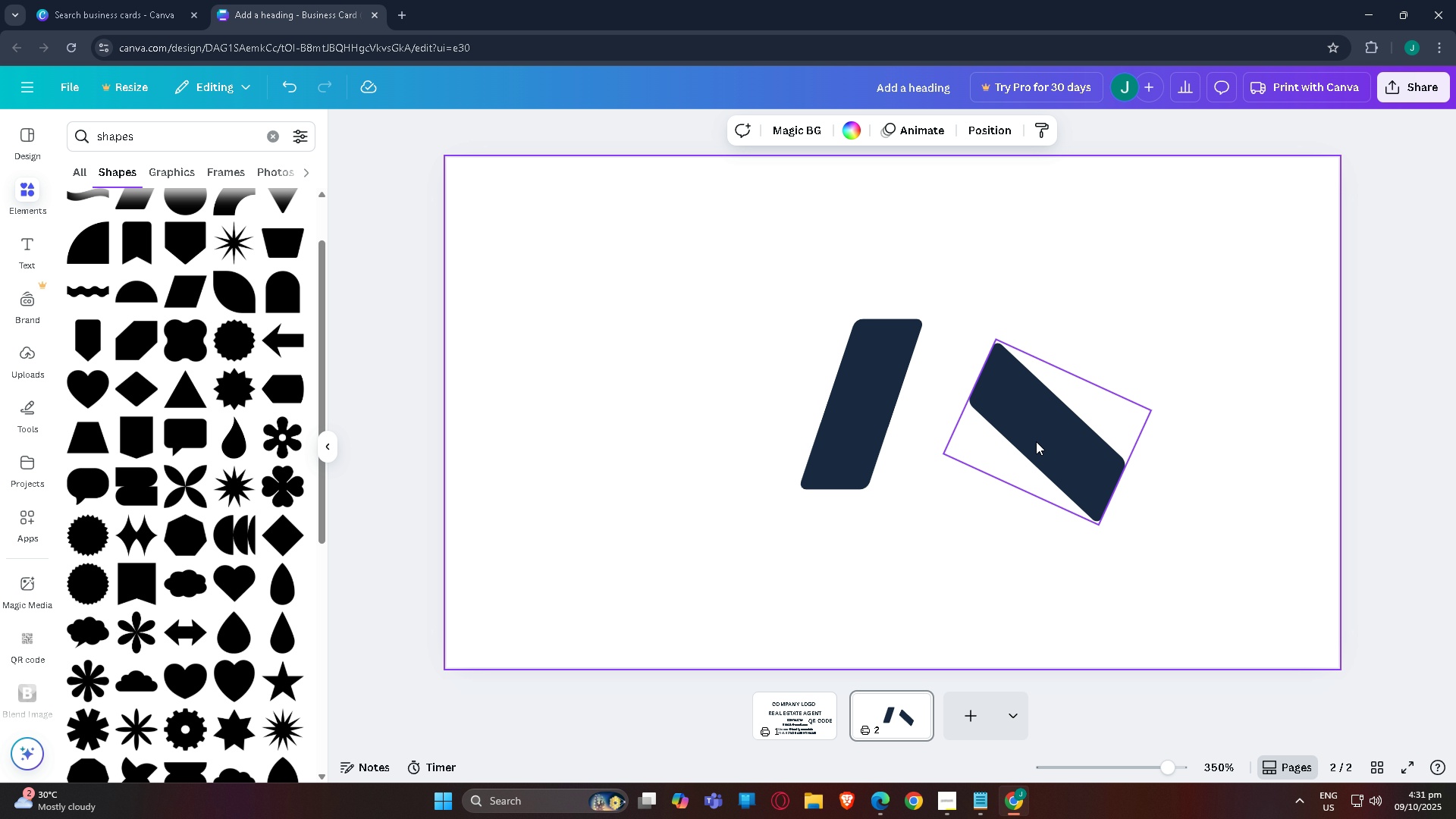 
left_click_drag(start_coordinate=[855, 417], to_coordinate=[819, 314])
 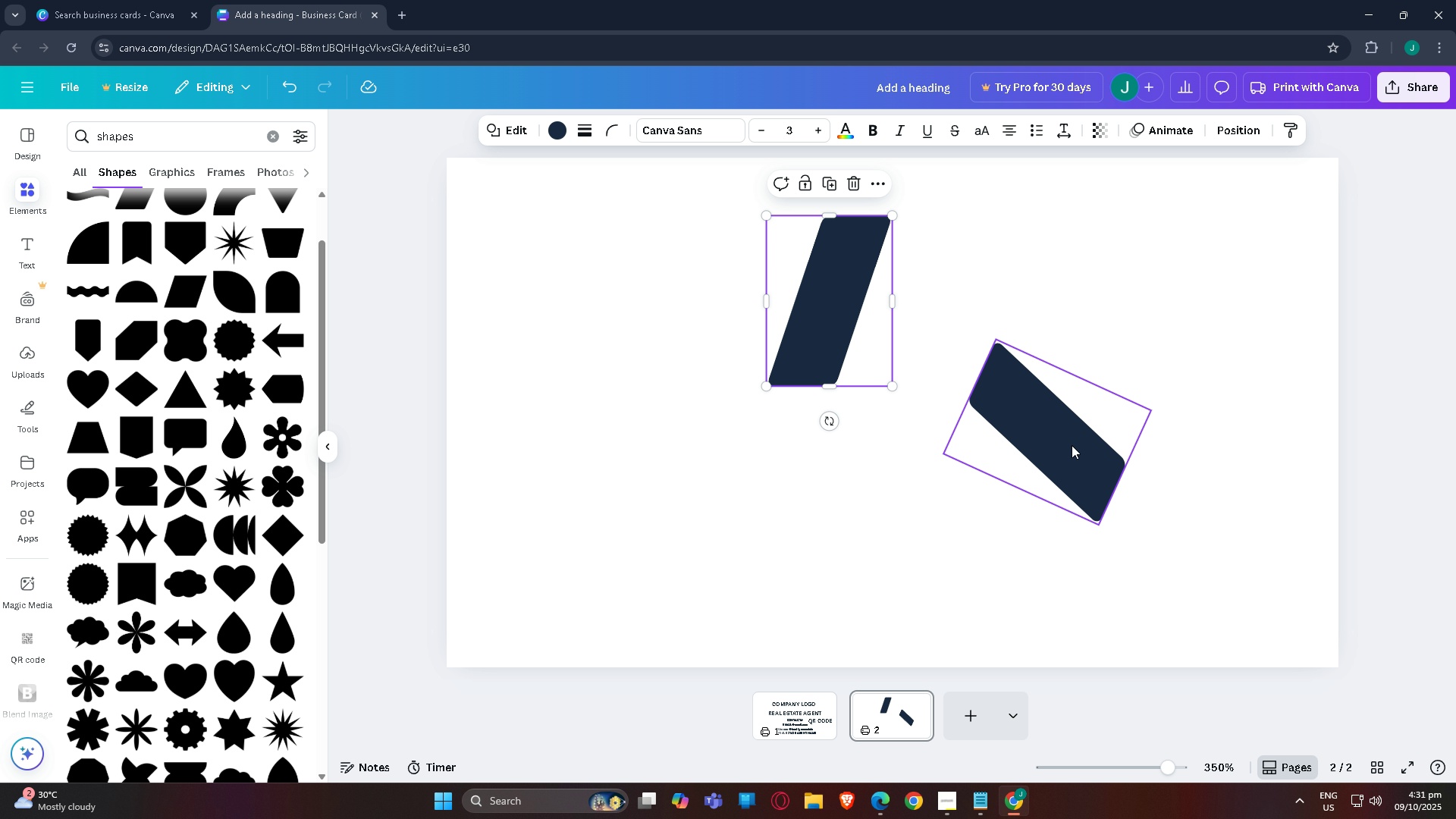 
left_click_drag(start_coordinate=[1065, 442], to_coordinate=[974, 361])
 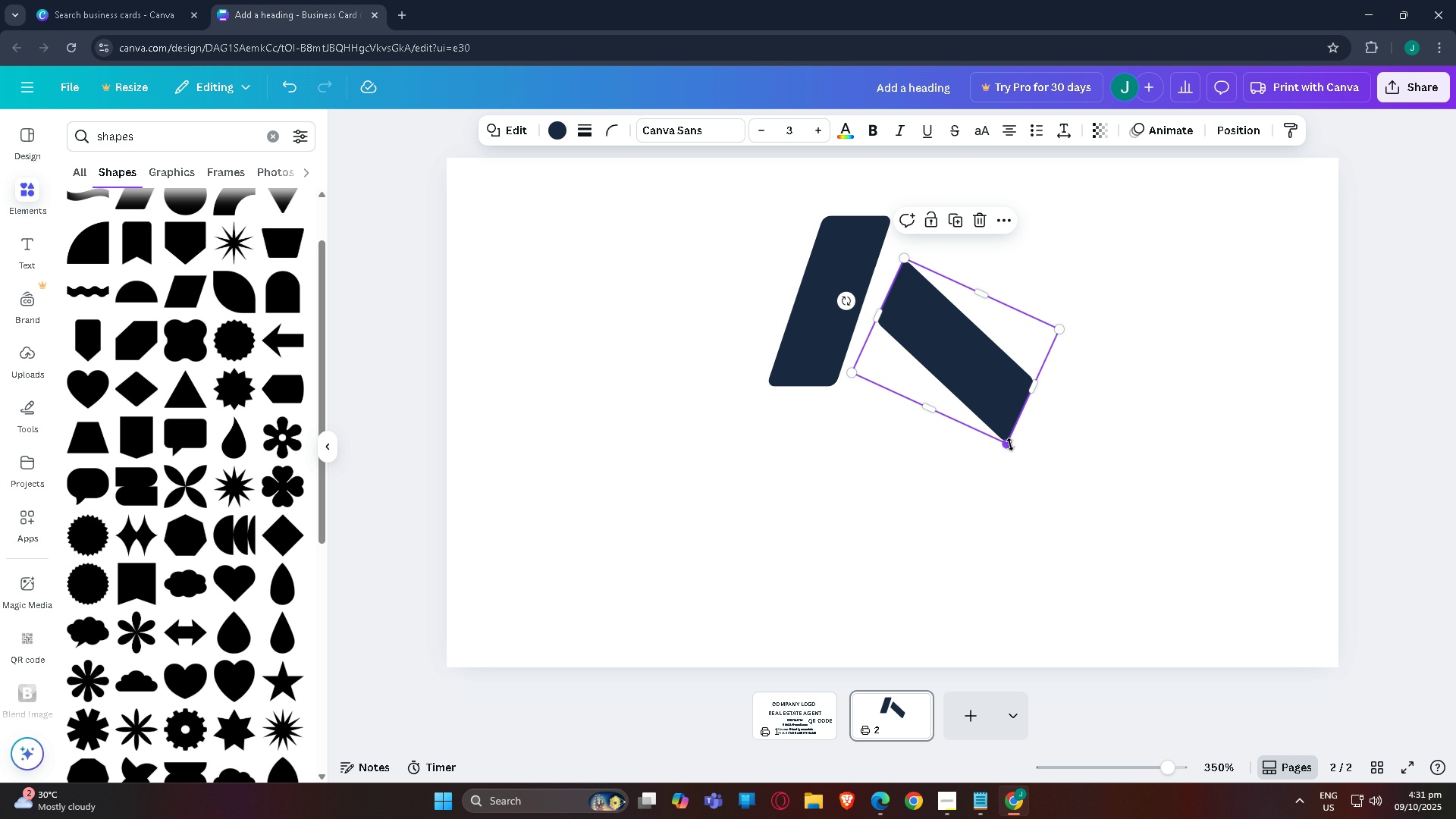 
left_click_drag(start_coordinate=[1009, 445], to_coordinate=[1025, 440])
 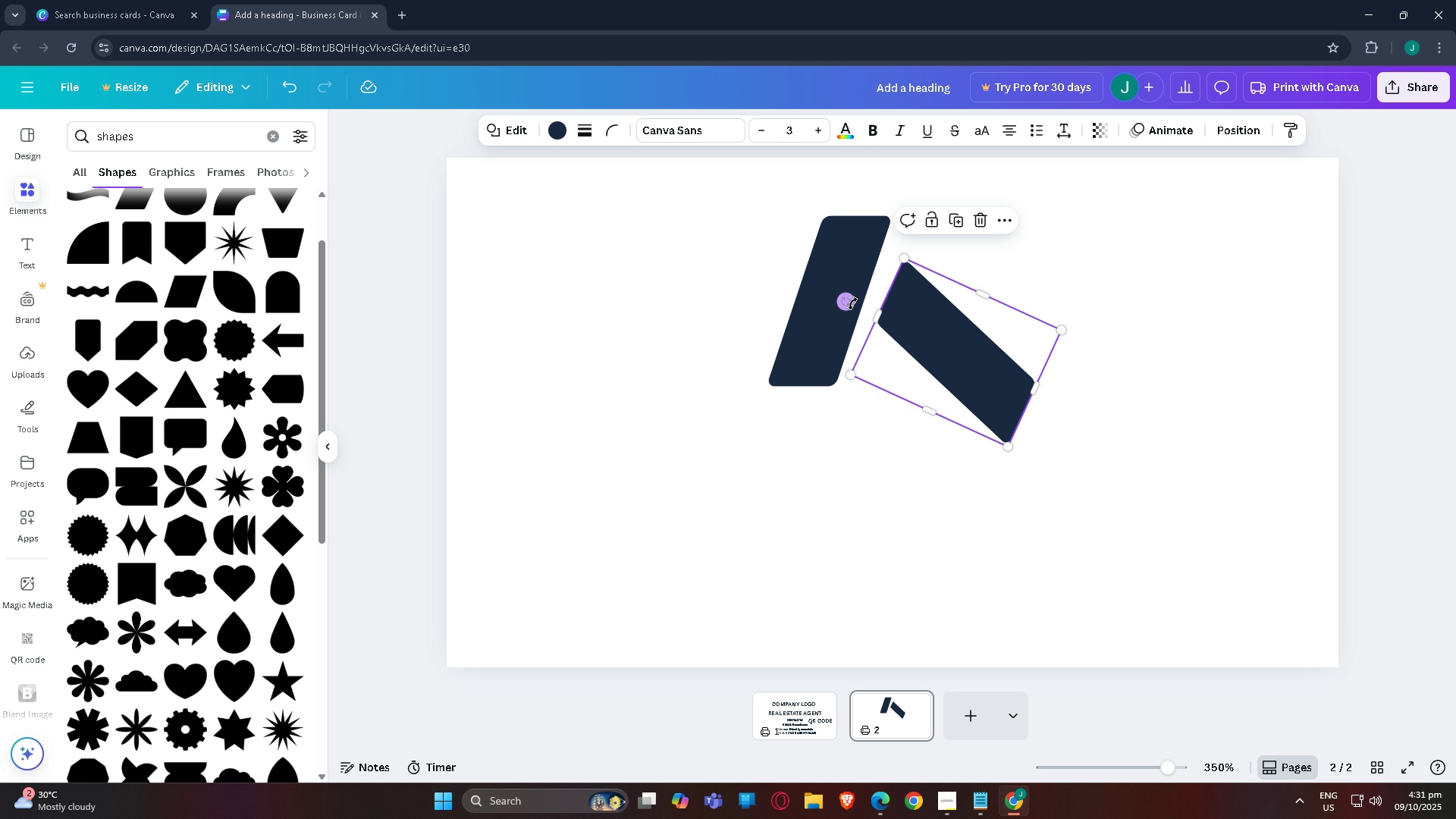 
left_click_drag(start_coordinate=[851, 303], to_coordinate=[839, 317])
 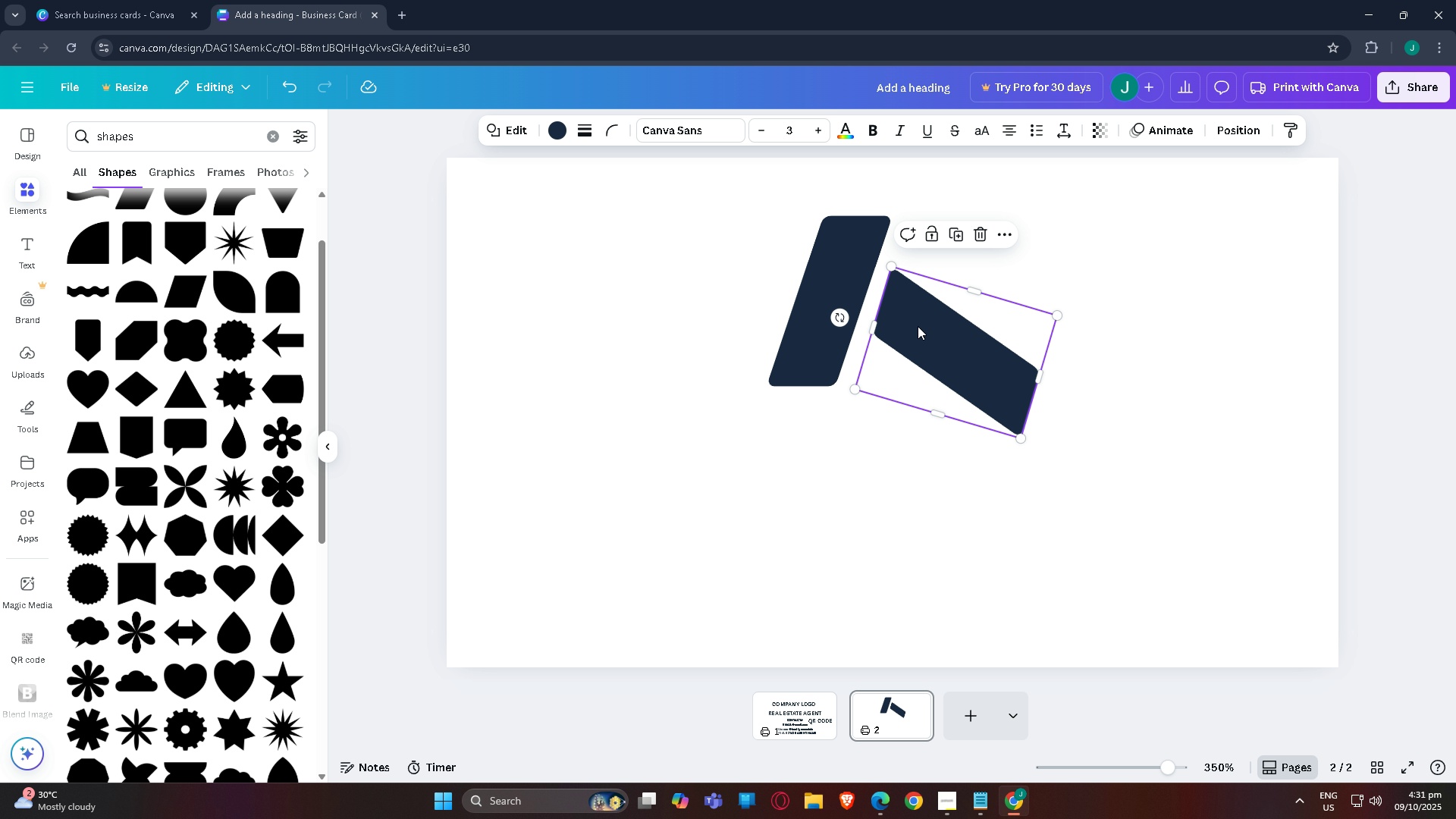 
left_click_drag(start_coordinate=[919, 326], to_coordinate=[926, 297])
 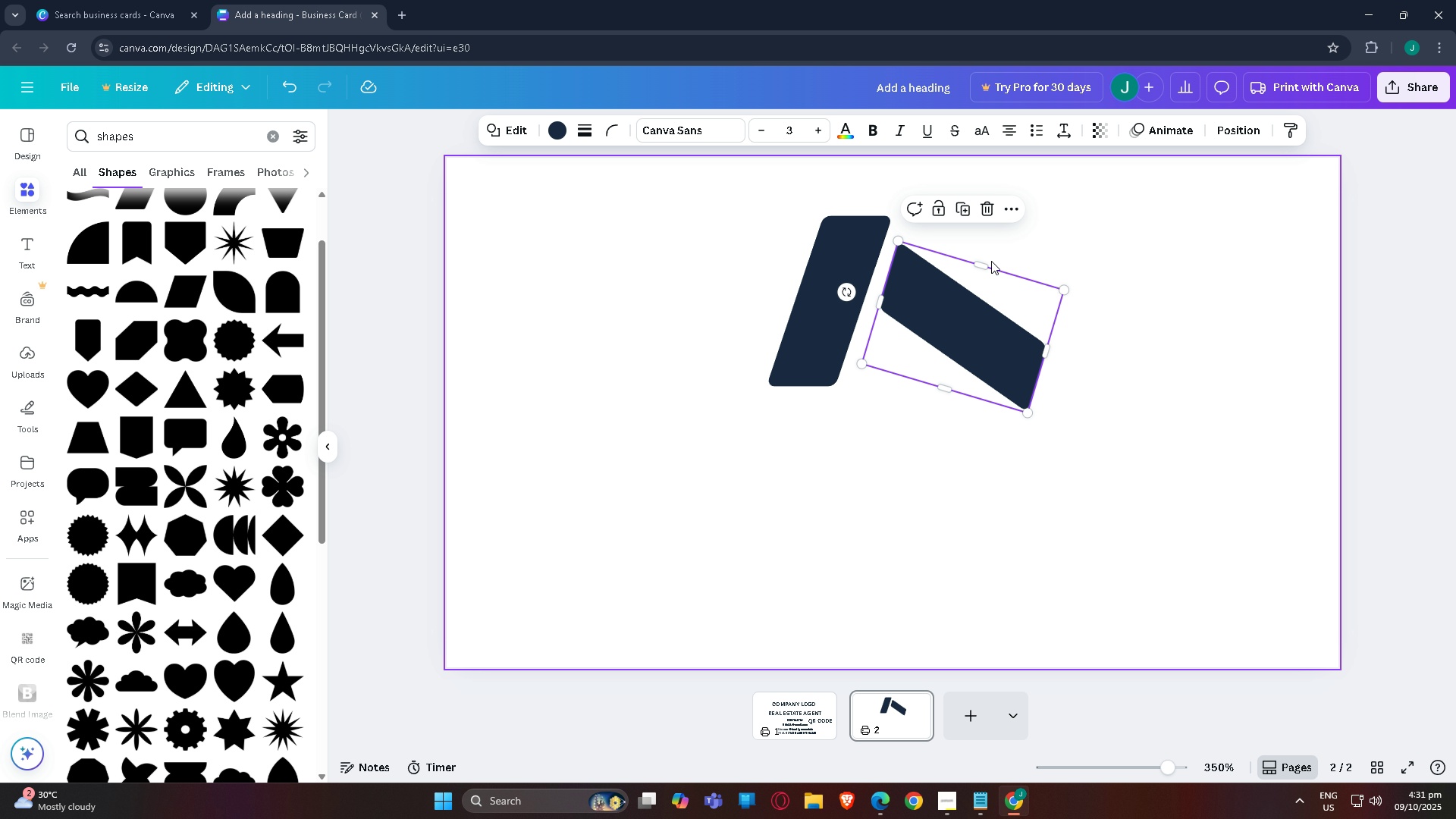 
left_click_drag(start_coordinate=[985, 265], to_coordinate=[965, 285])
 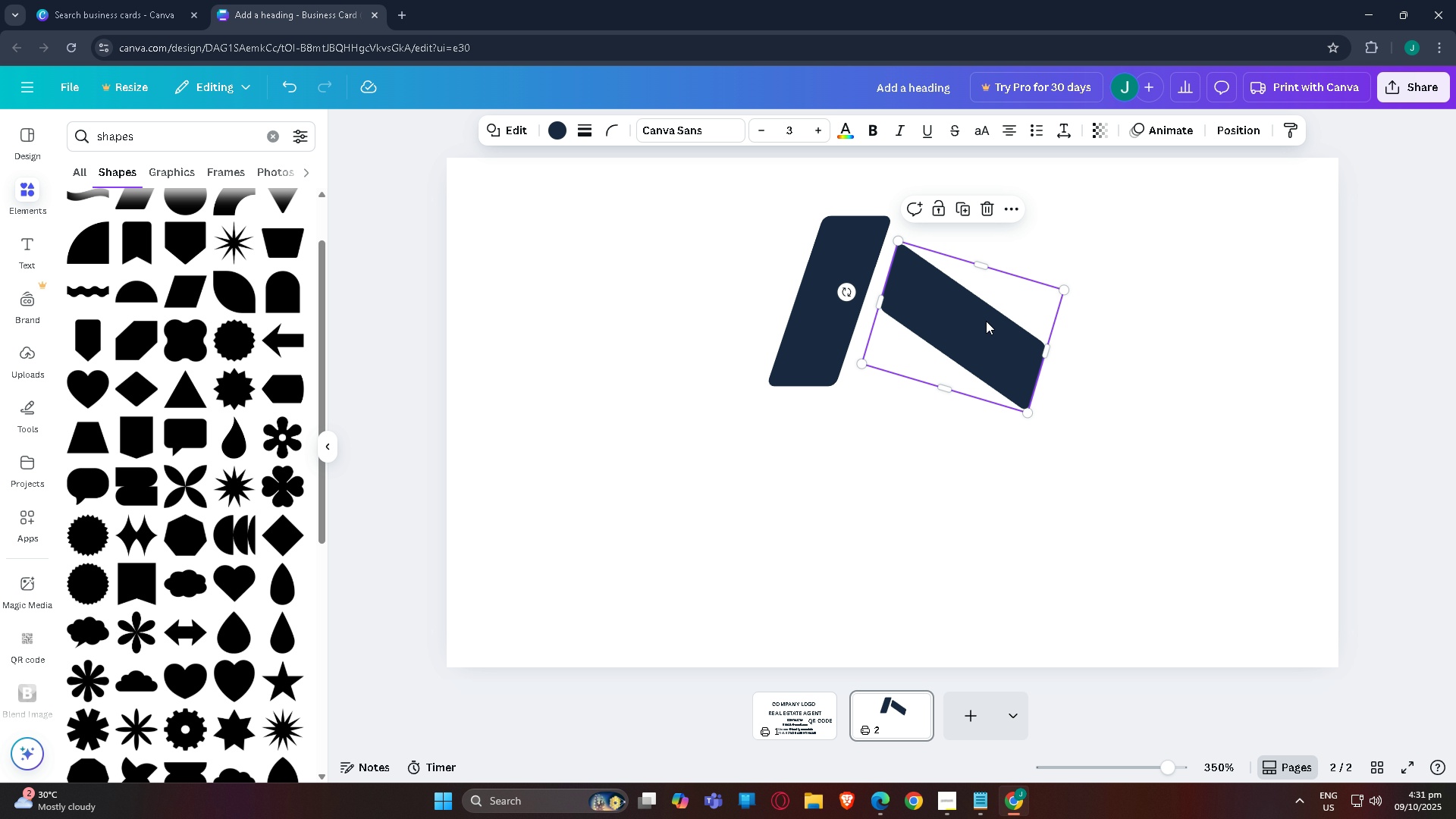 
left_click_drag(start_coordinate=[986, 321], to_coordinate=[996, 304])
 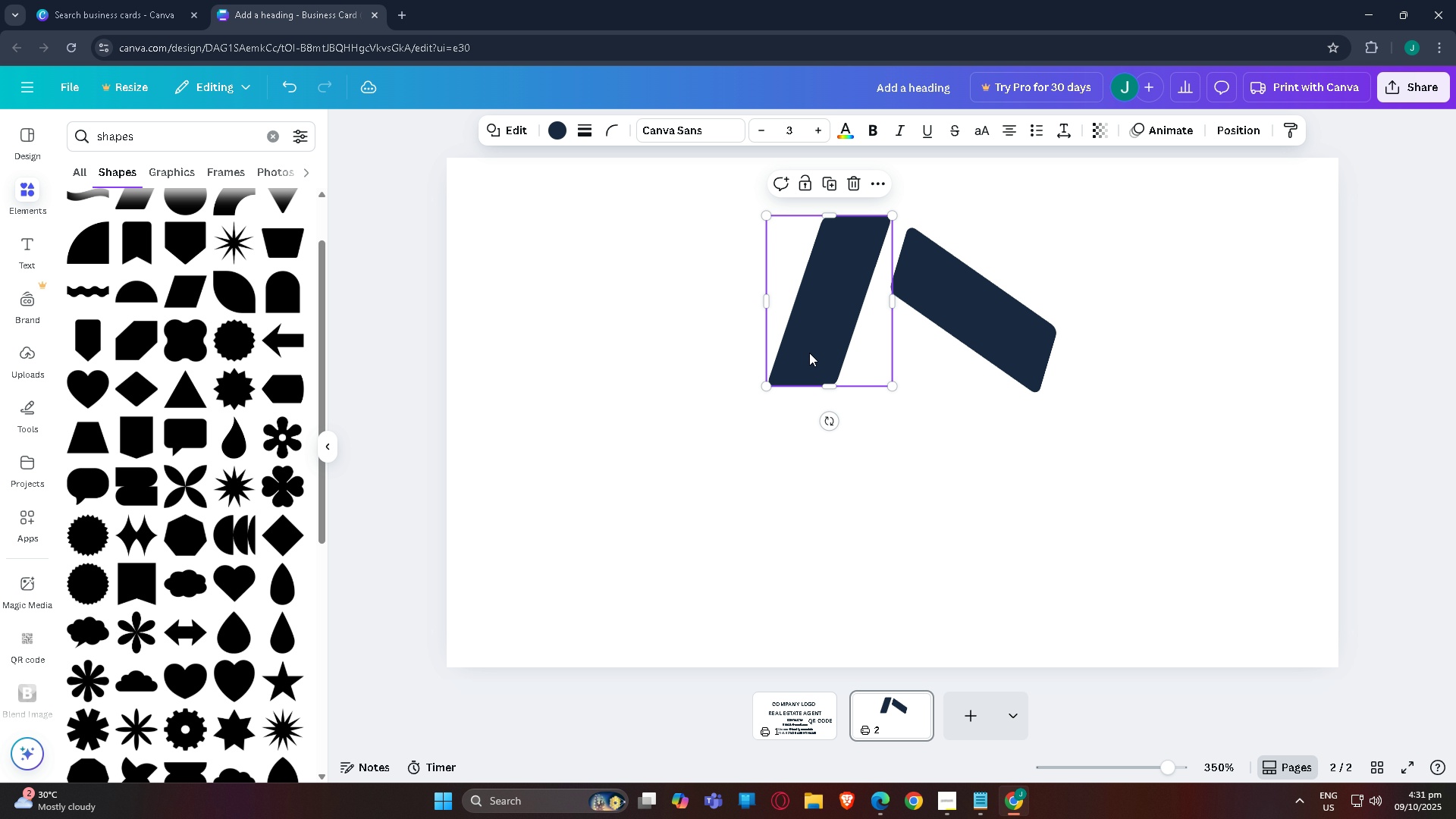 
left_click([809, 353])
 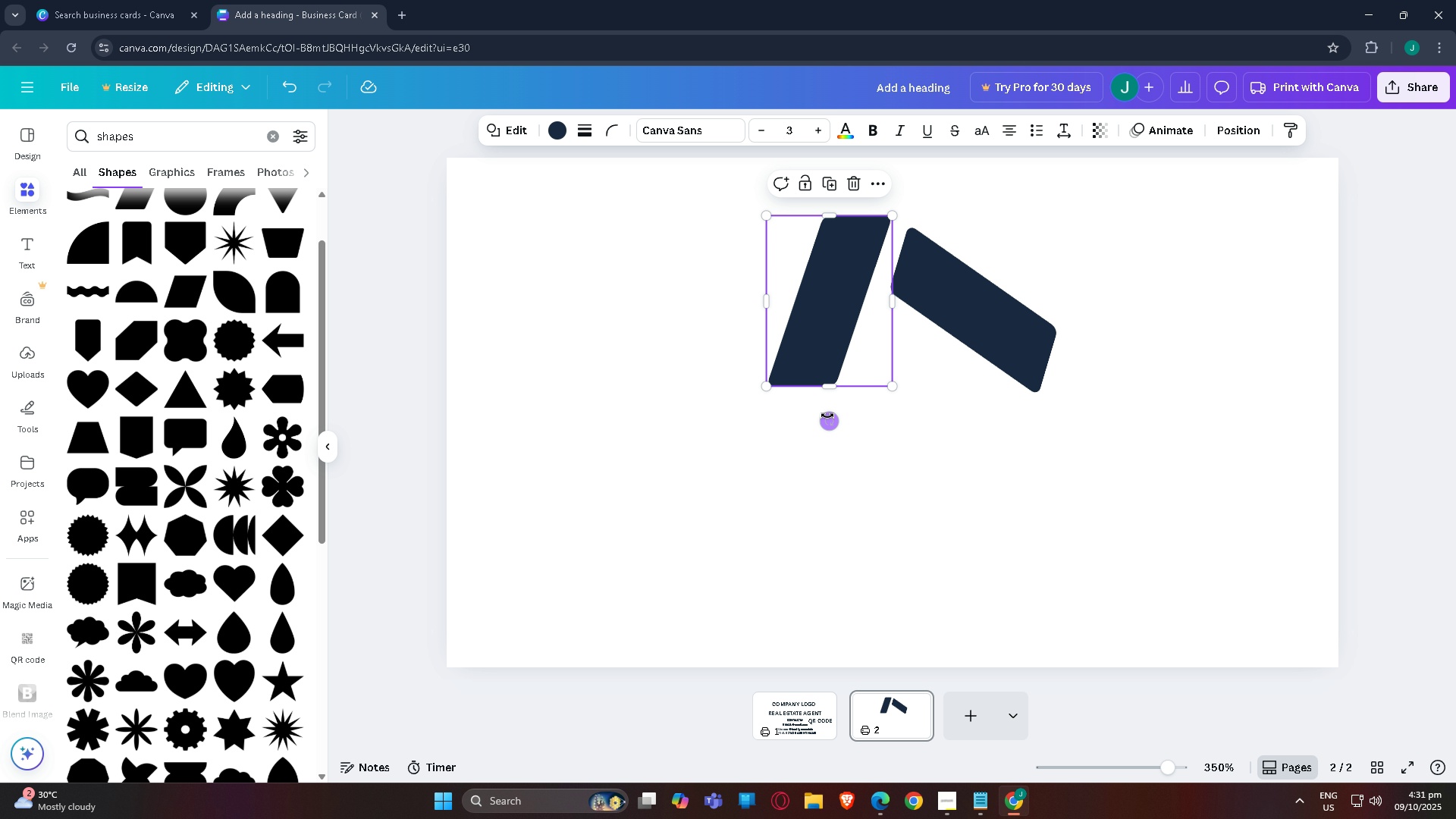 
left_click_drag(start_coordinate=[827, 422], to_coordinate=[799, 420])
 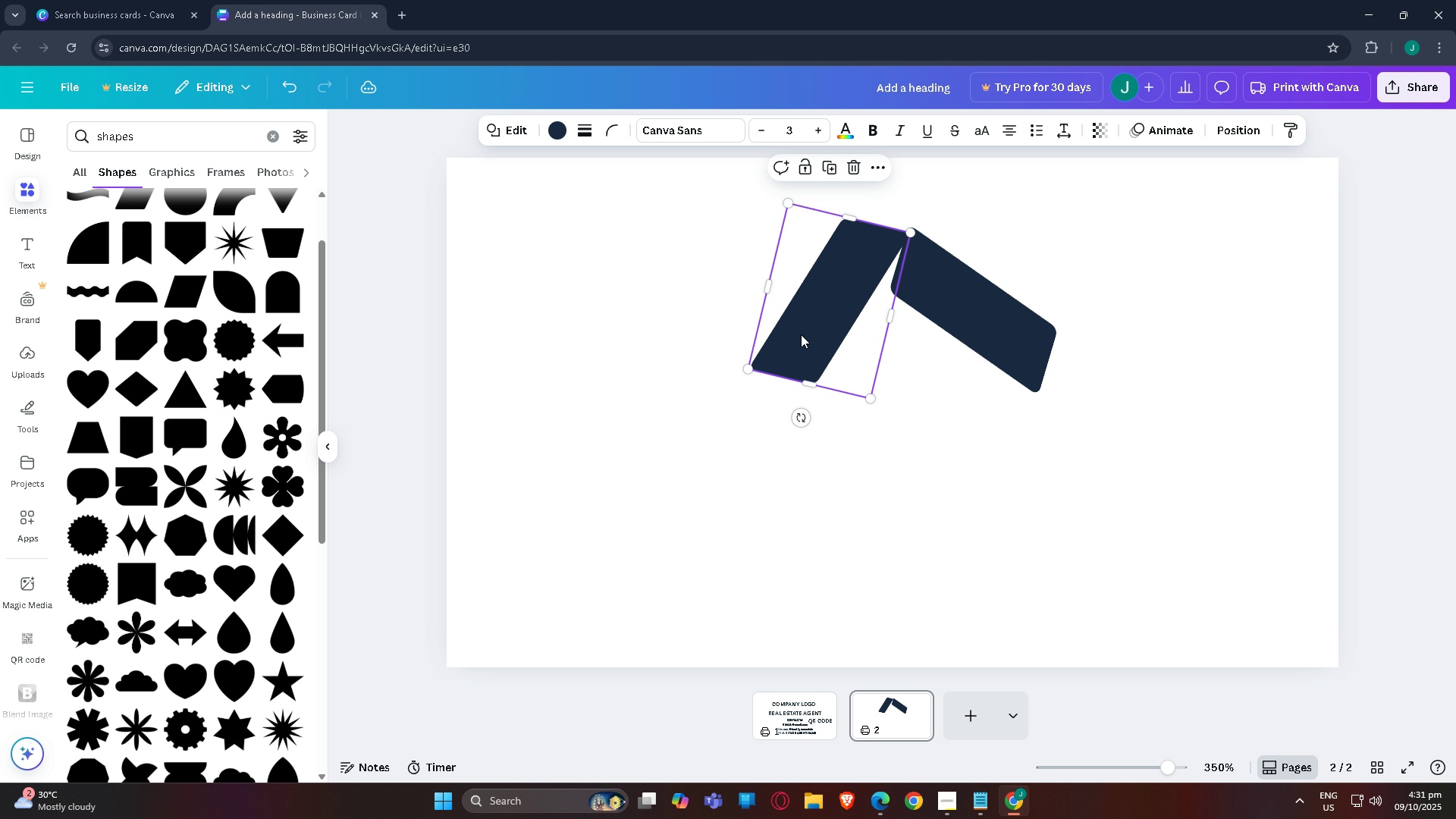 
left_click_drag(start_coordinate=[801, 334], to_coordinate=[776, 322])
 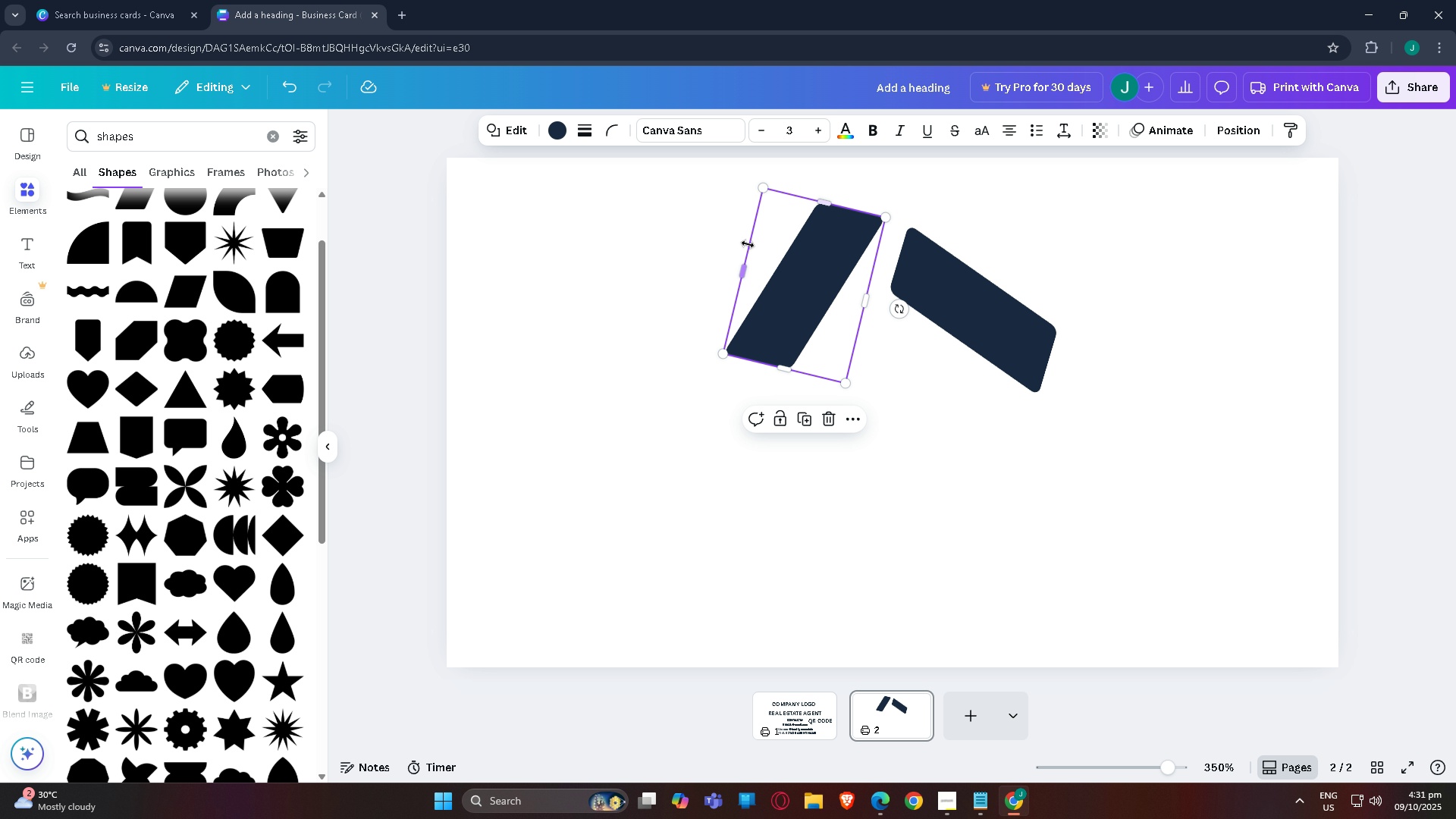 
left_click_drag(start_coordinate=[748, 268], to_coordinate=[764, 272])
 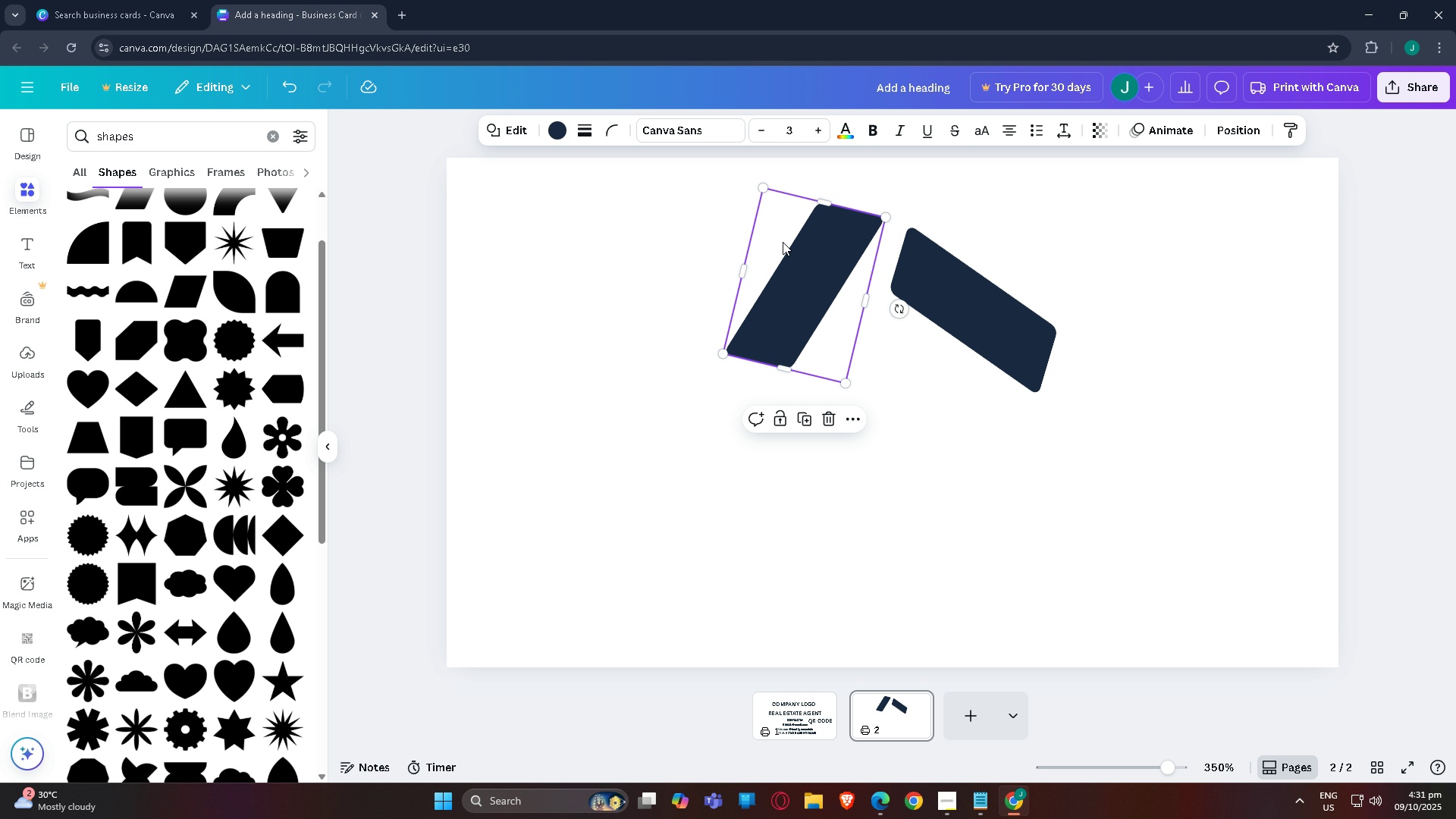 
left_click_drag(start_coordinate=[786, 245], to_coordinate=[783, 258])
 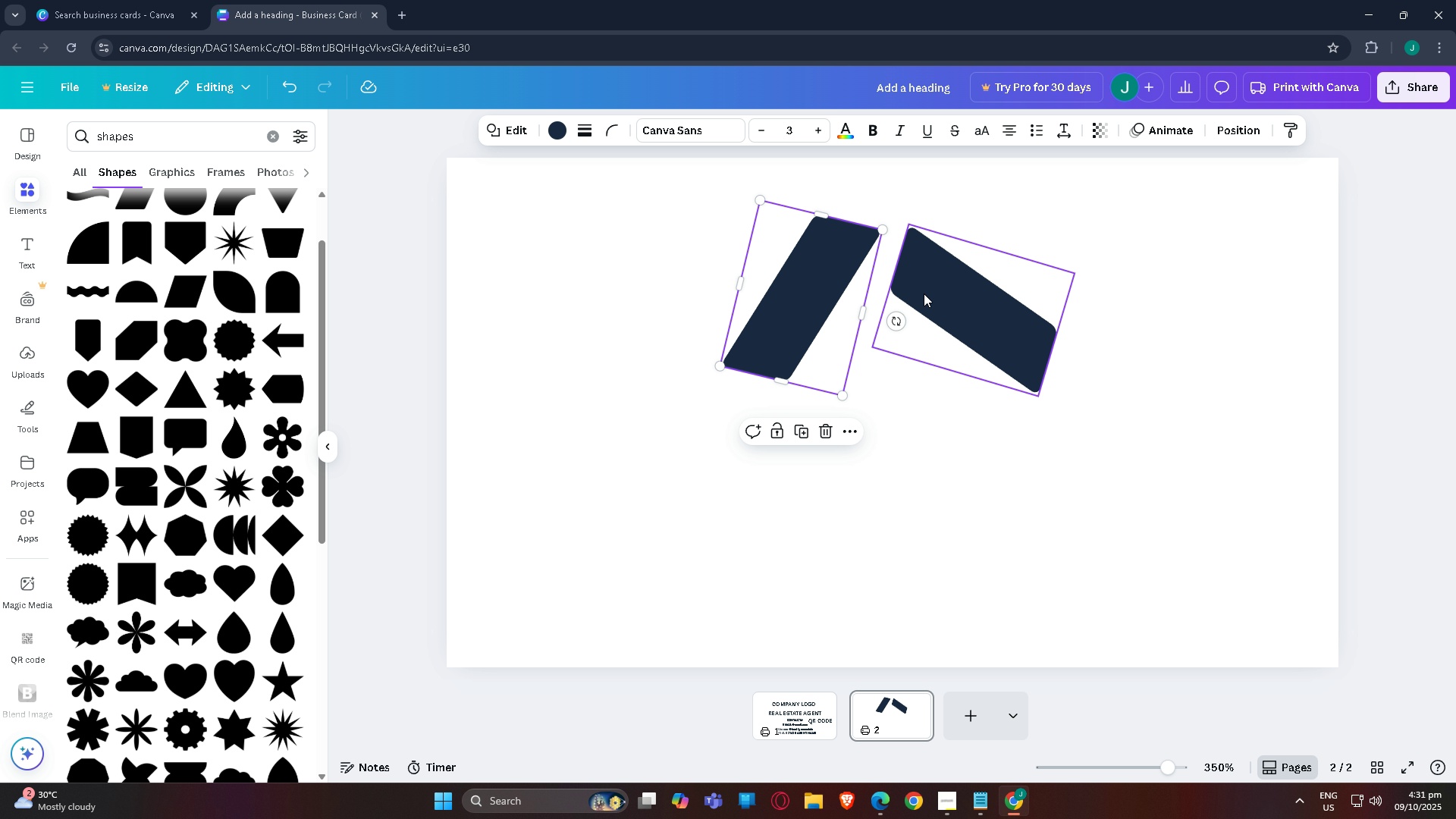 
left_click_drag(start_coordinate=[930, 293], to_coordinate=[933, 309])
 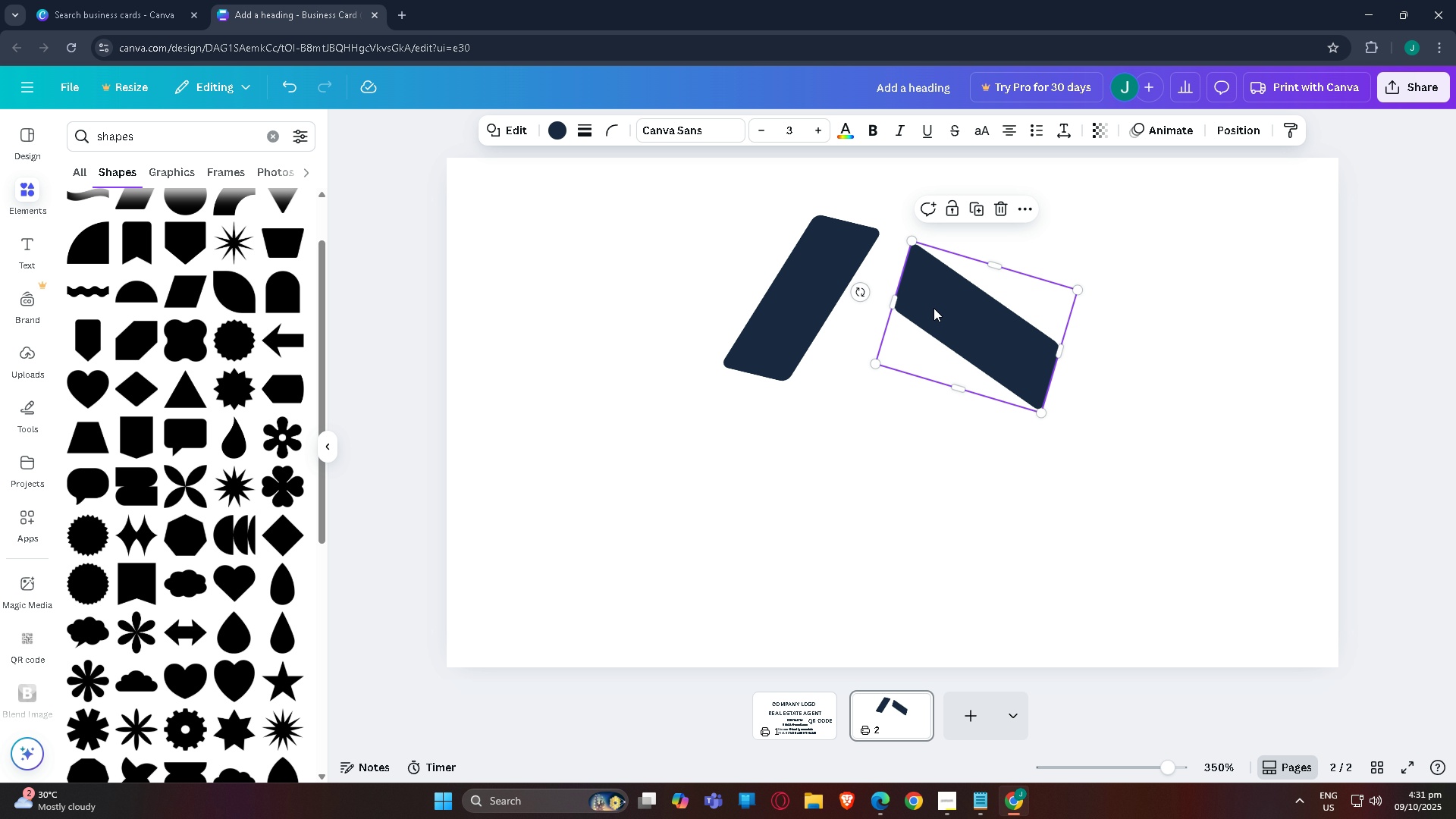 
left_click_drag(start_coordinate=[933, 309], to_coordinate=[922, 300])
 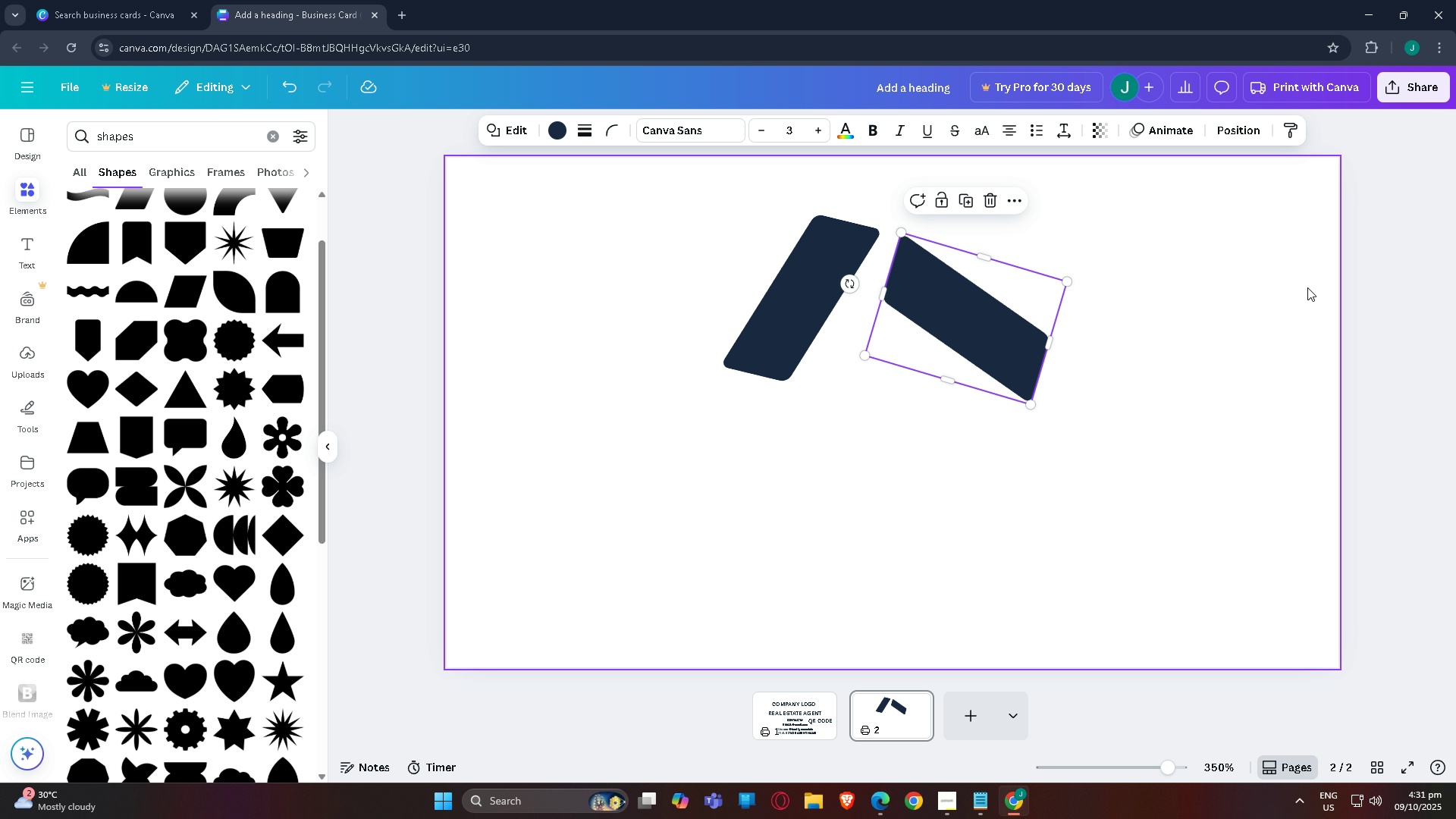 
left_click_drag(start_coordinate=[1314, 287], to_coordinate=[1320, 287])
 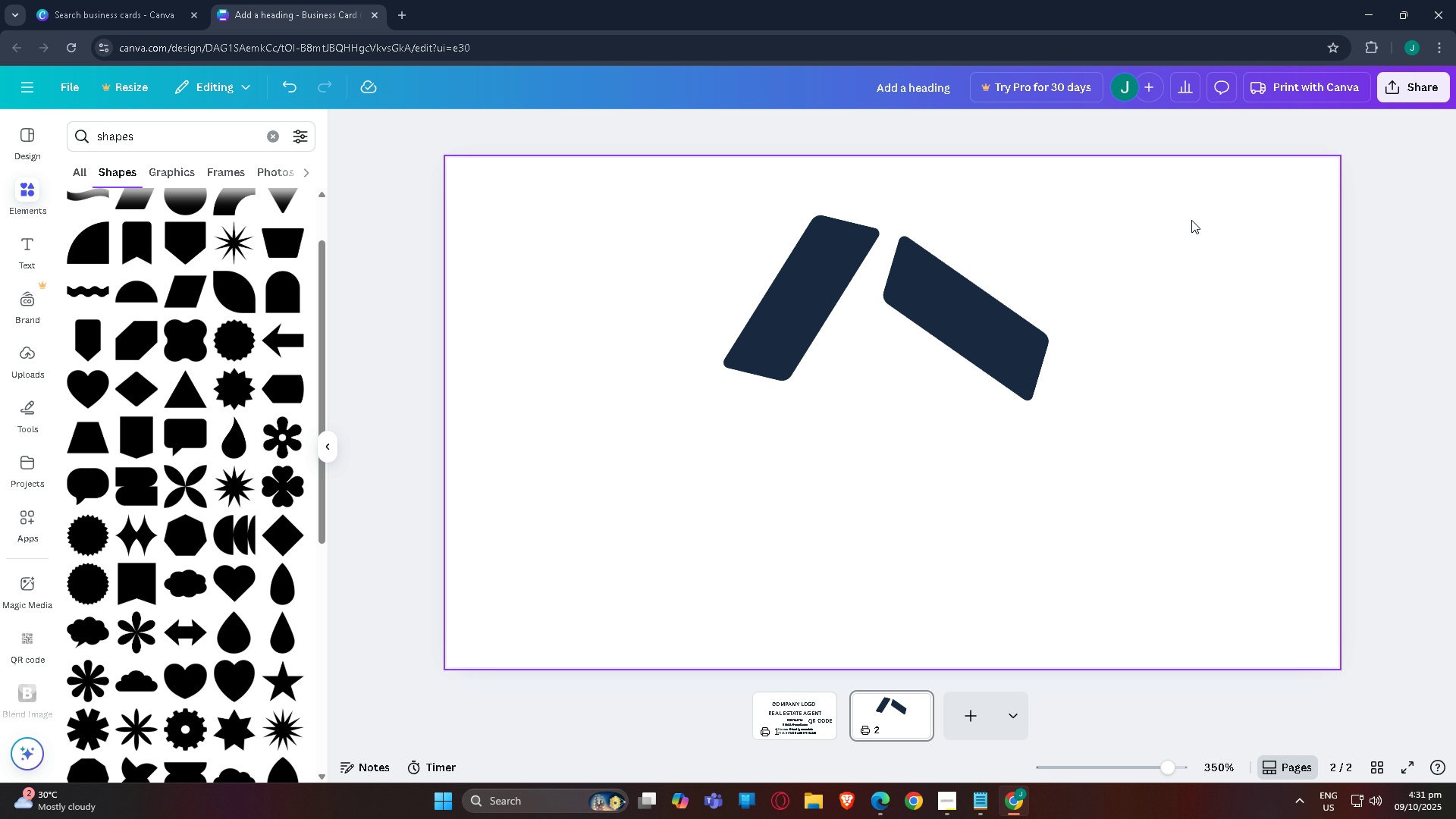 
left_click_drag(start_coordinate=[1184, 222], to_coordinate=[654, 411])
 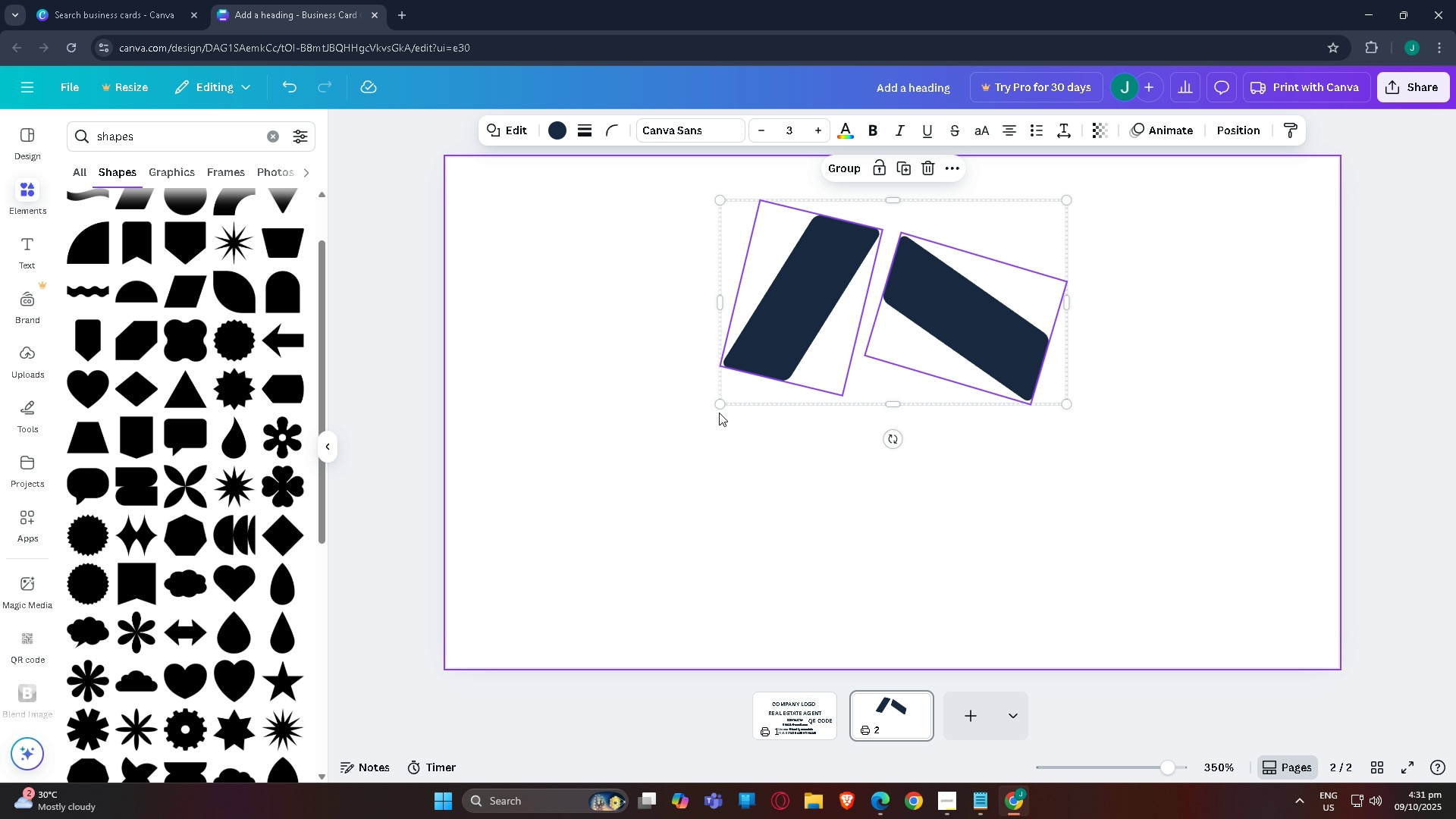 
left_click_drag(start_coordinate=[717, 407], to_coordinate=[877, 340])
 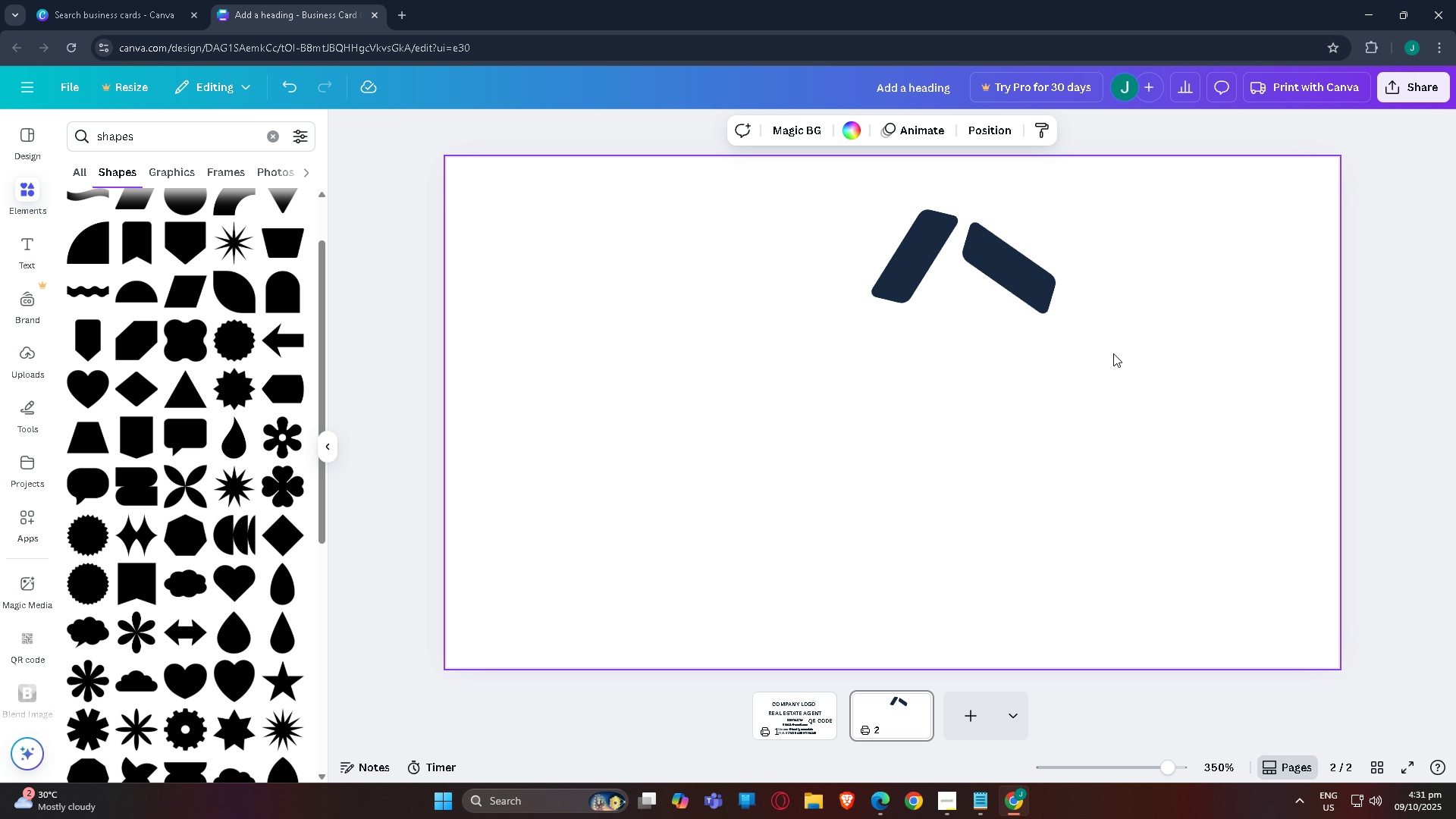 
left_click([1113, 353])
 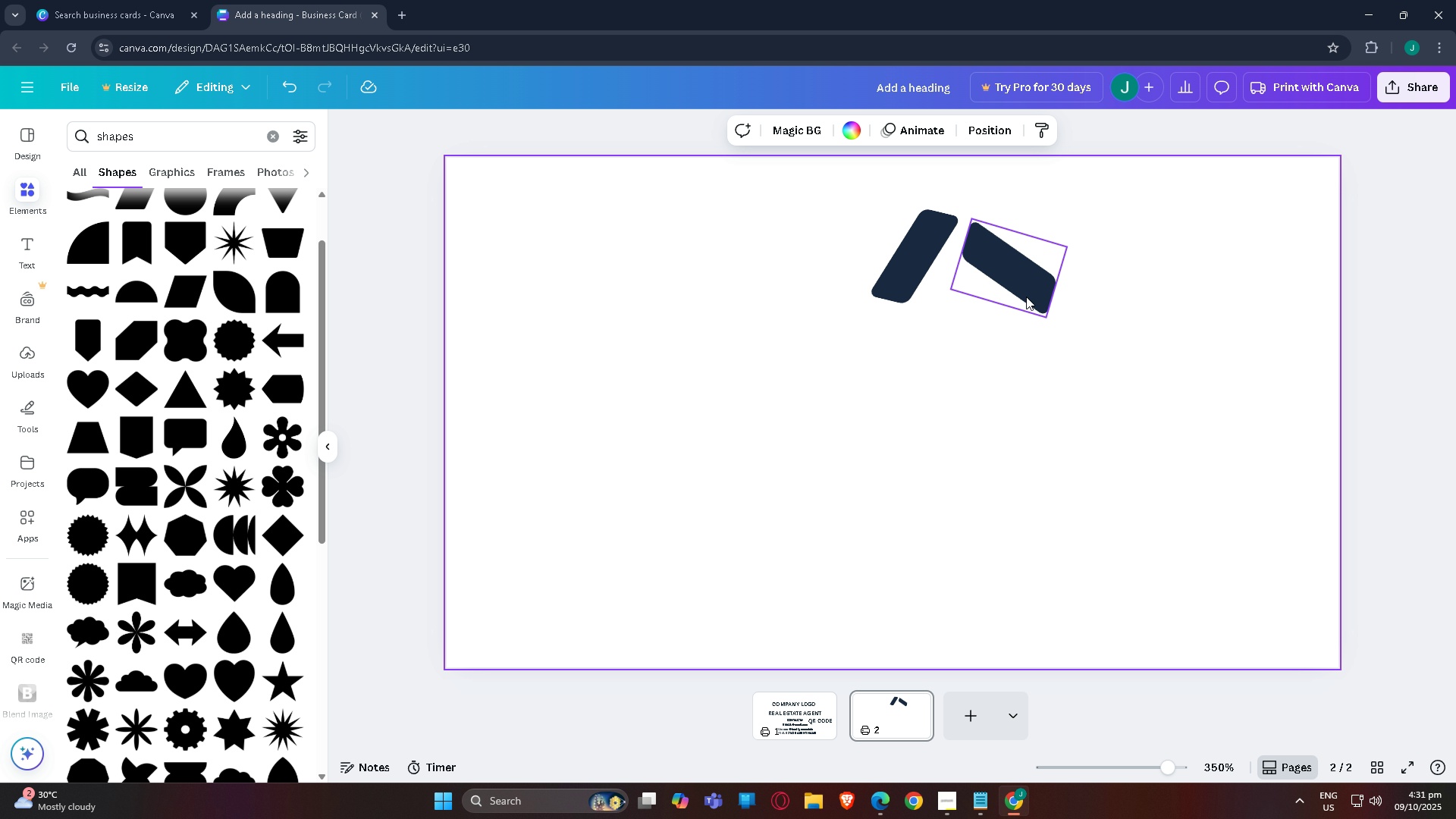 
left_click_drag(start_coordinate=[1025, 295], to_coordinate=[1015, 289])
 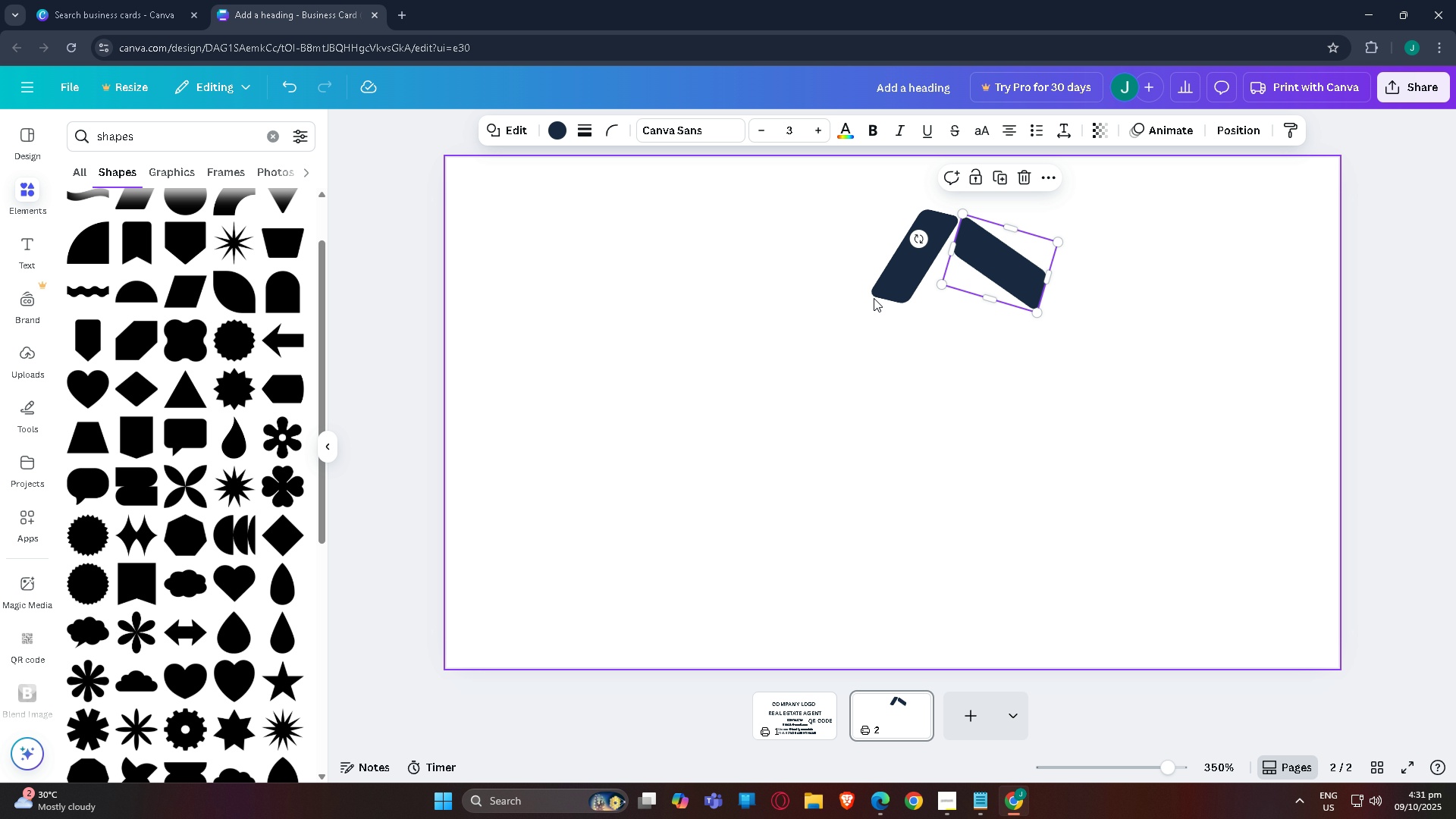 
left_click_drag(start_coordinate=[741, 389], to_coordinate=[1179, 207])
 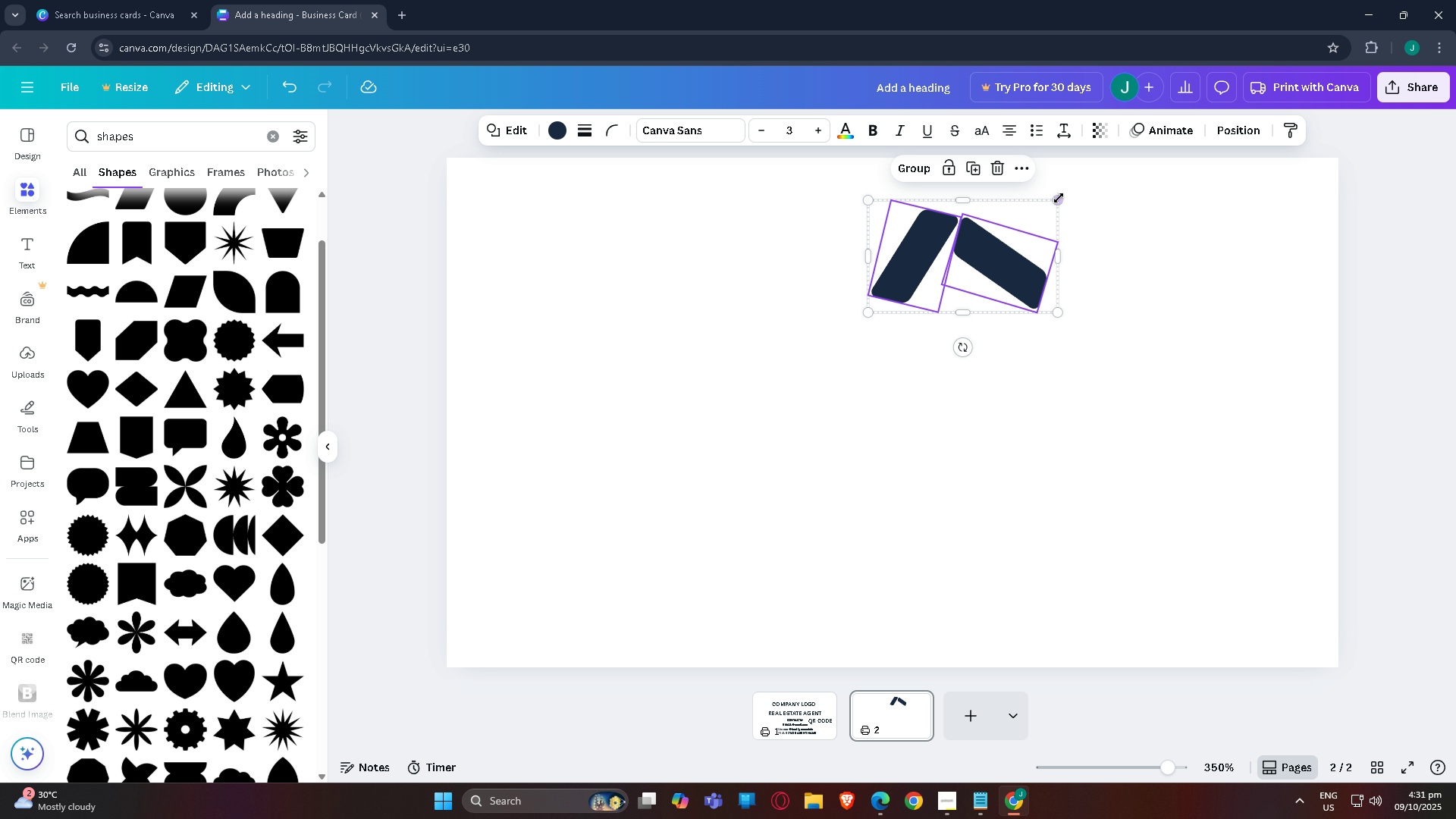 
left_click_drag(start_coordinate=[1059, 198], to_coordinate=[981, 223])
 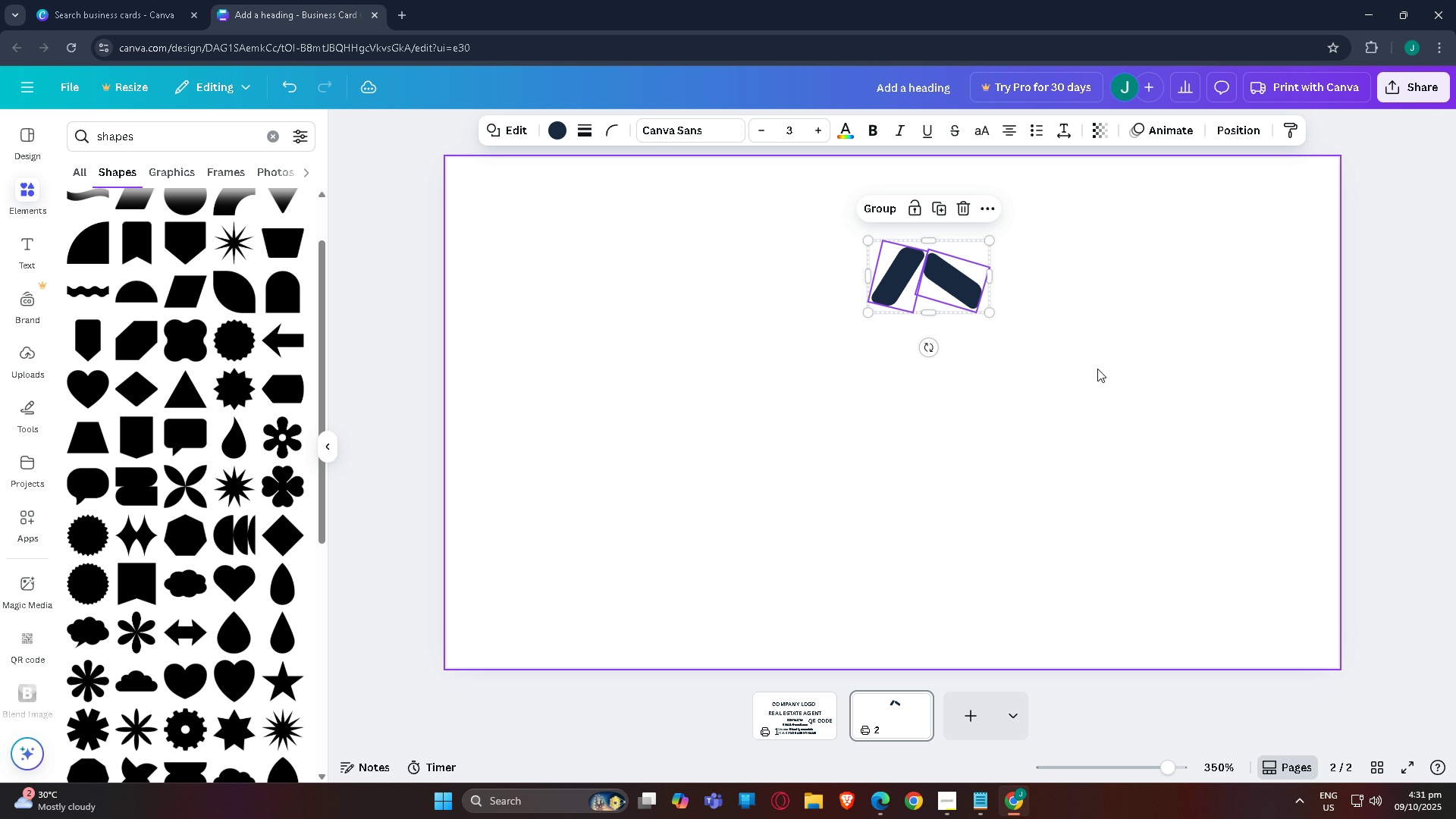 
left_click([1097, 369])
 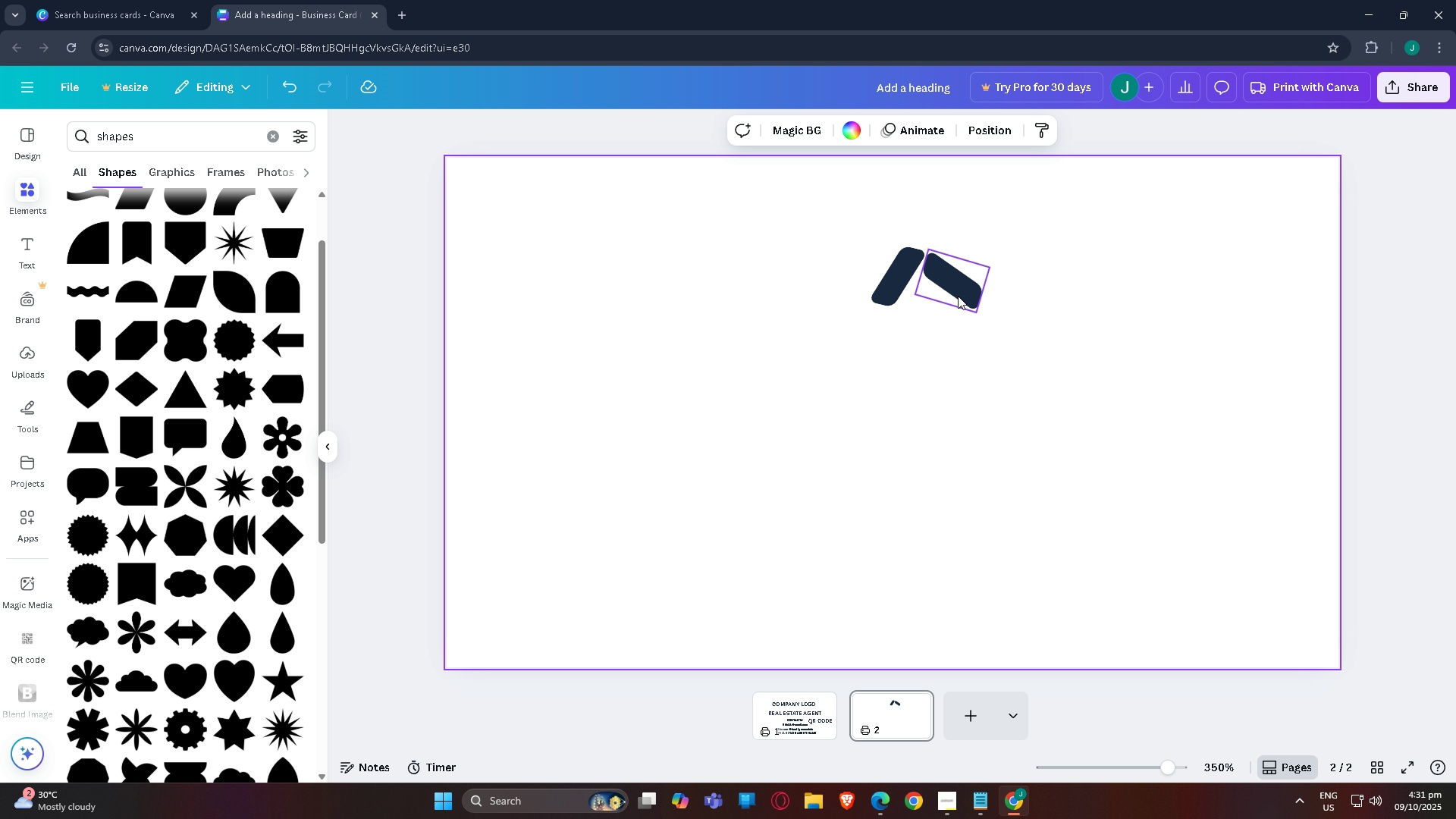 
left_click([958, 296])
 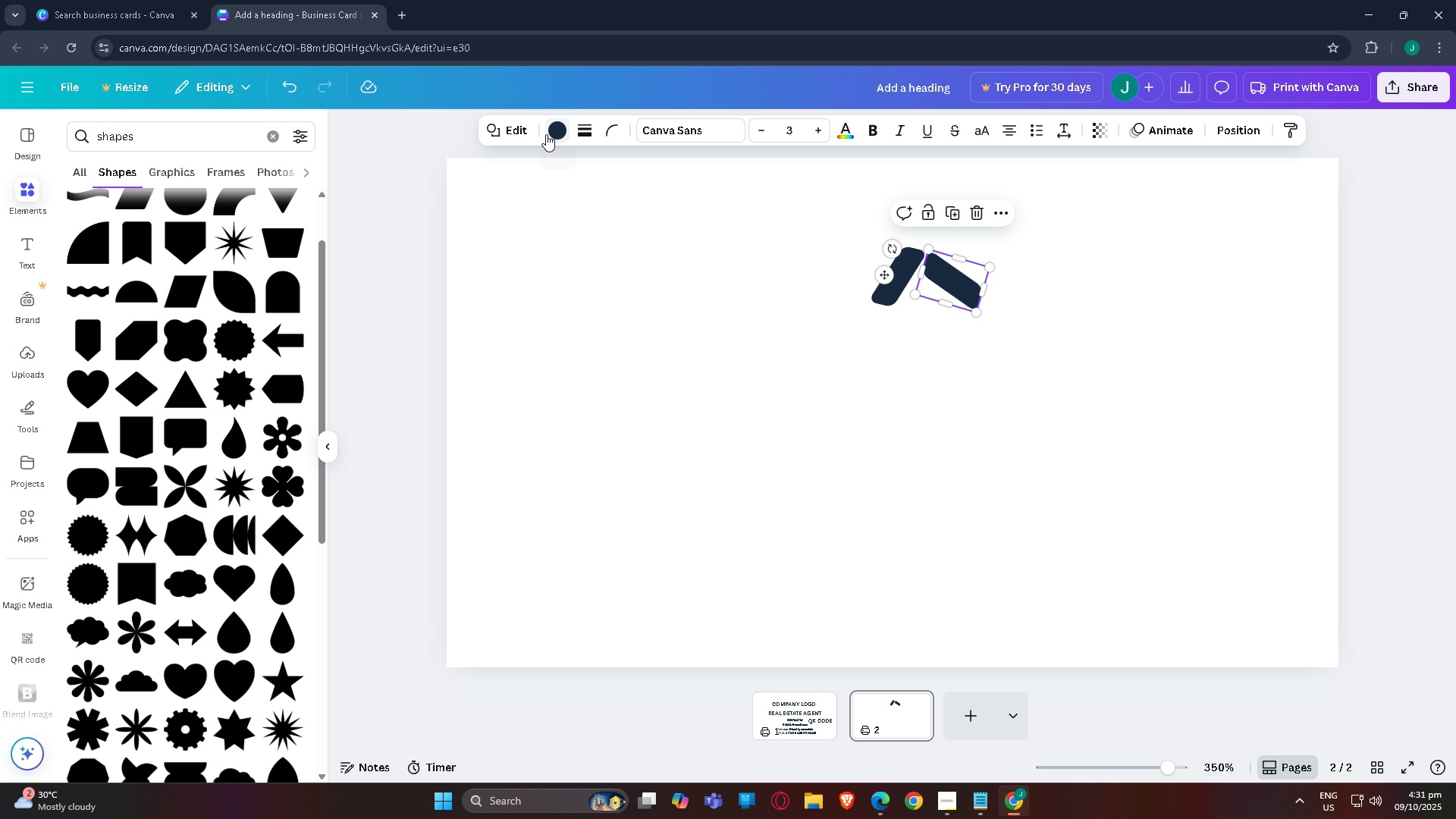 
left_click([546, 134])
 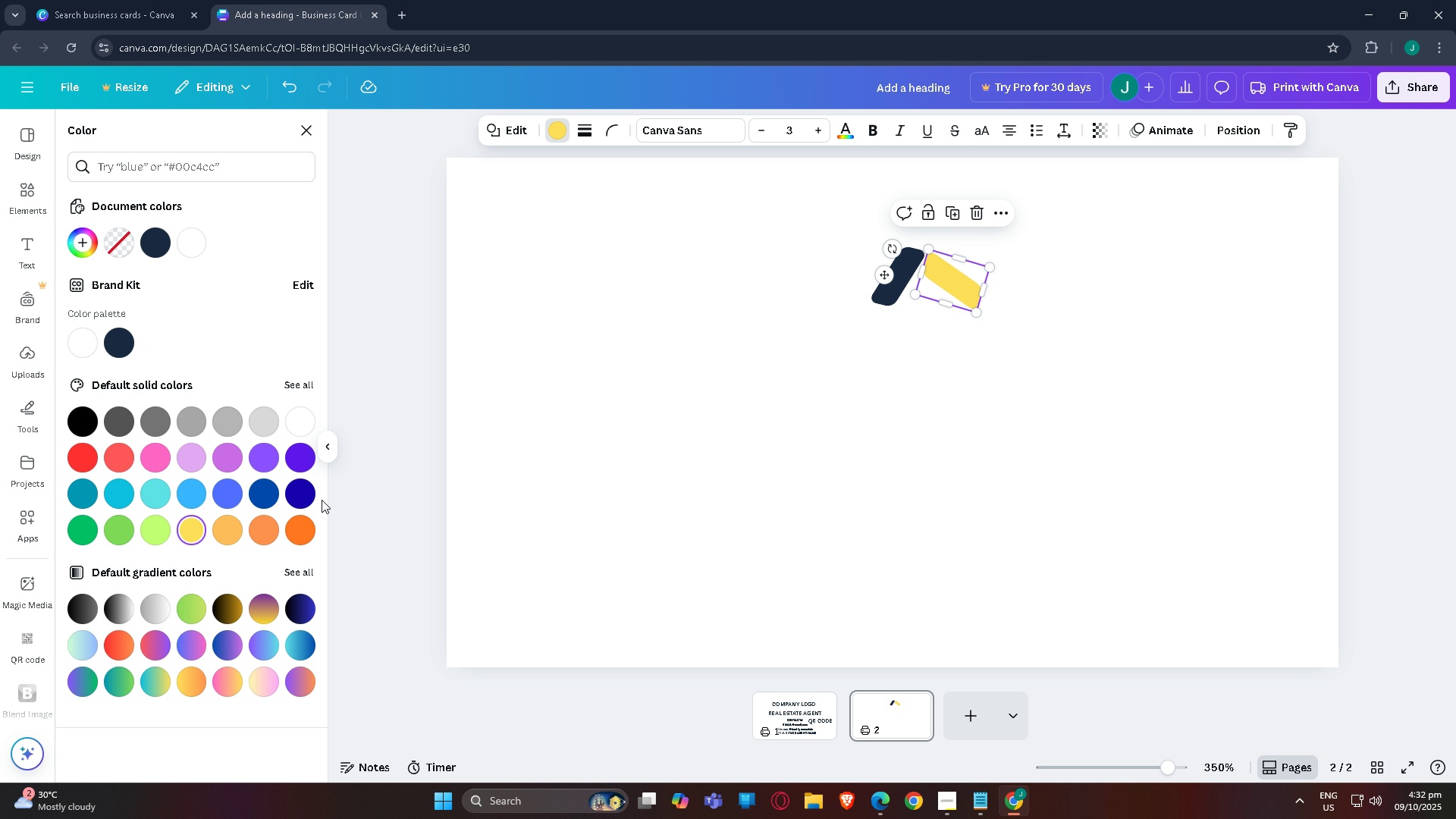 
double_click([522, 475])
 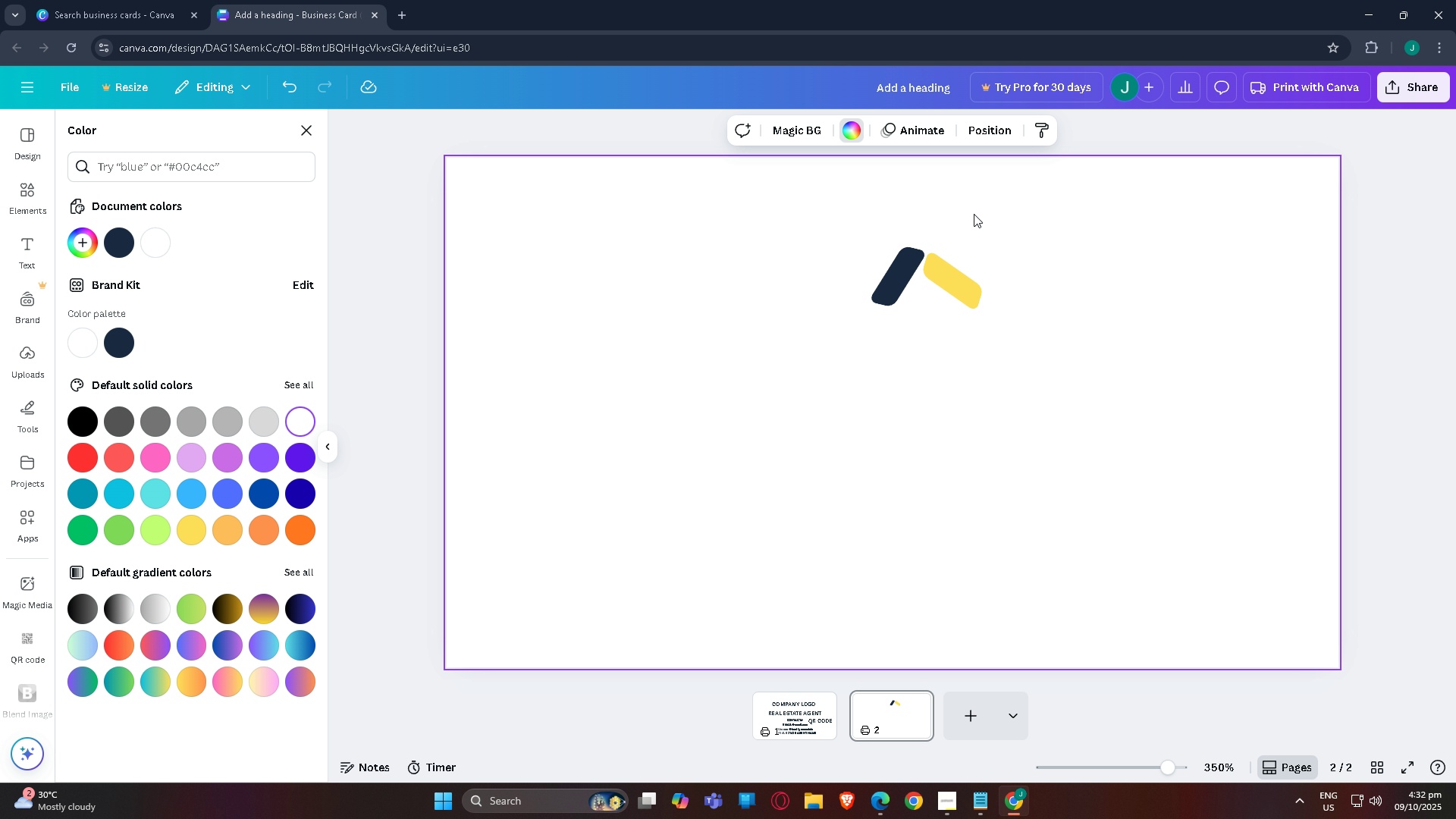 
left_click_drag(start_coordinate=[1000, 213], to_coordinate=[785, 419])
 